 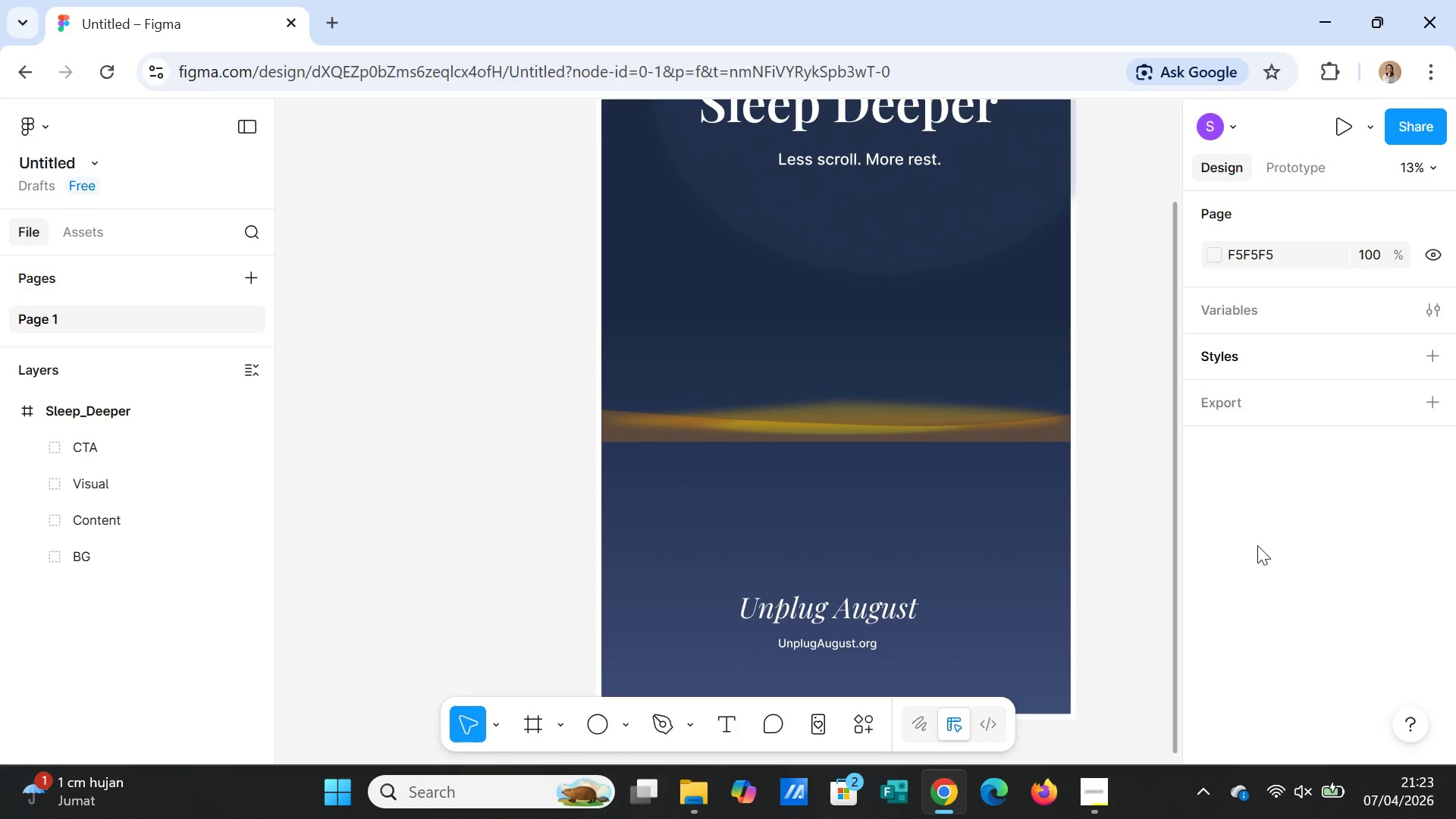 
scroll: coordinate [1096, 439], scroll_direction: up, amount: 6.0
 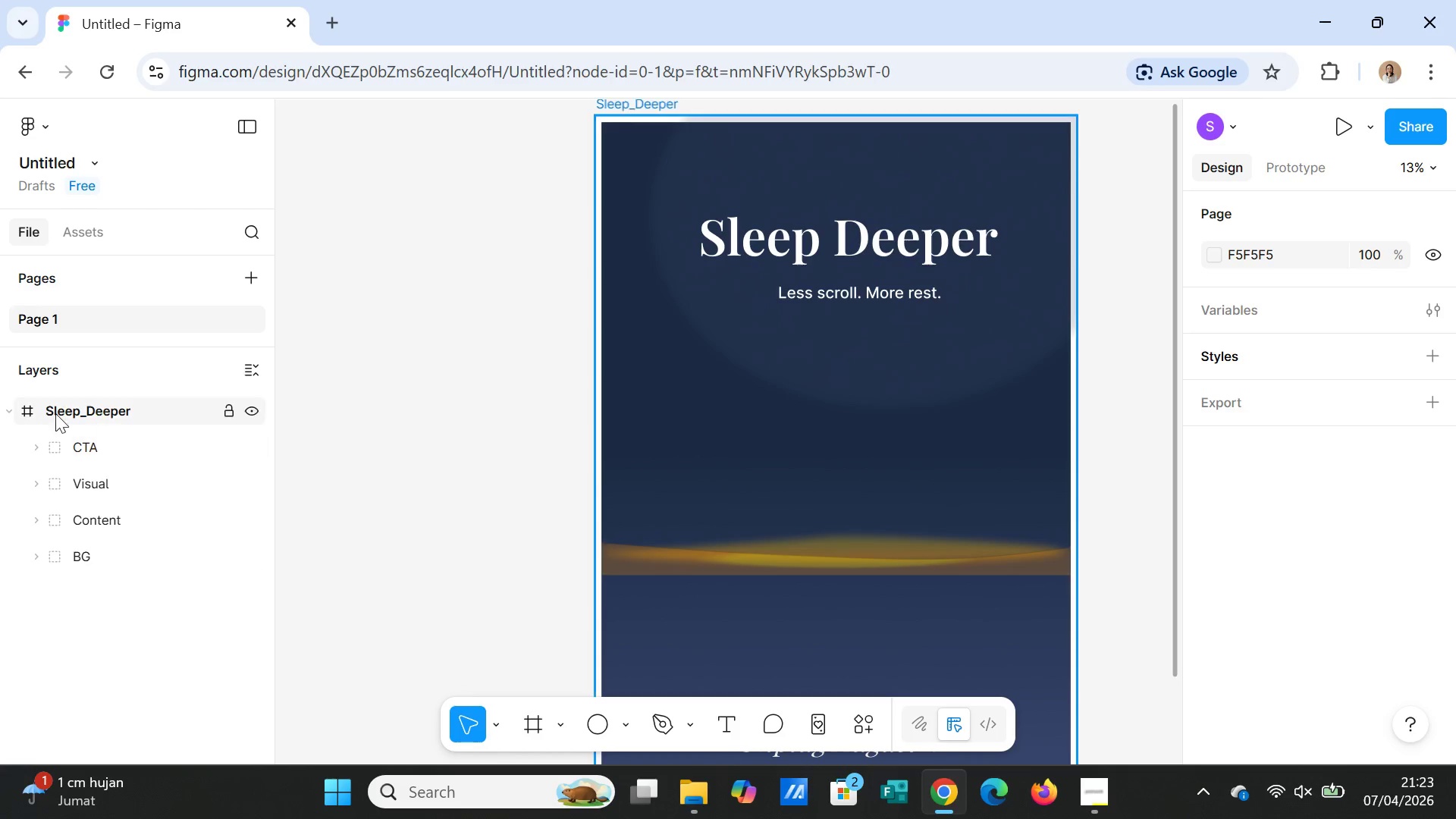 
left_click([55, 409])
 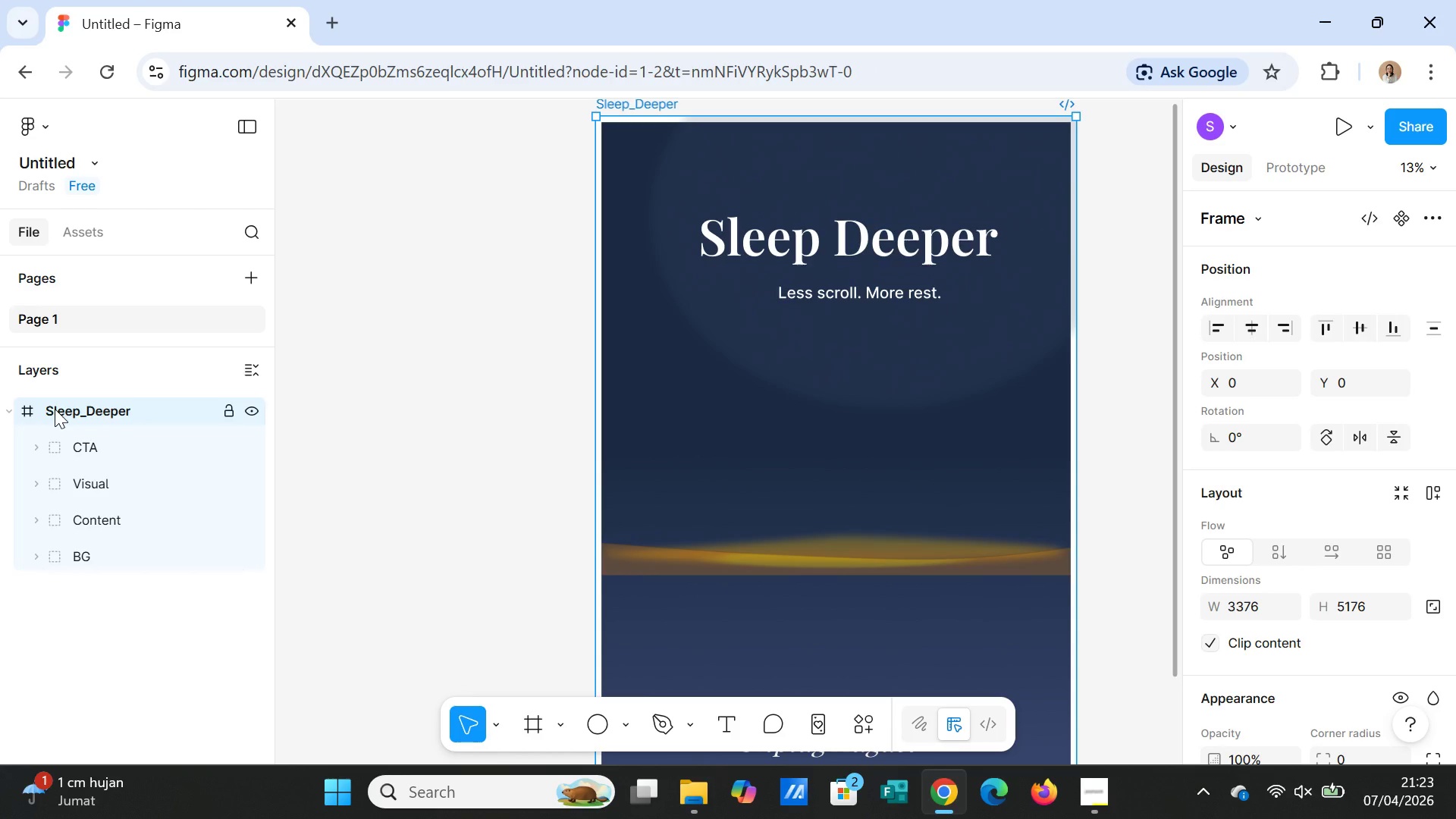 
key(Control+D)
 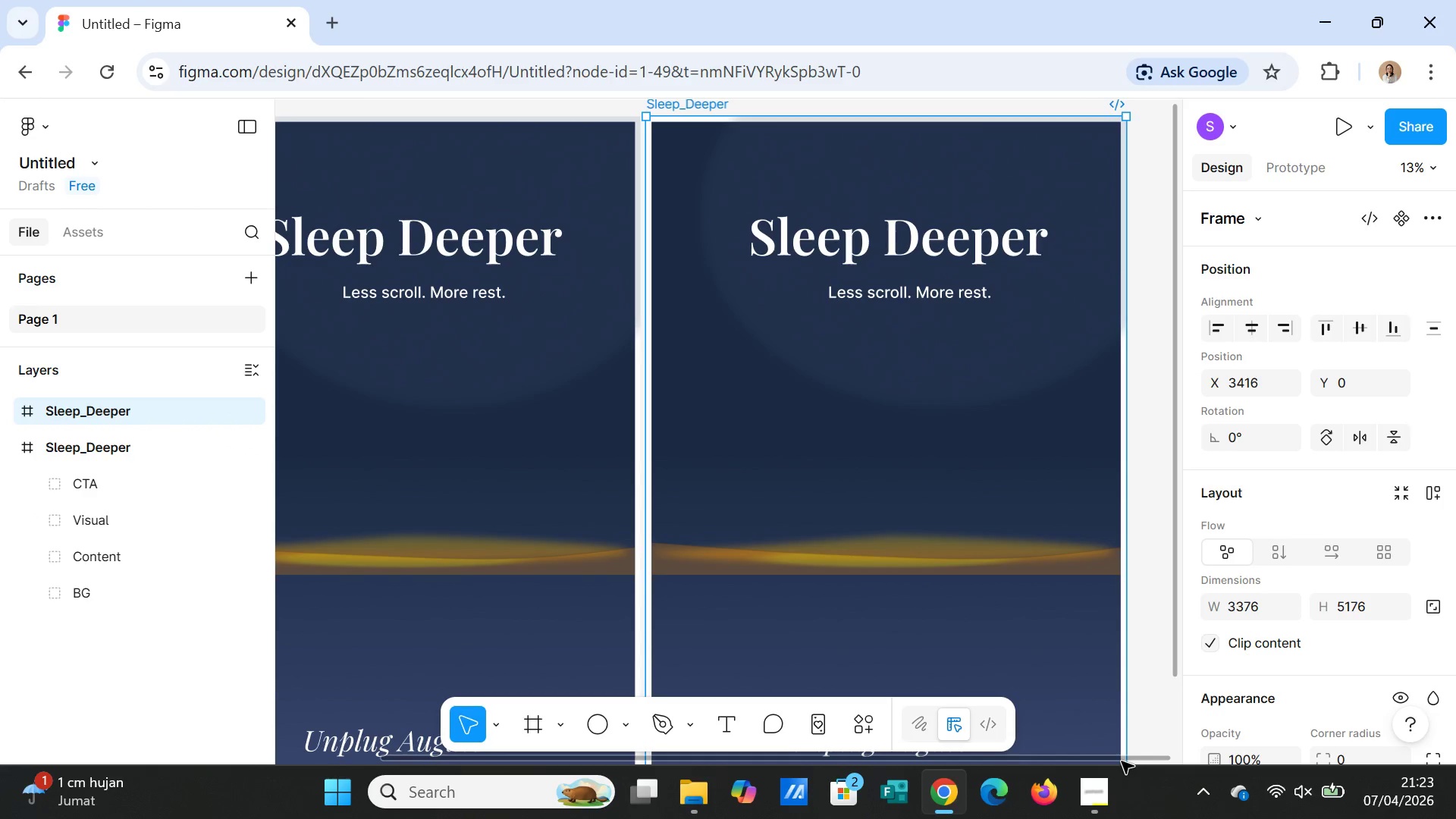 
left_click_drag(start_coordinate=[1122, 761], to_coordinate=[839, 761])
 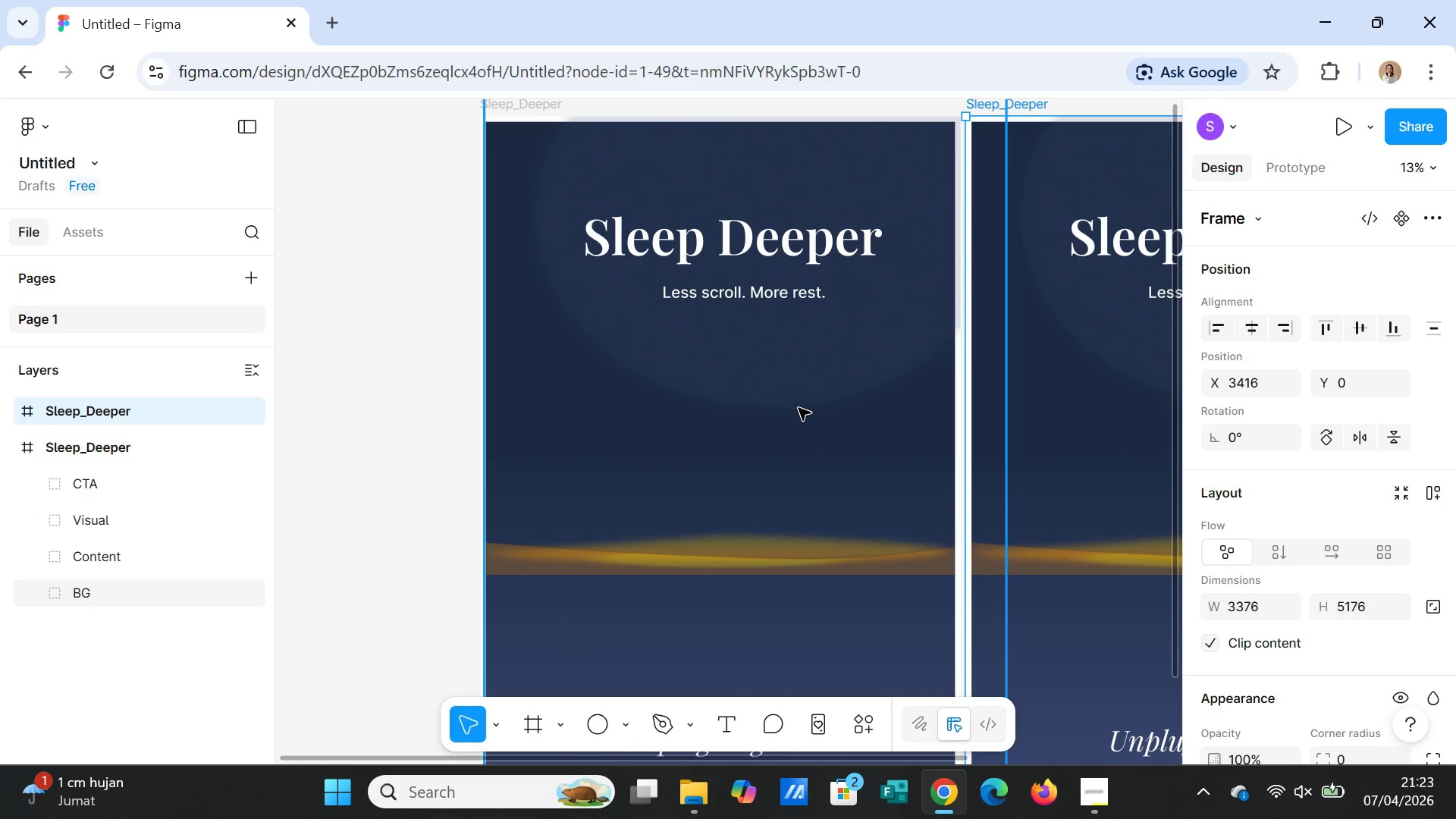 
left_click([799, 408])
 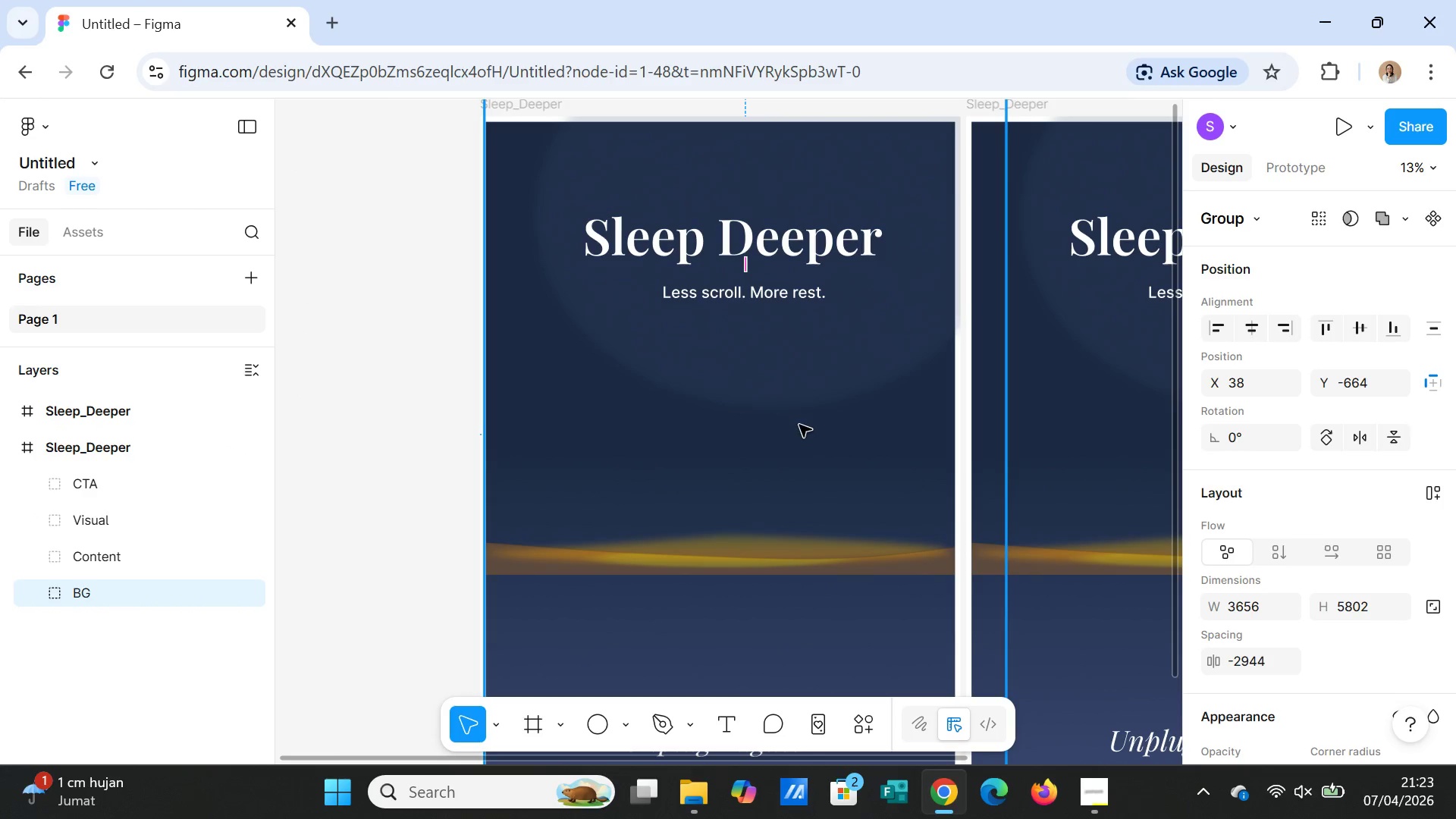 
scroll: coordinate [799, 425], scroll_direction: up, amount: 3.0
 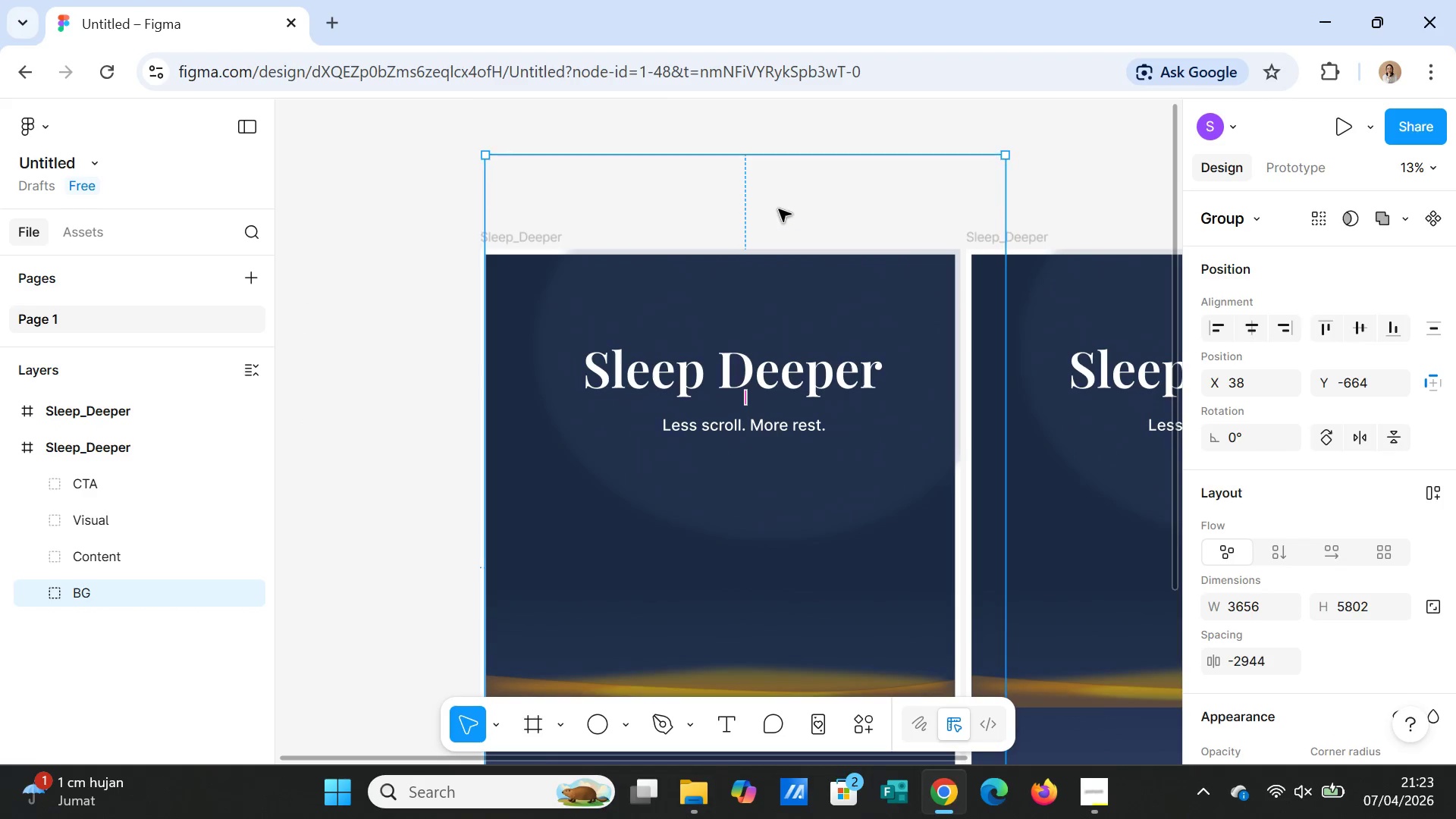 
left_click([786, 205])
 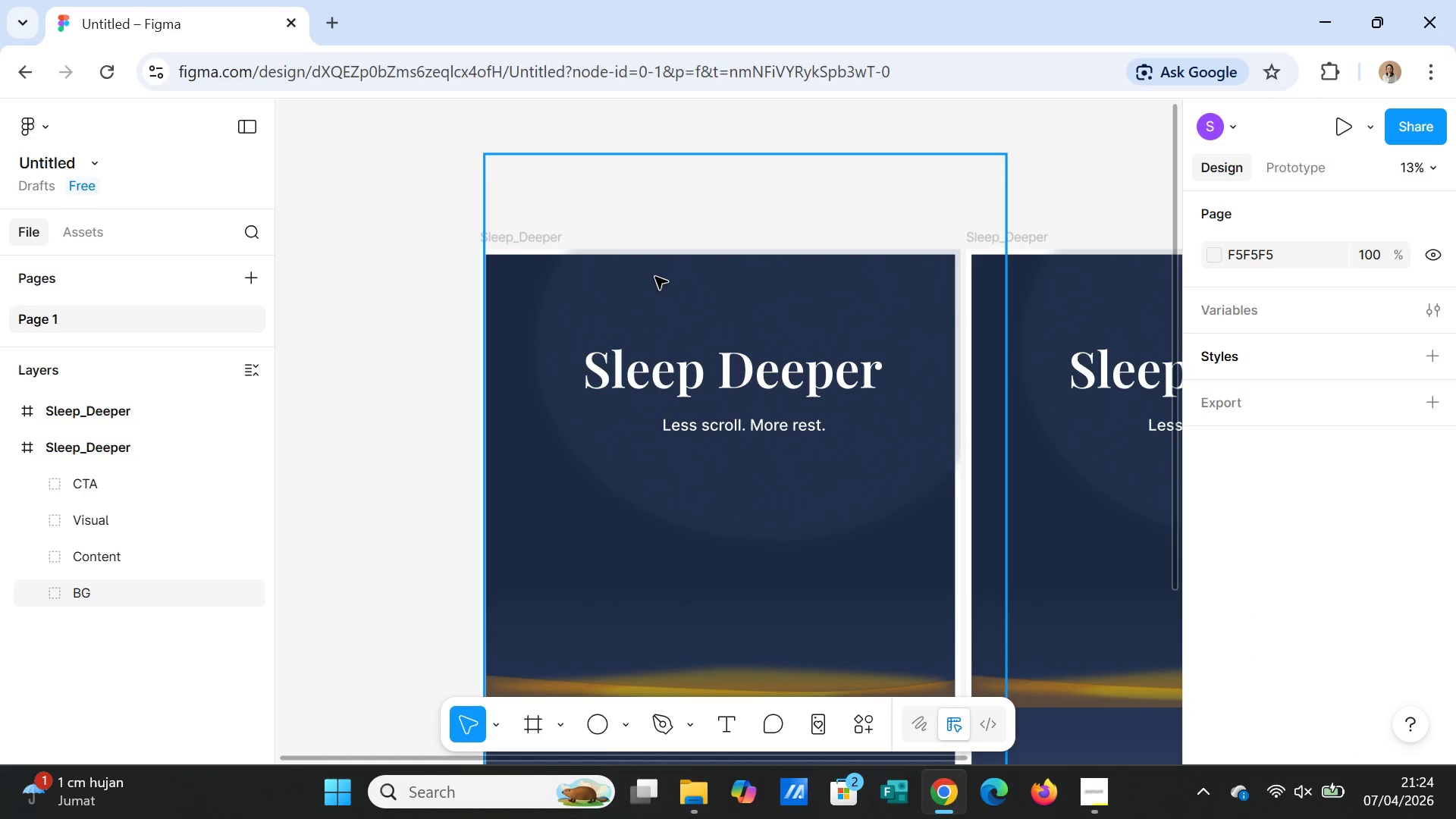 
left_click([655, 277])
 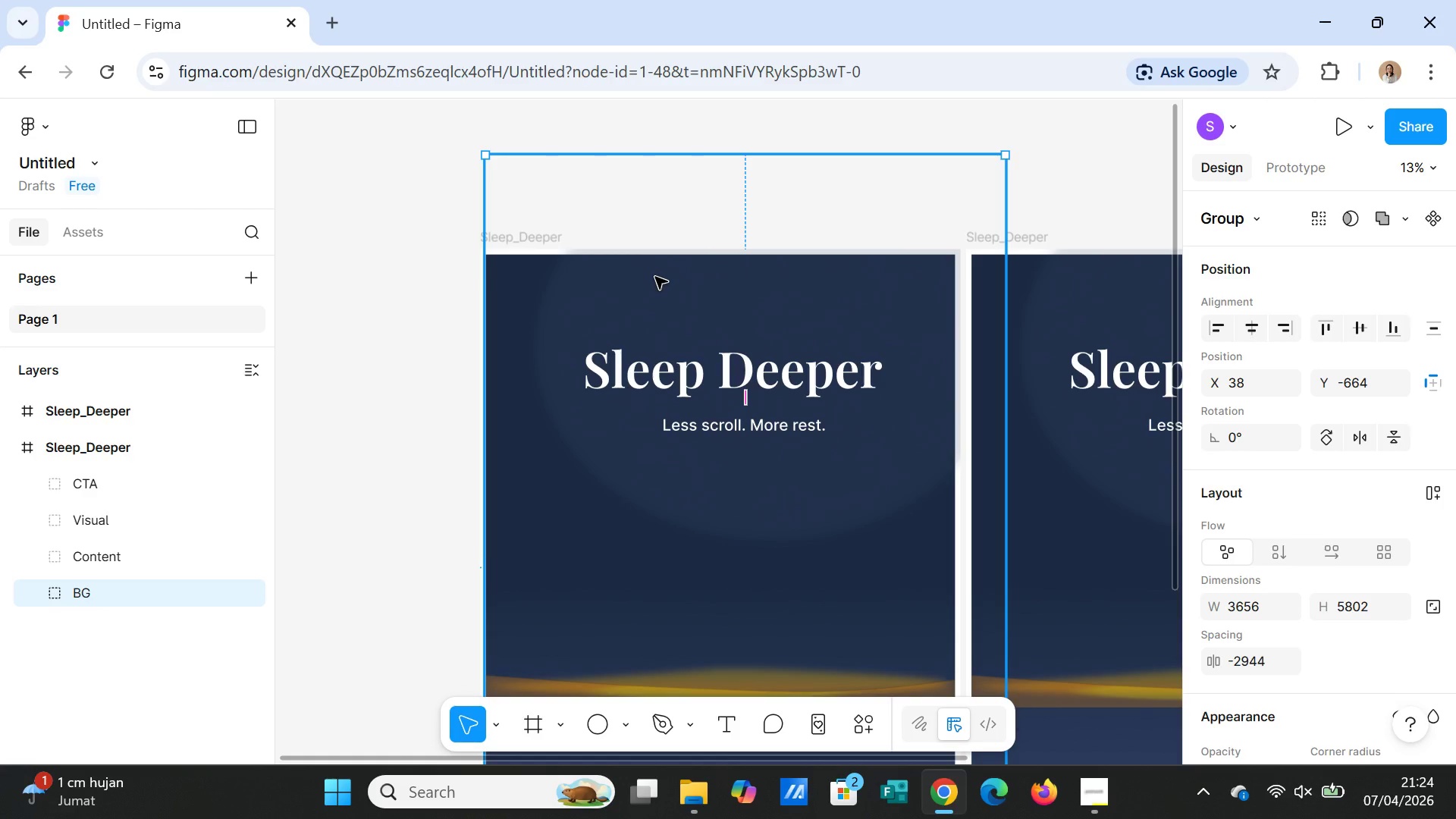 
wait(17.12)
 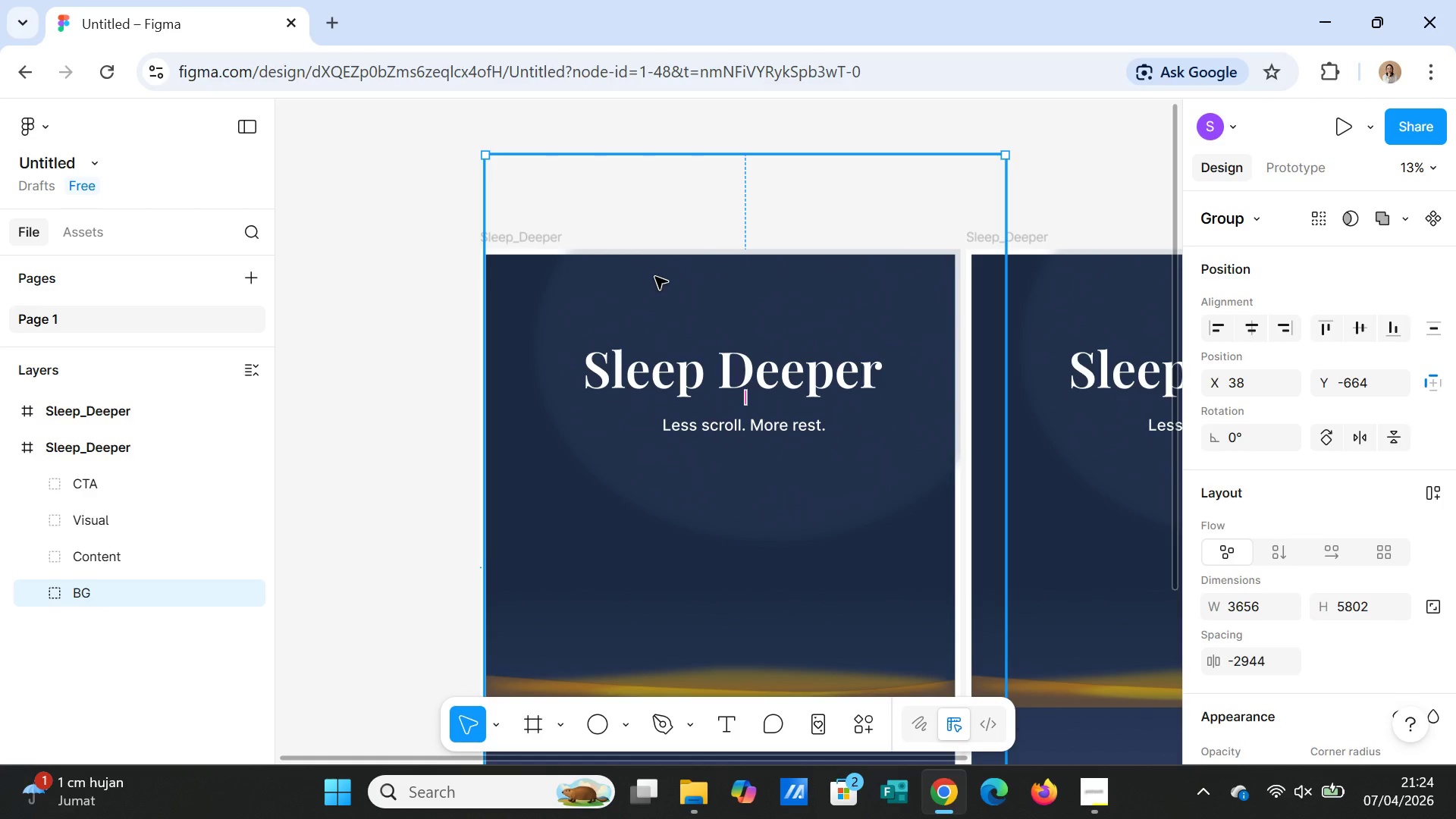 
key(Delete)
 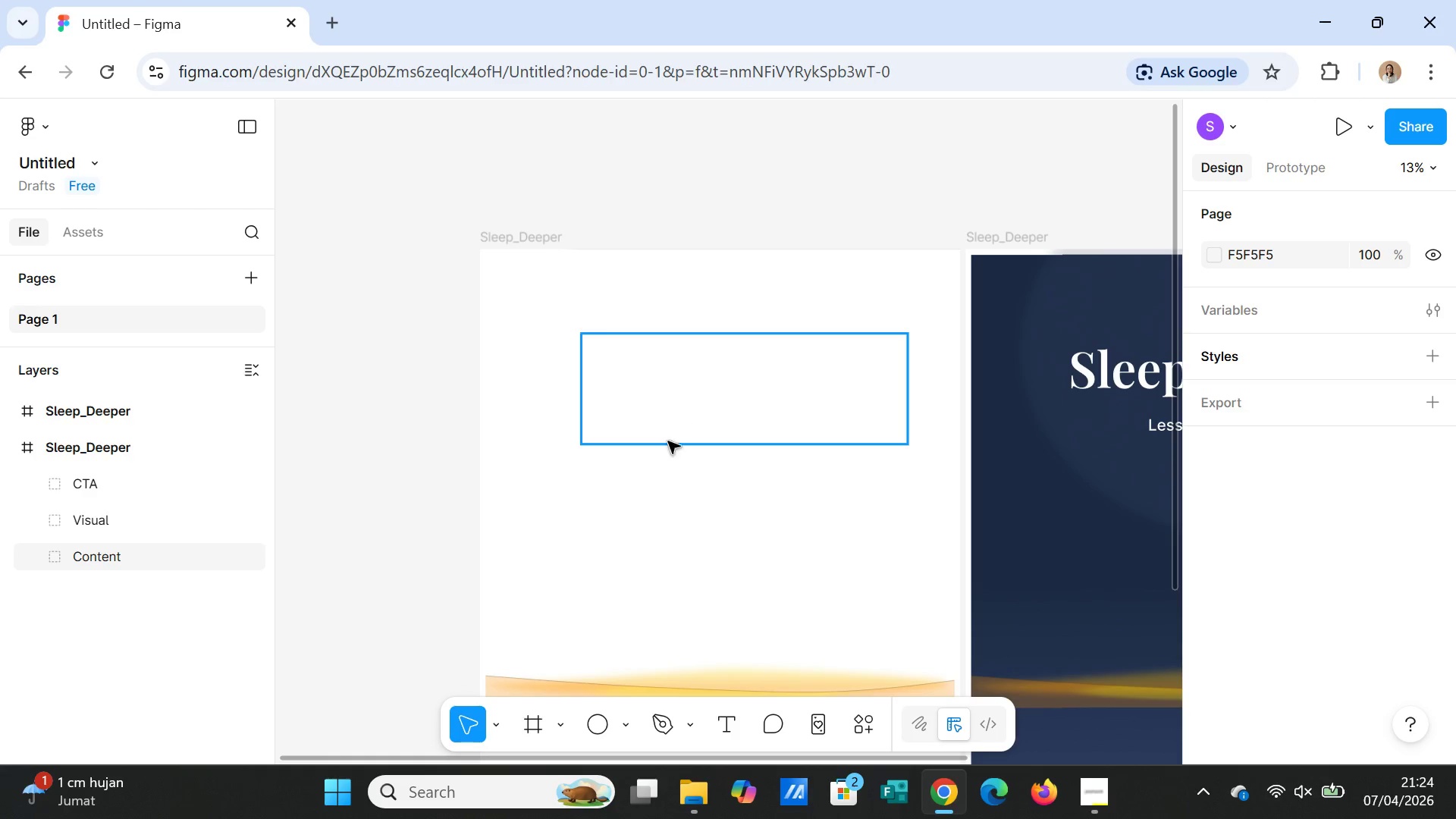 
scroll: coordinate [734, 576], scroll_direction: down, amount: 4.0
 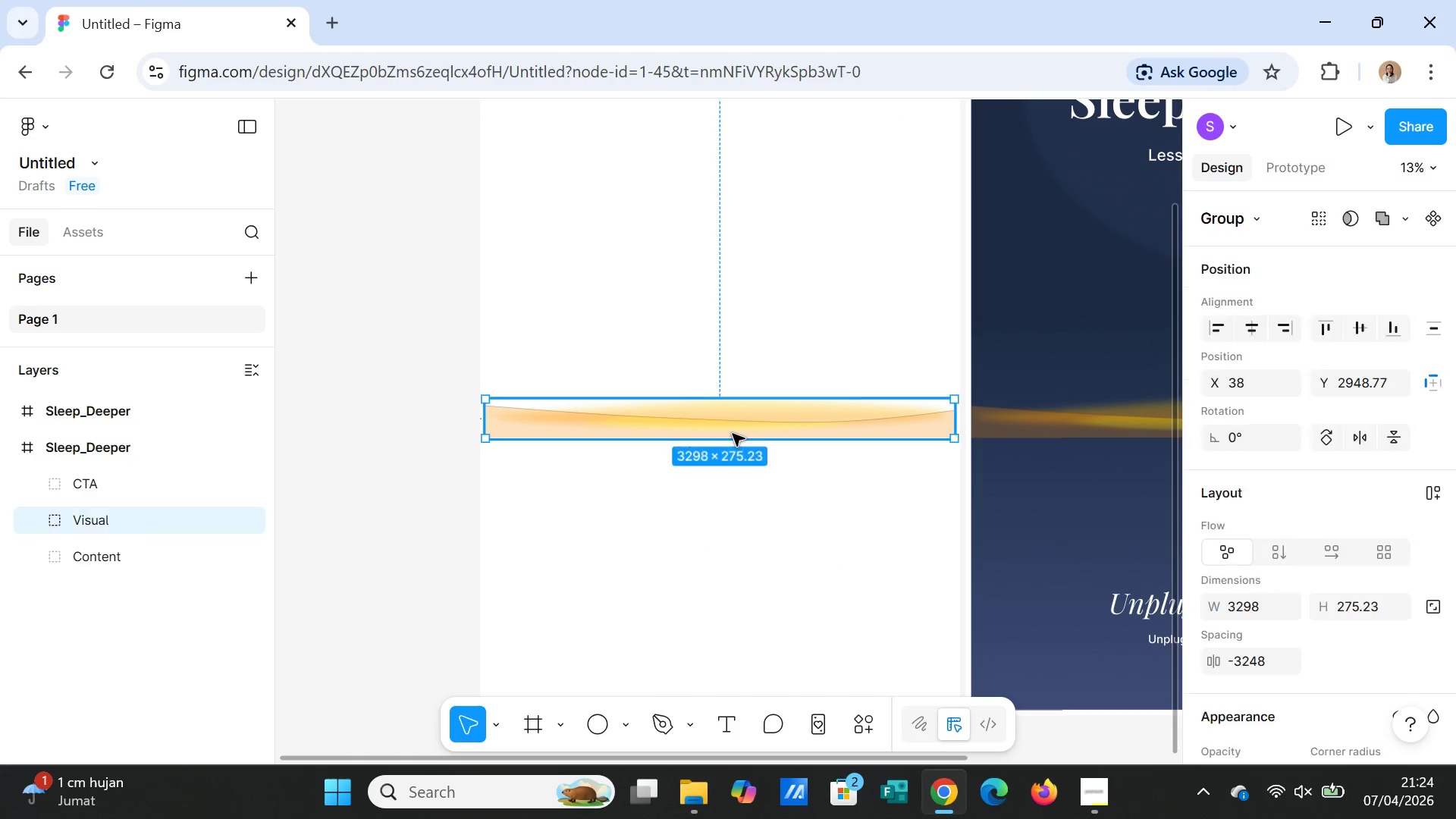 
key(Delete)
 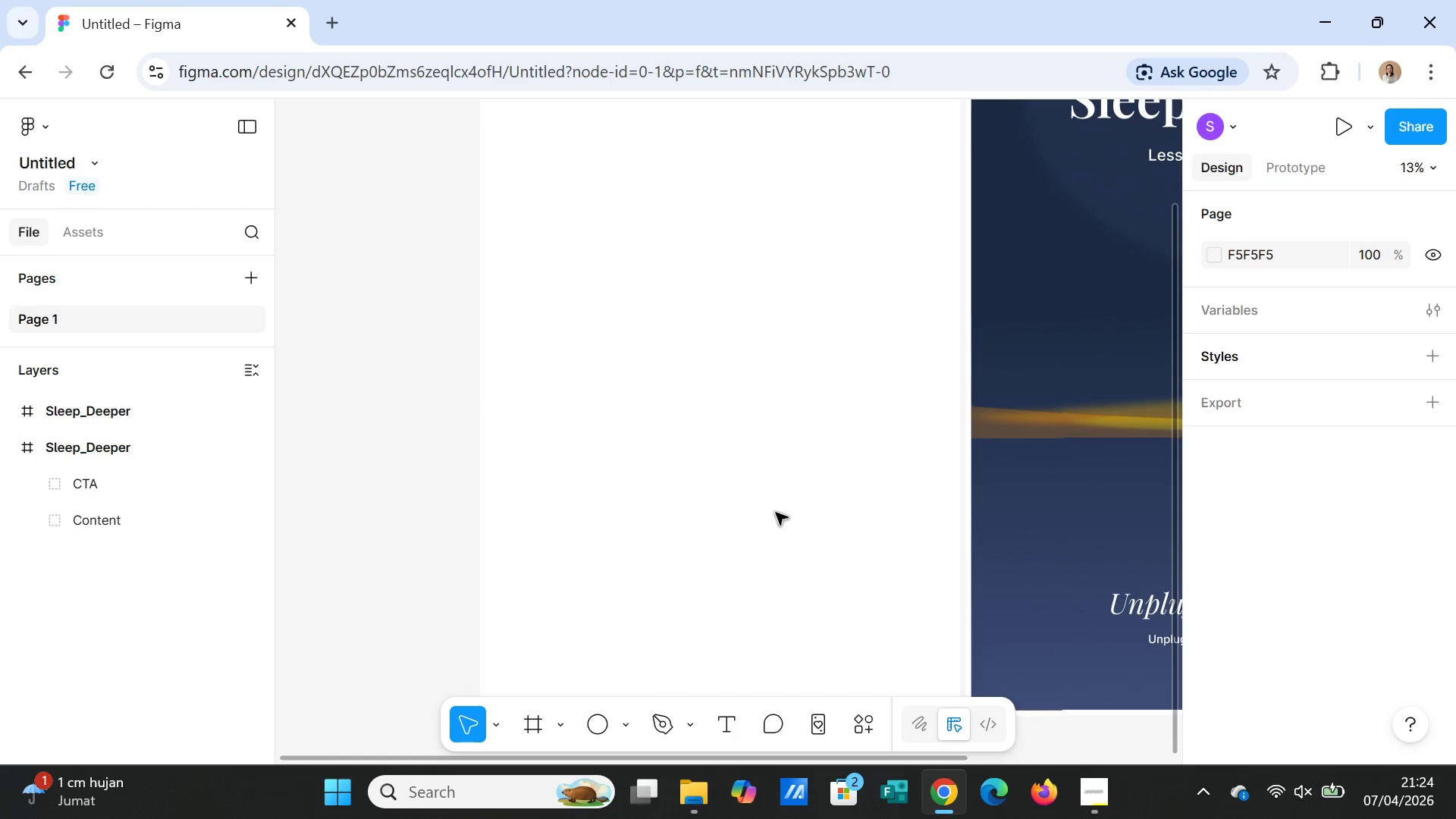 
scroll: coordinate [776, 542], scroll_direction: down, amount: 3.0
 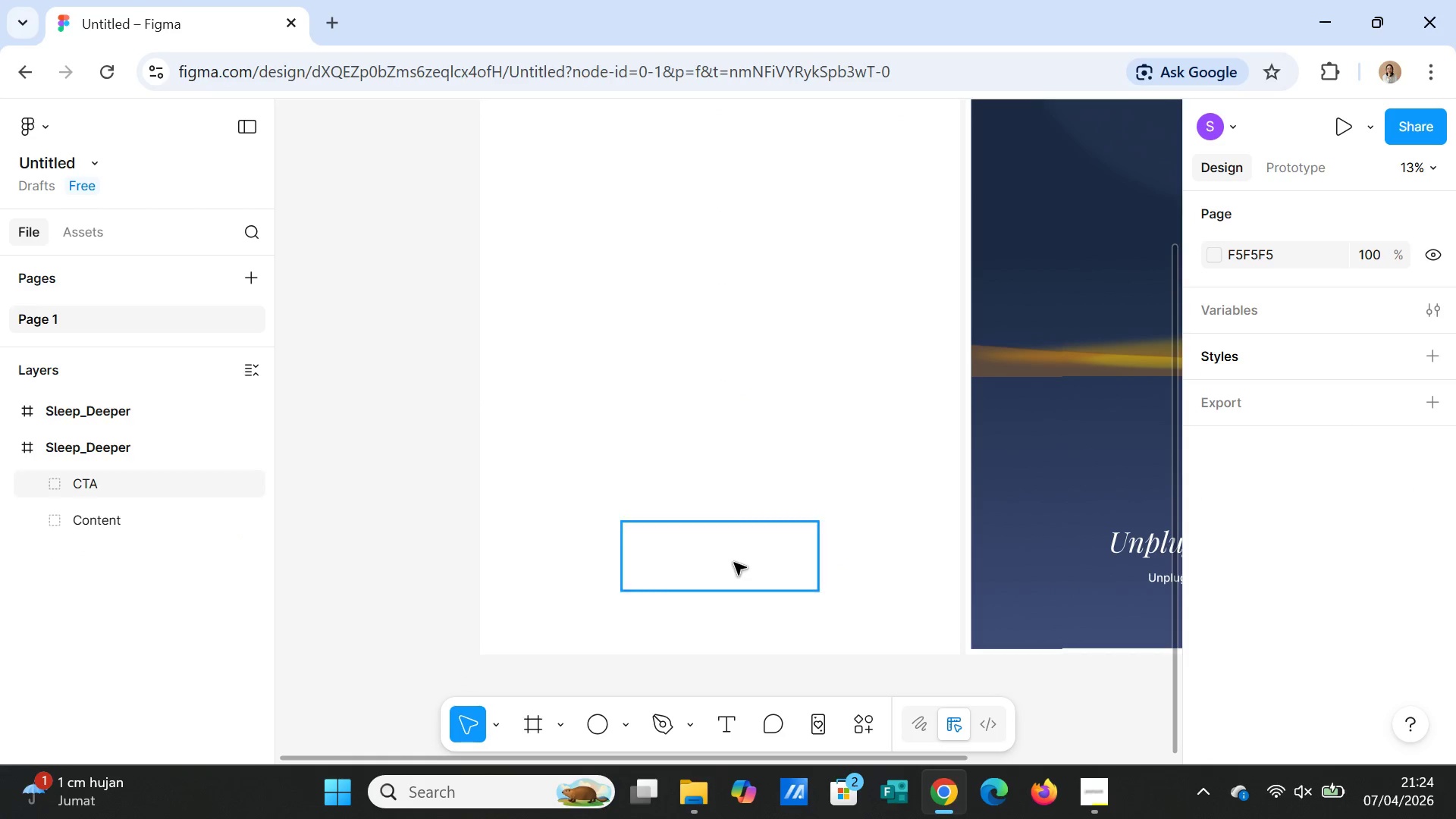 
left_click([734, 563])
 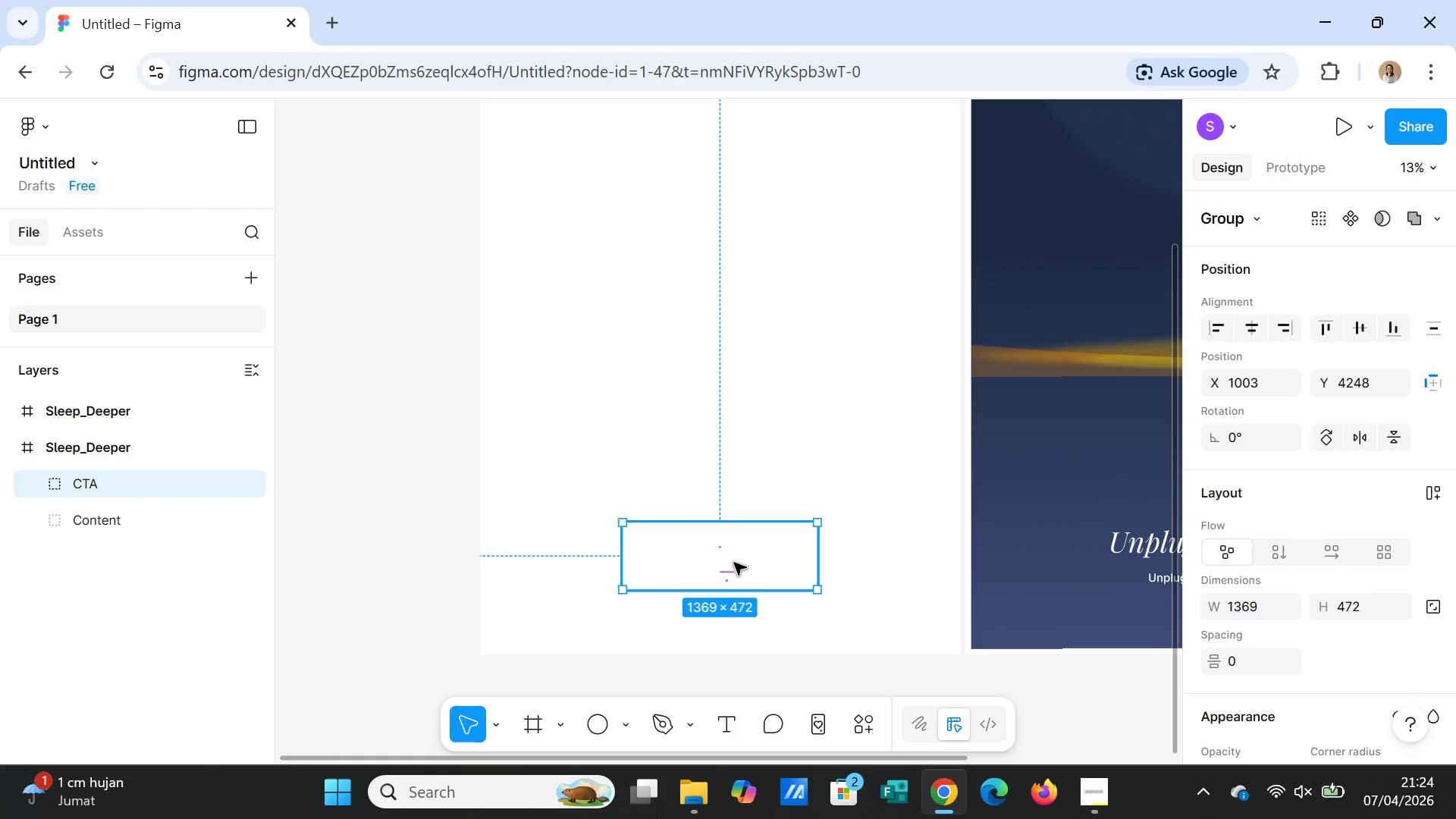 
key(Delete)
 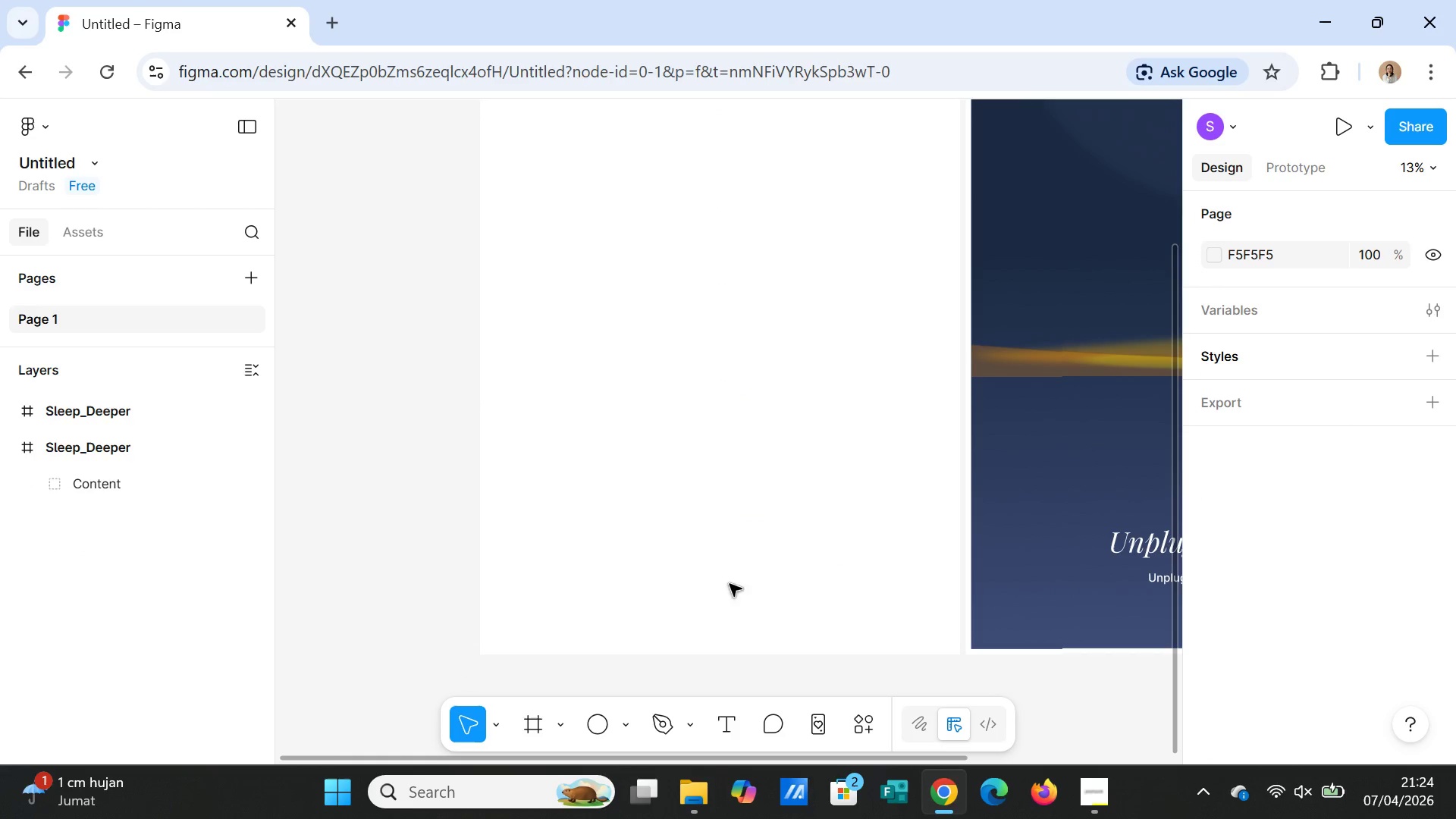 
scroll: coordinate [725, 601], scroll_direction: down, amount: 1.0
 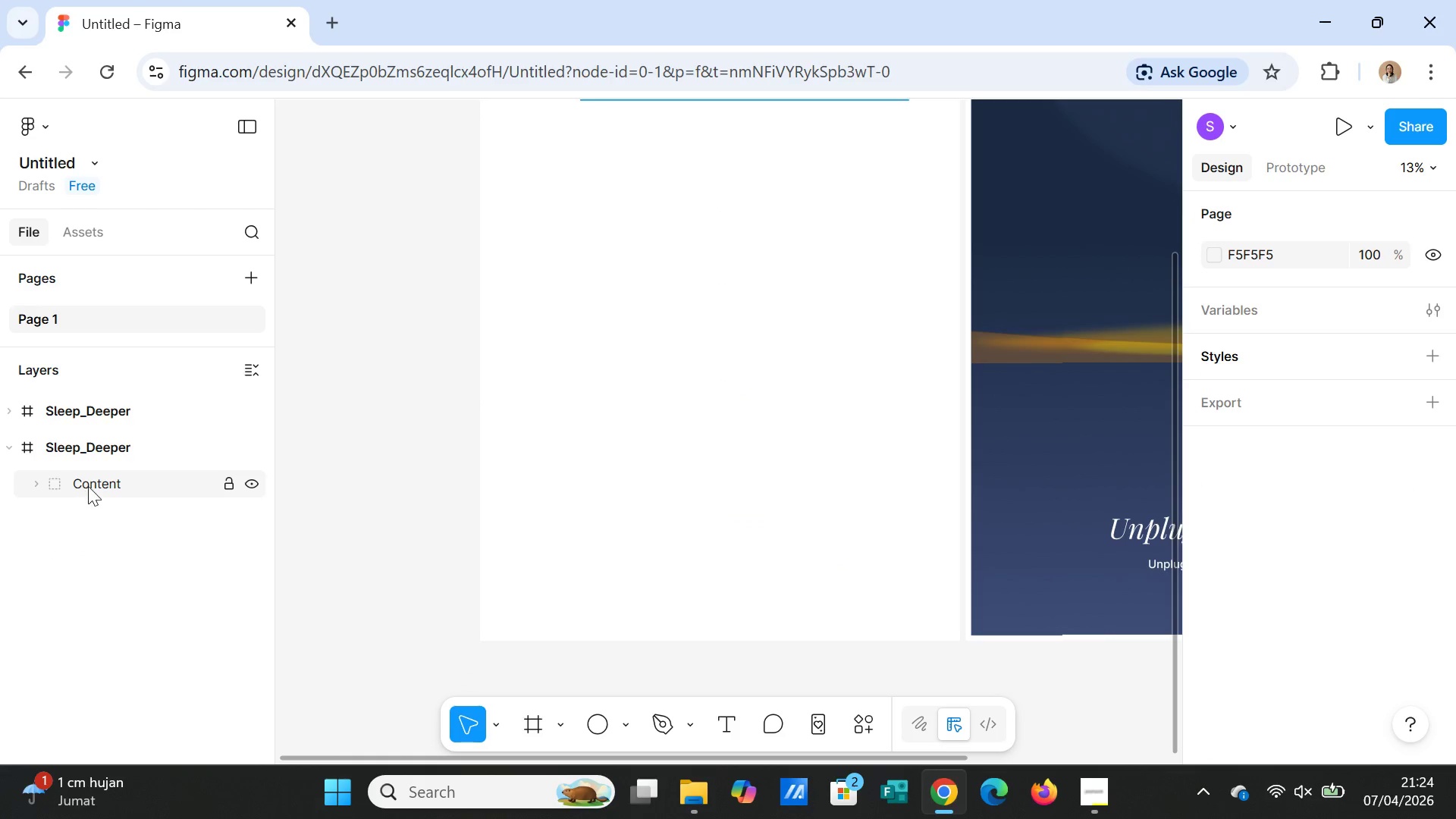 
left_click([88, 485])
 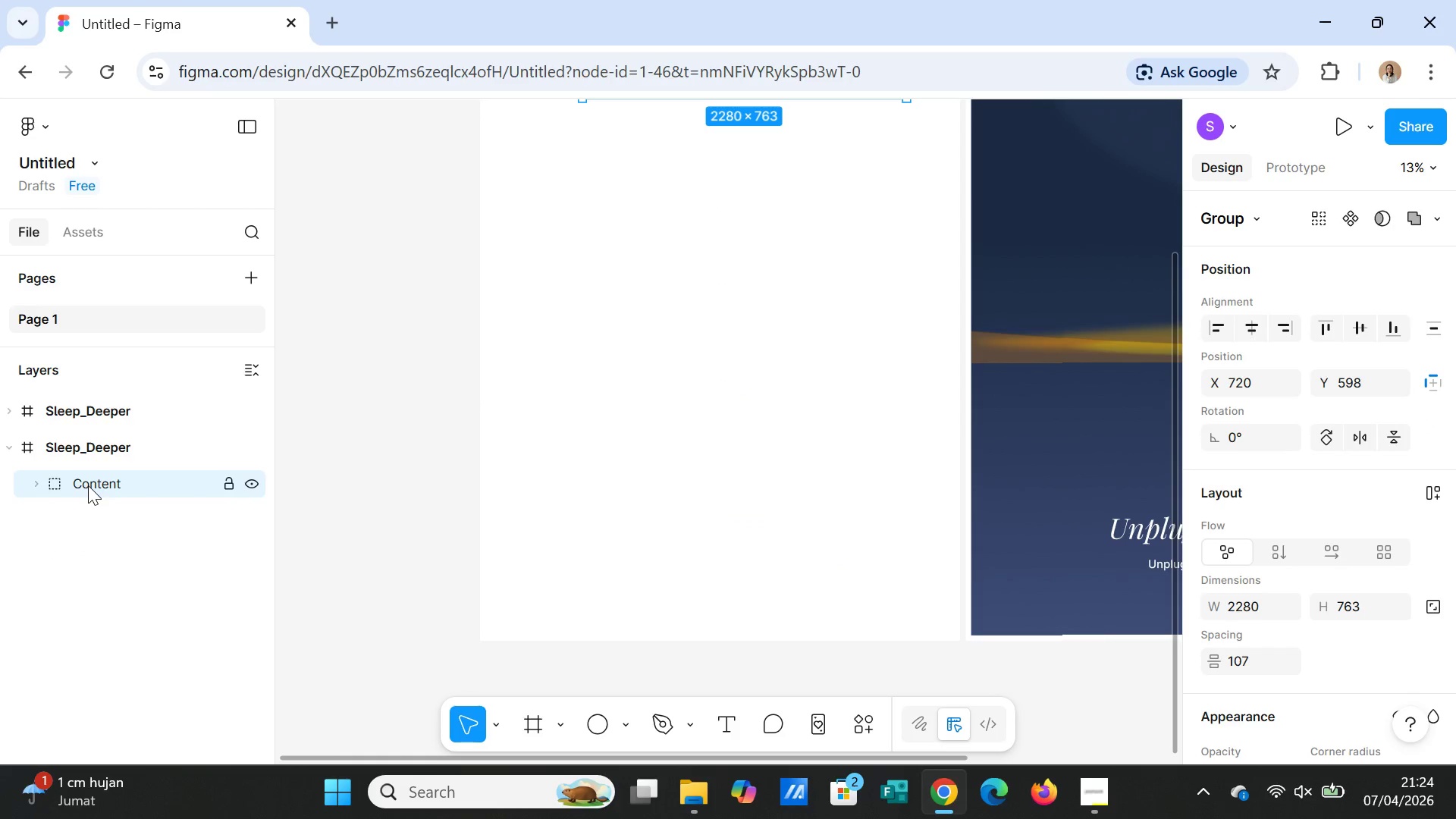 
key(Delete)
 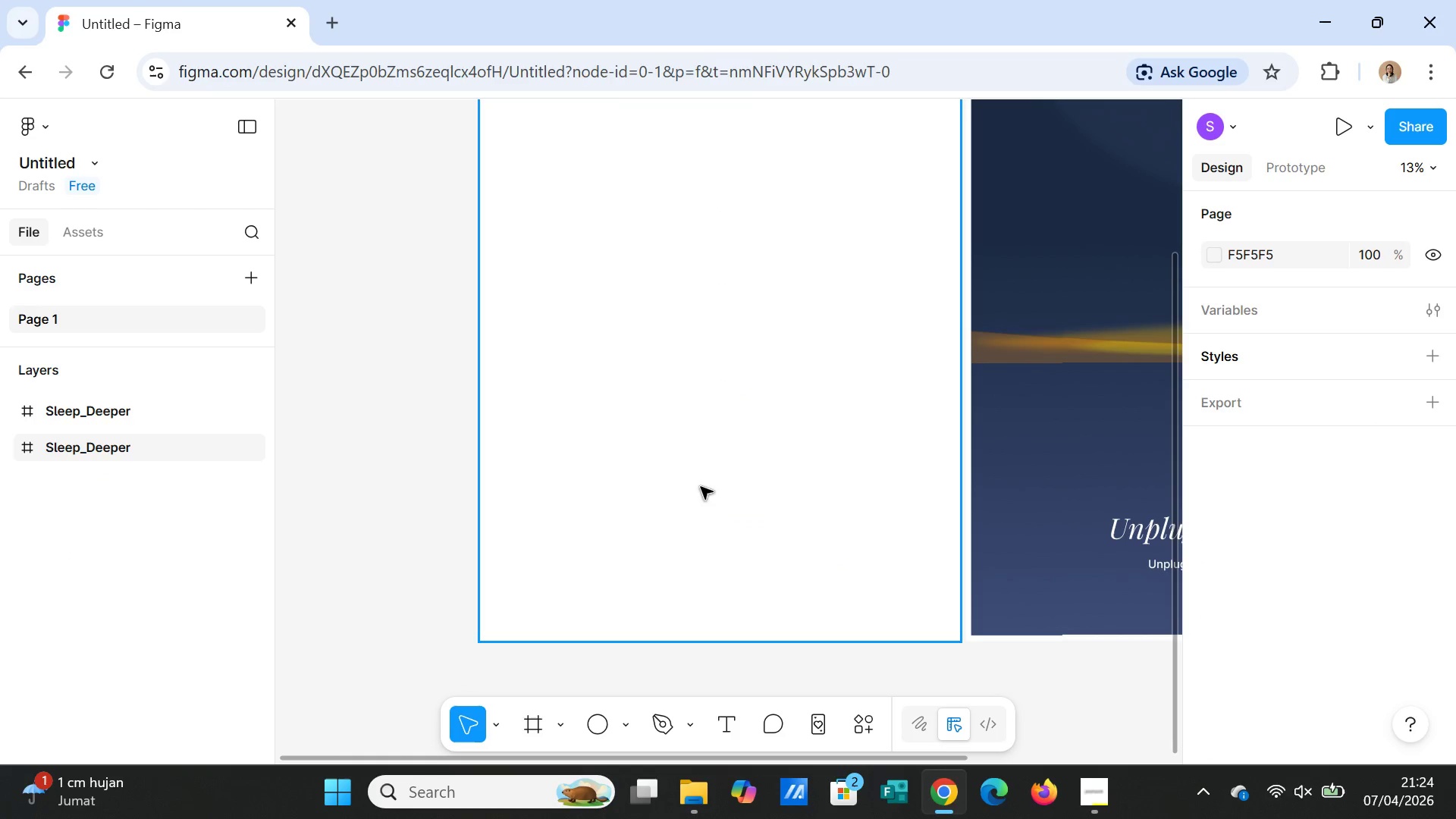 
left_click([701, 487])
 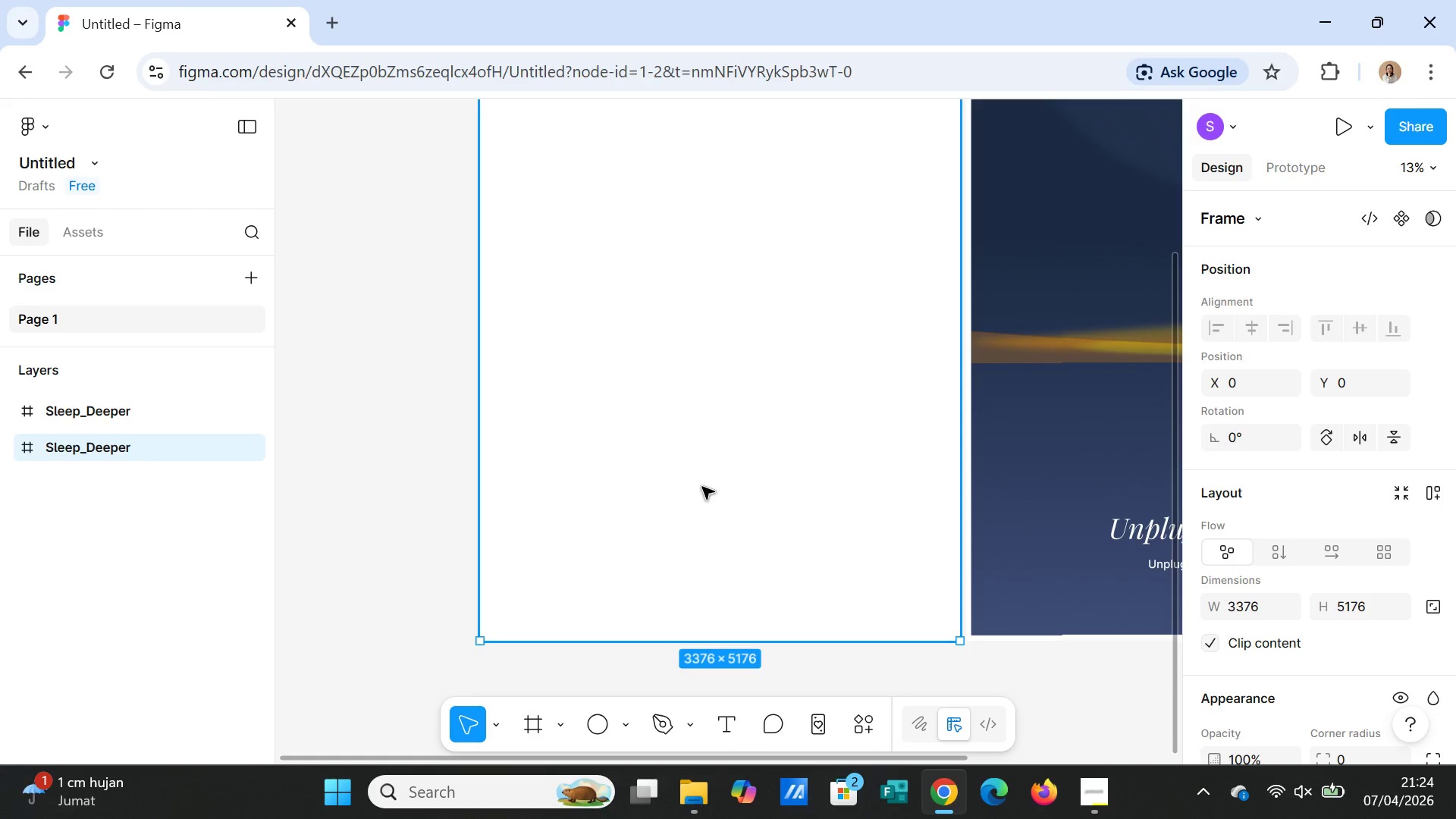 
scroll: coordinate [706, 487], scroll_direction: up, amount: 6.0
 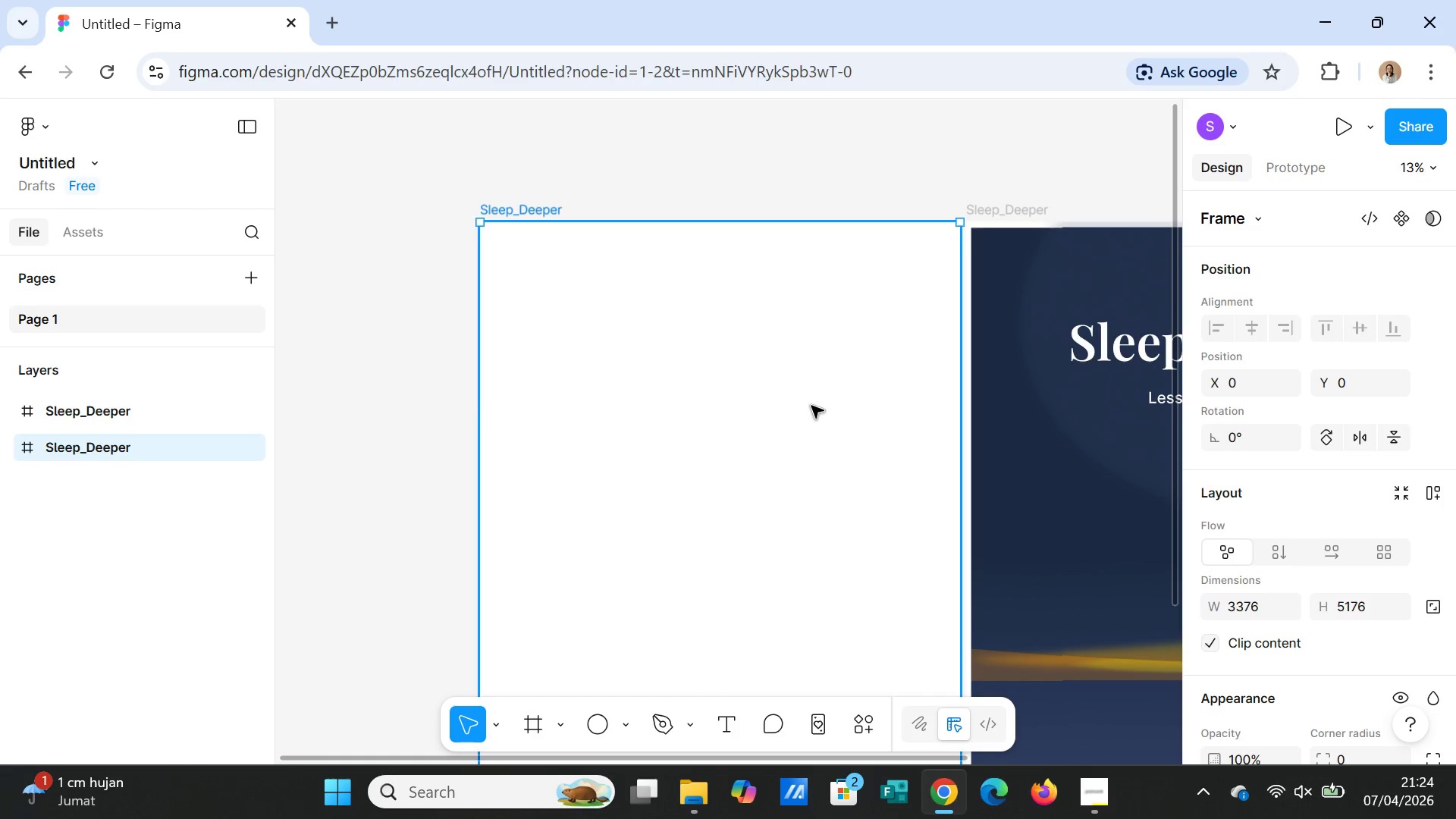 
left_click_drag(start_coordinate=[811, 406], to_coordinate=[811, 411])
 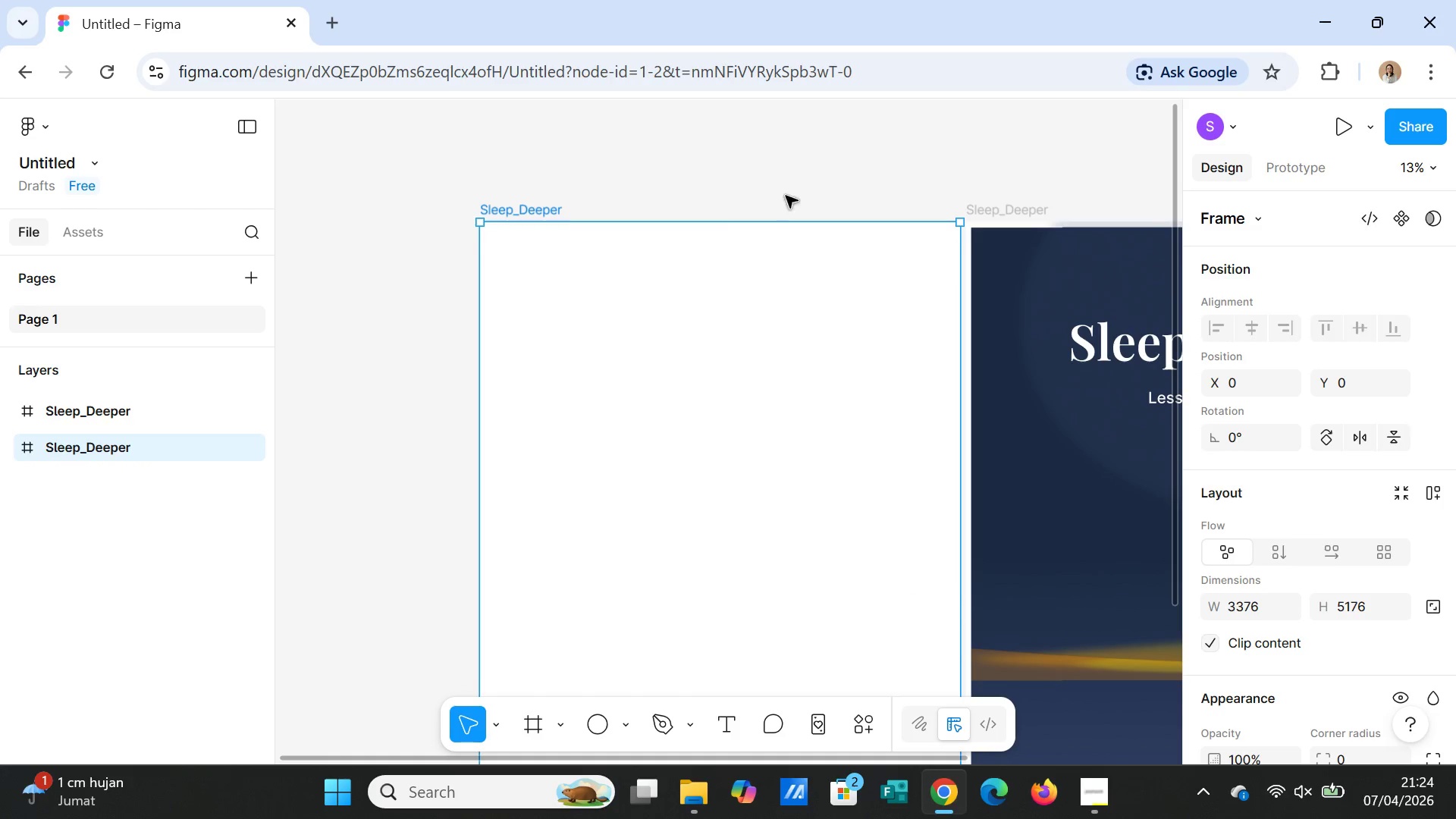 
left_click([789, 182])
 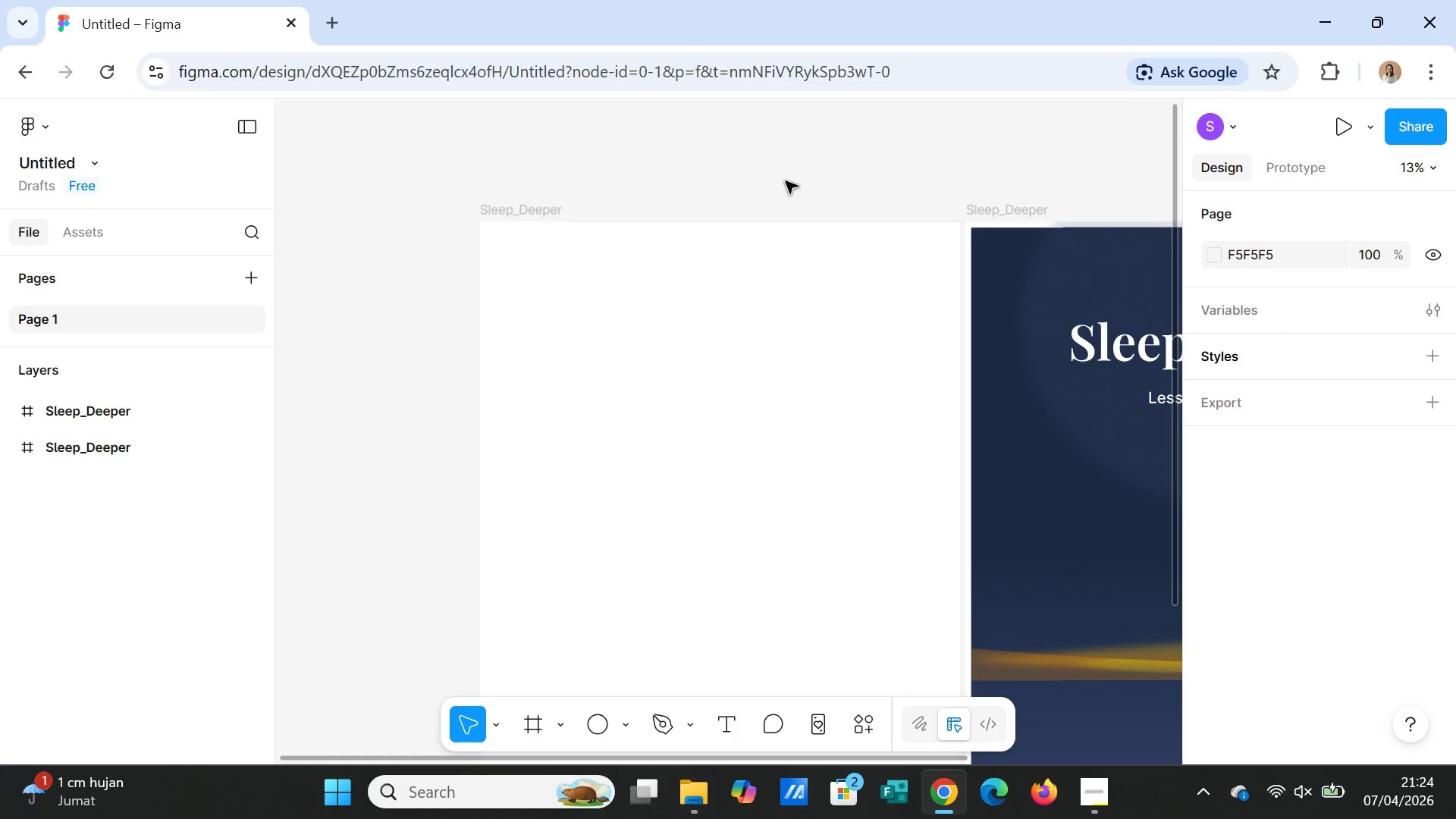 
key(Control+Z)
 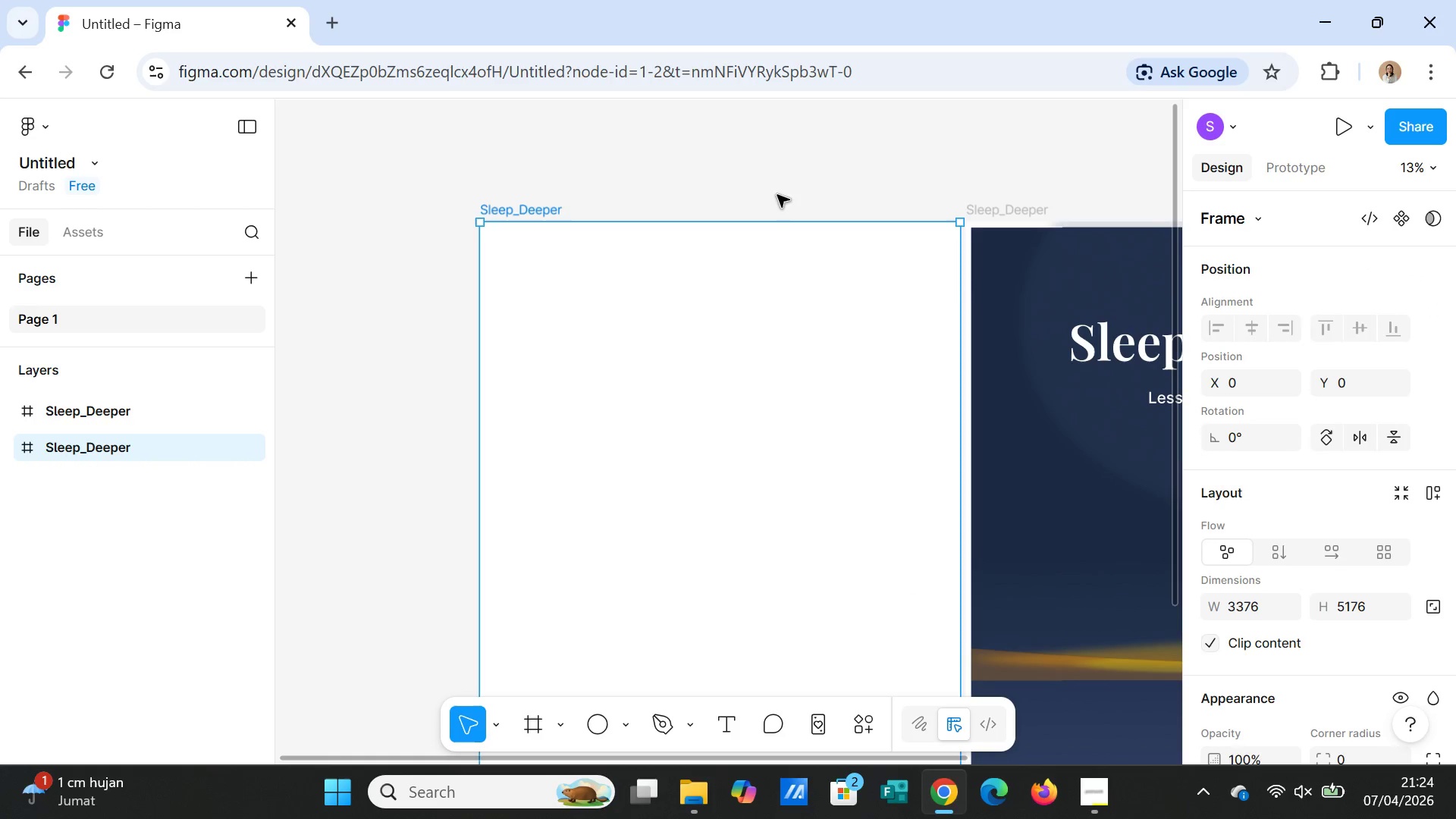 
key(Control+Z)
 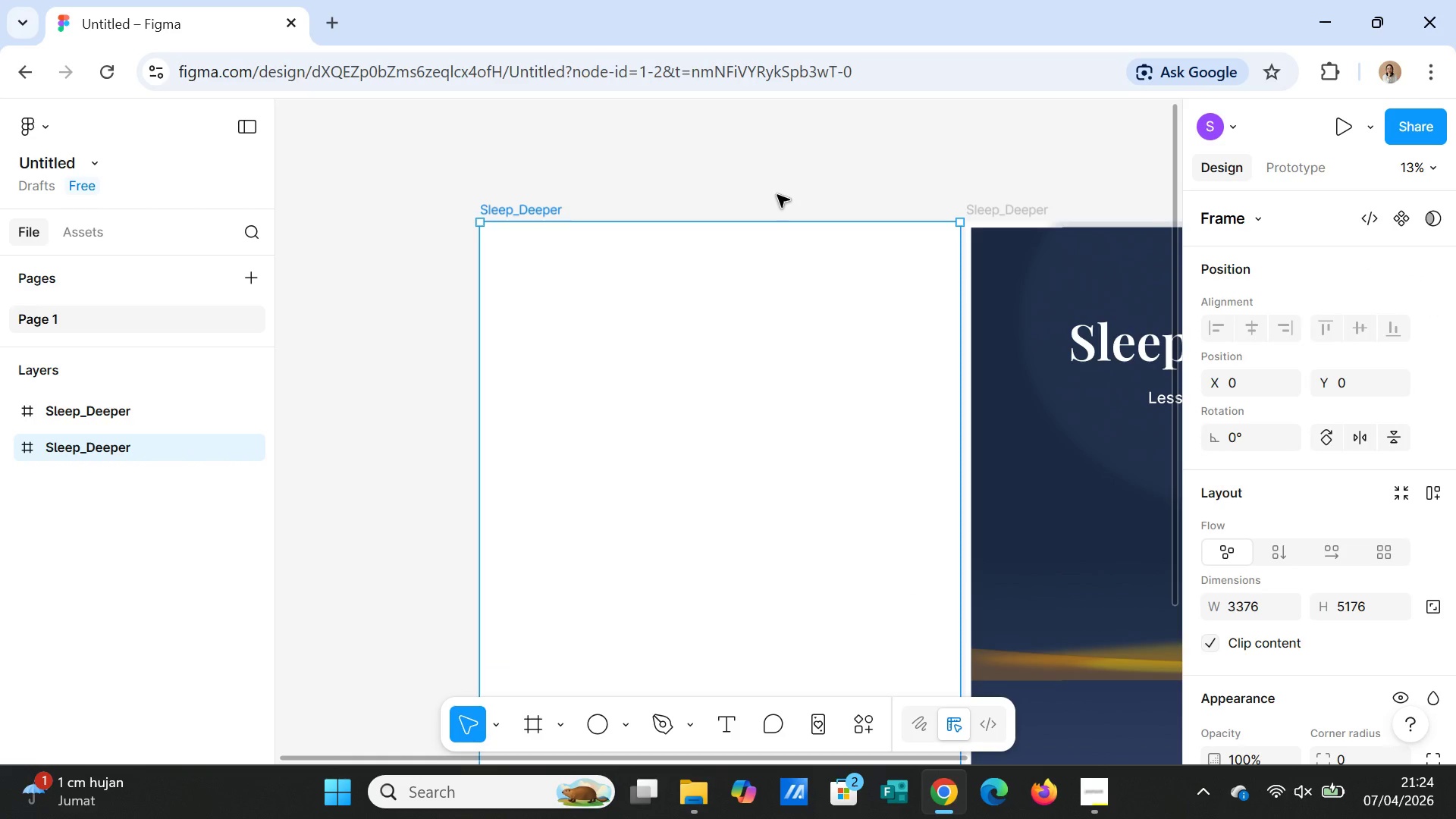 
key(Control+Z)
 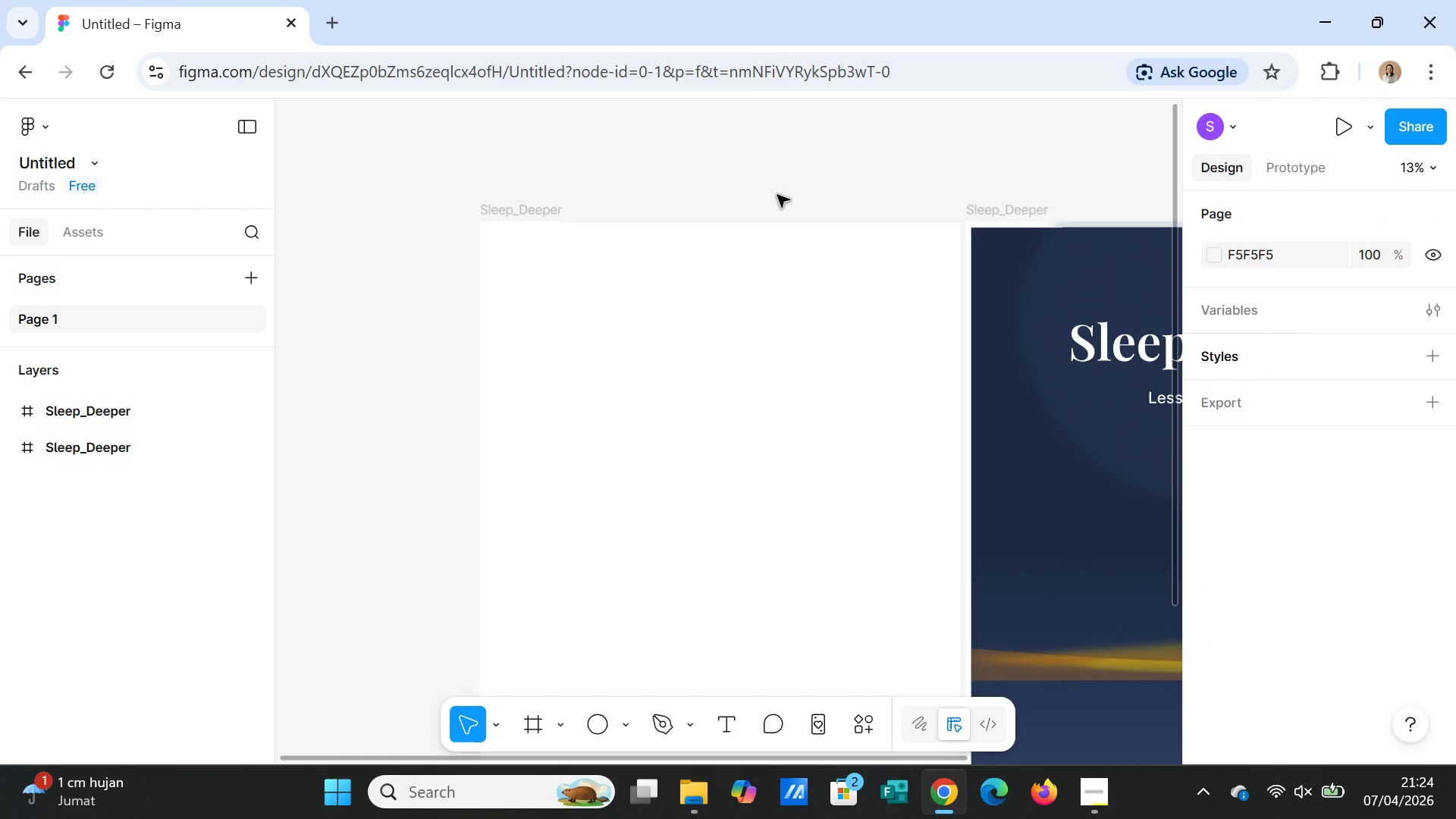 
key(Control+Z)
 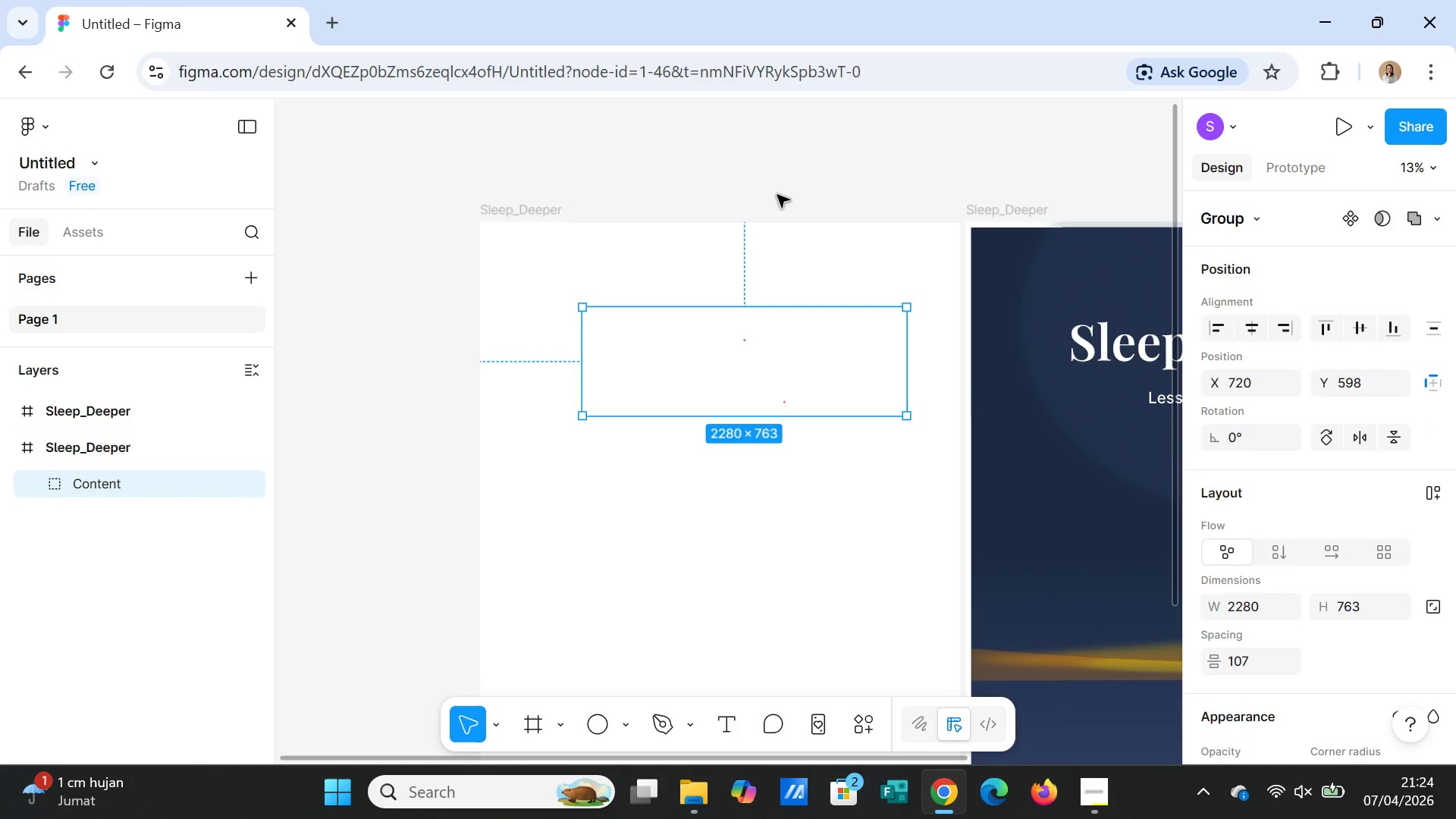 
left_click([777, 195])
 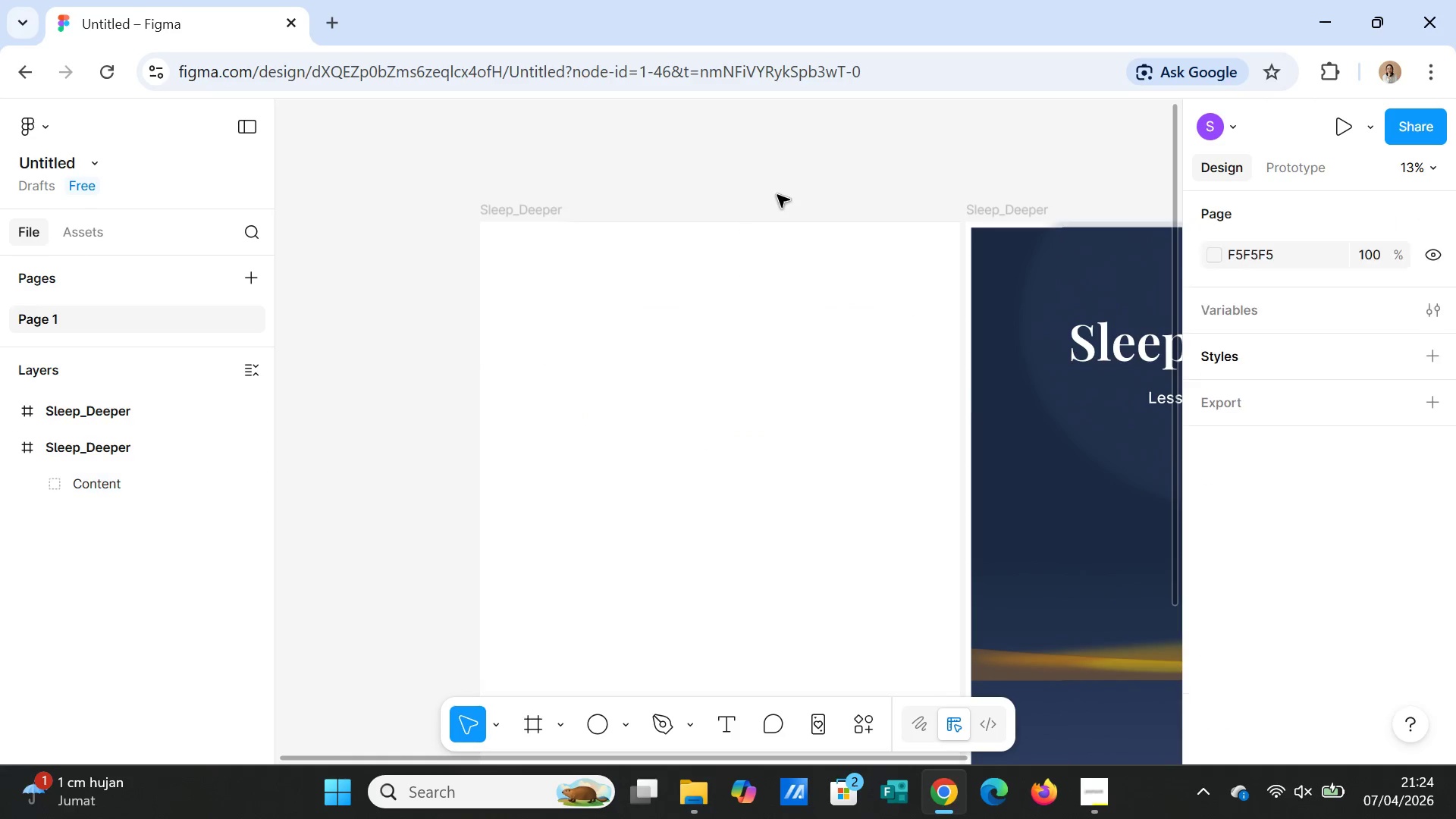 
key(Control+Z)
 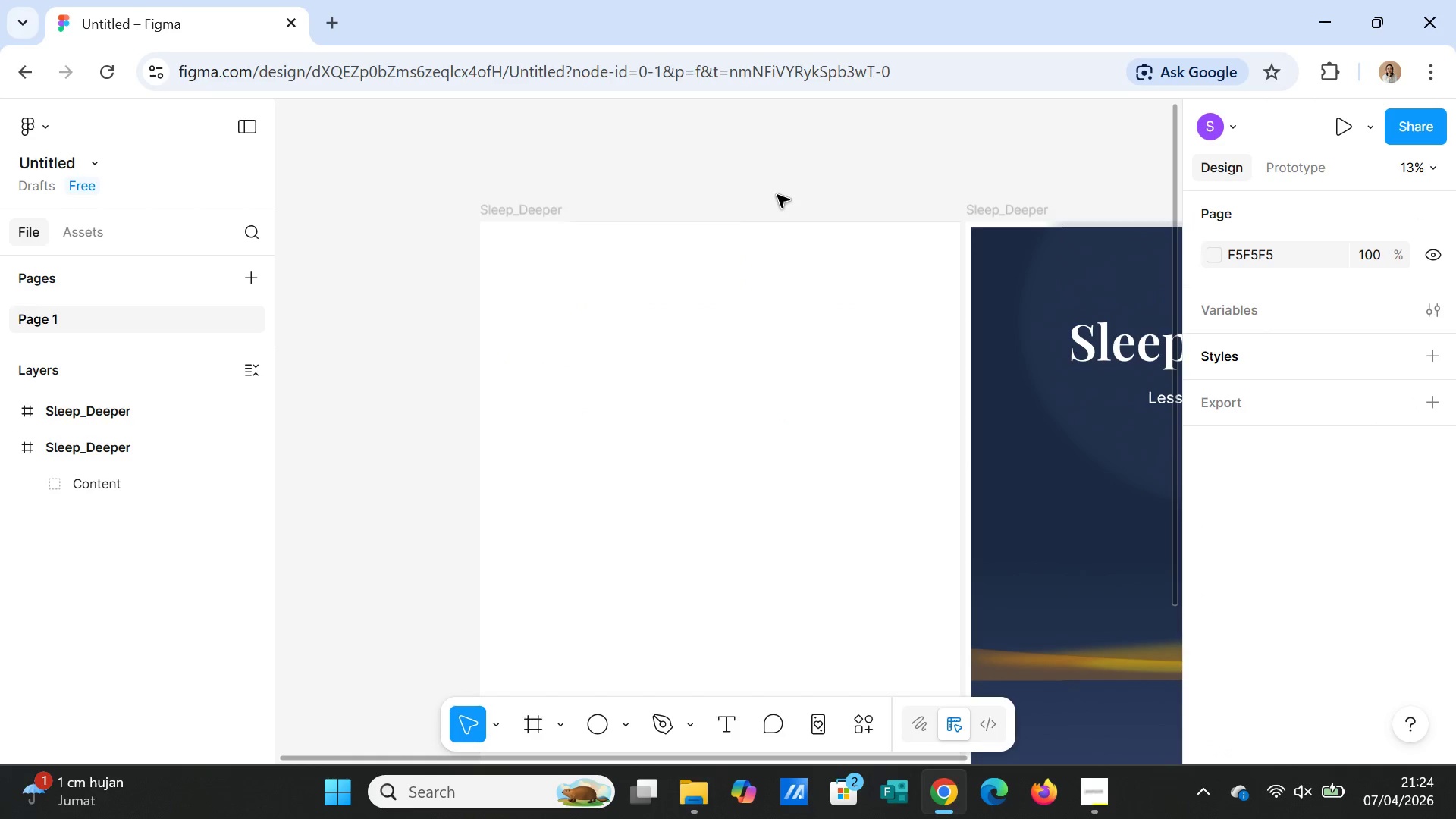 
key(Control+Z)
 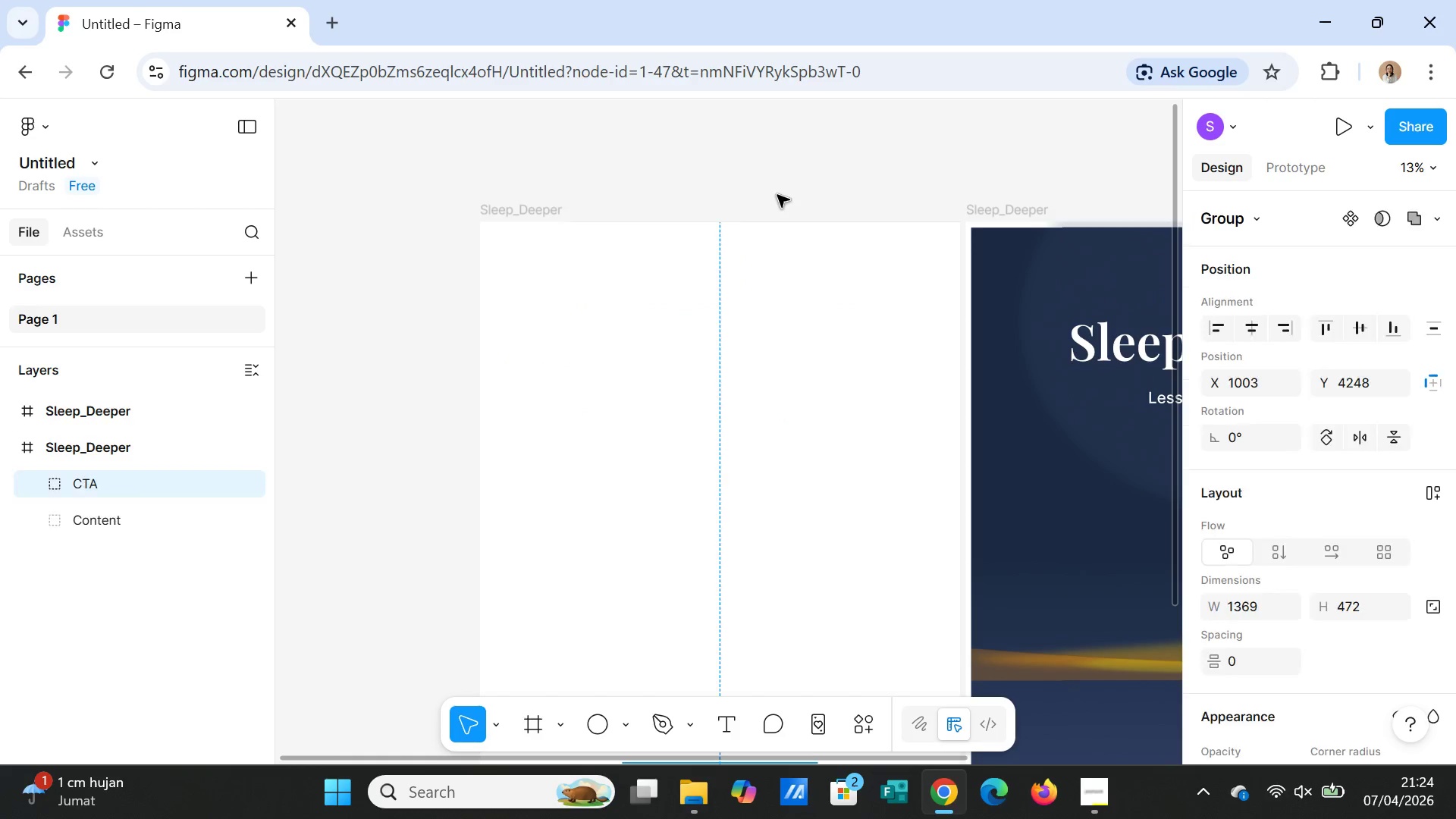 
key(Control+Z)
 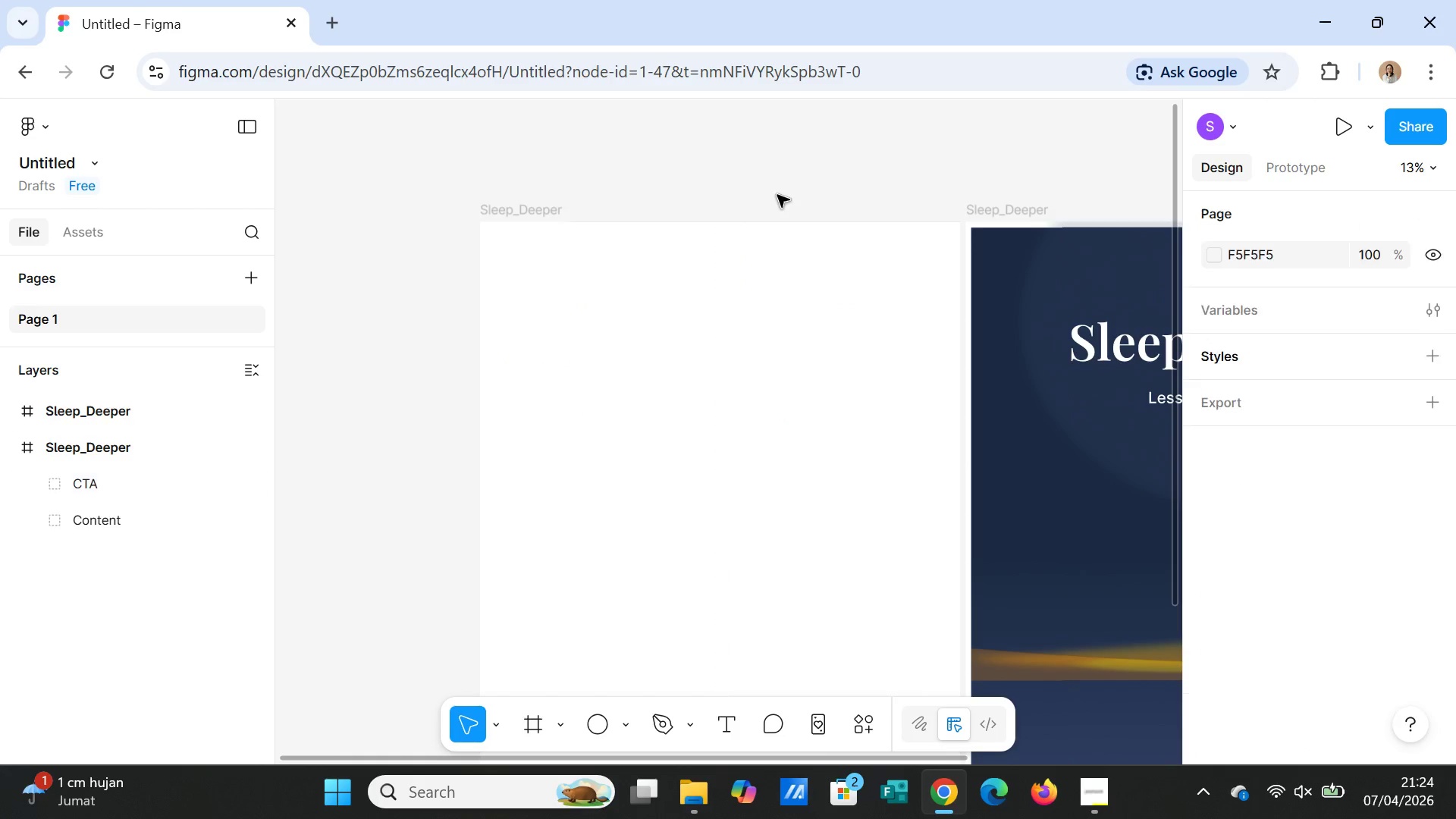 
key(Control+Z)
 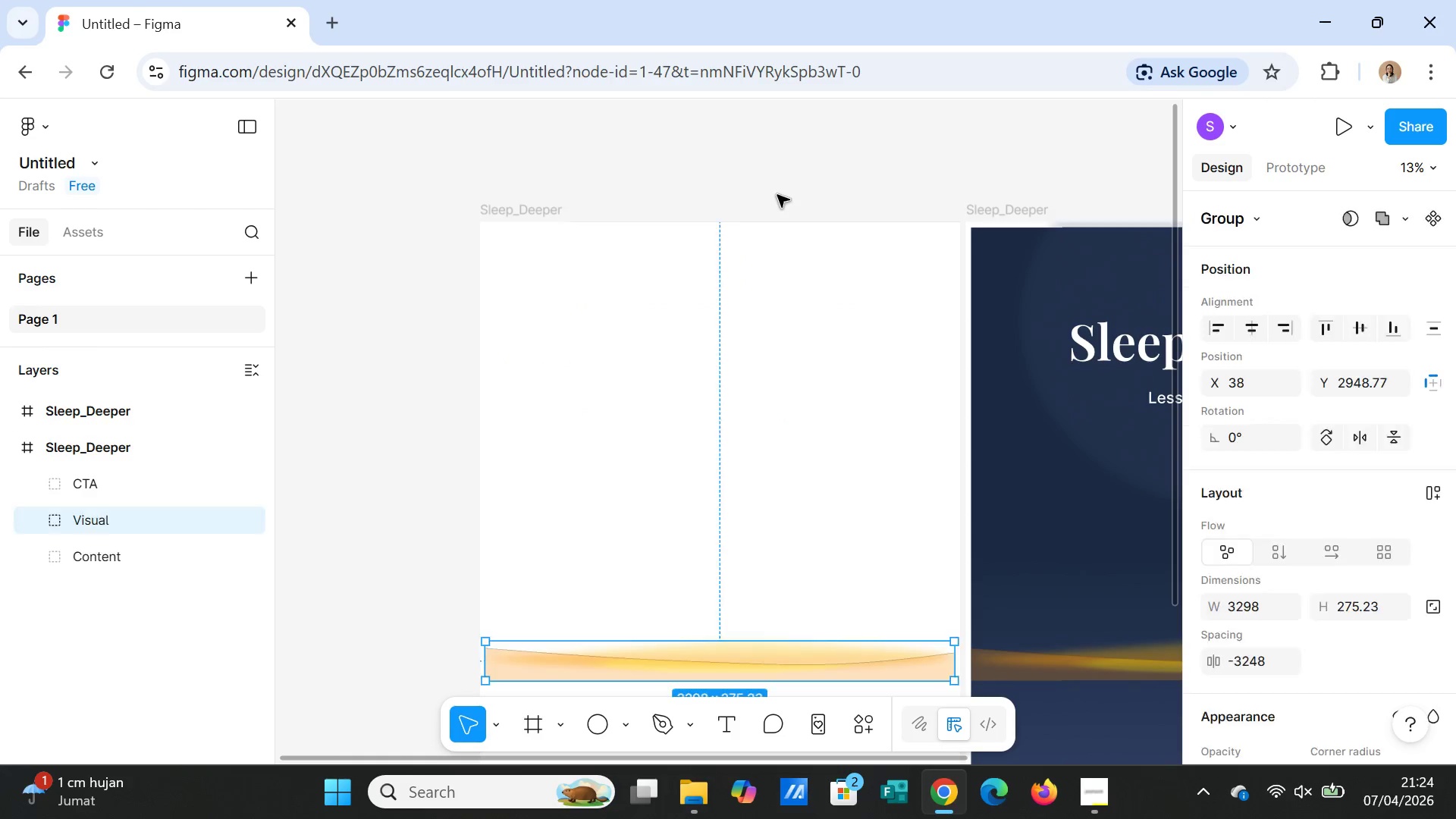 
key(Control+Z)
 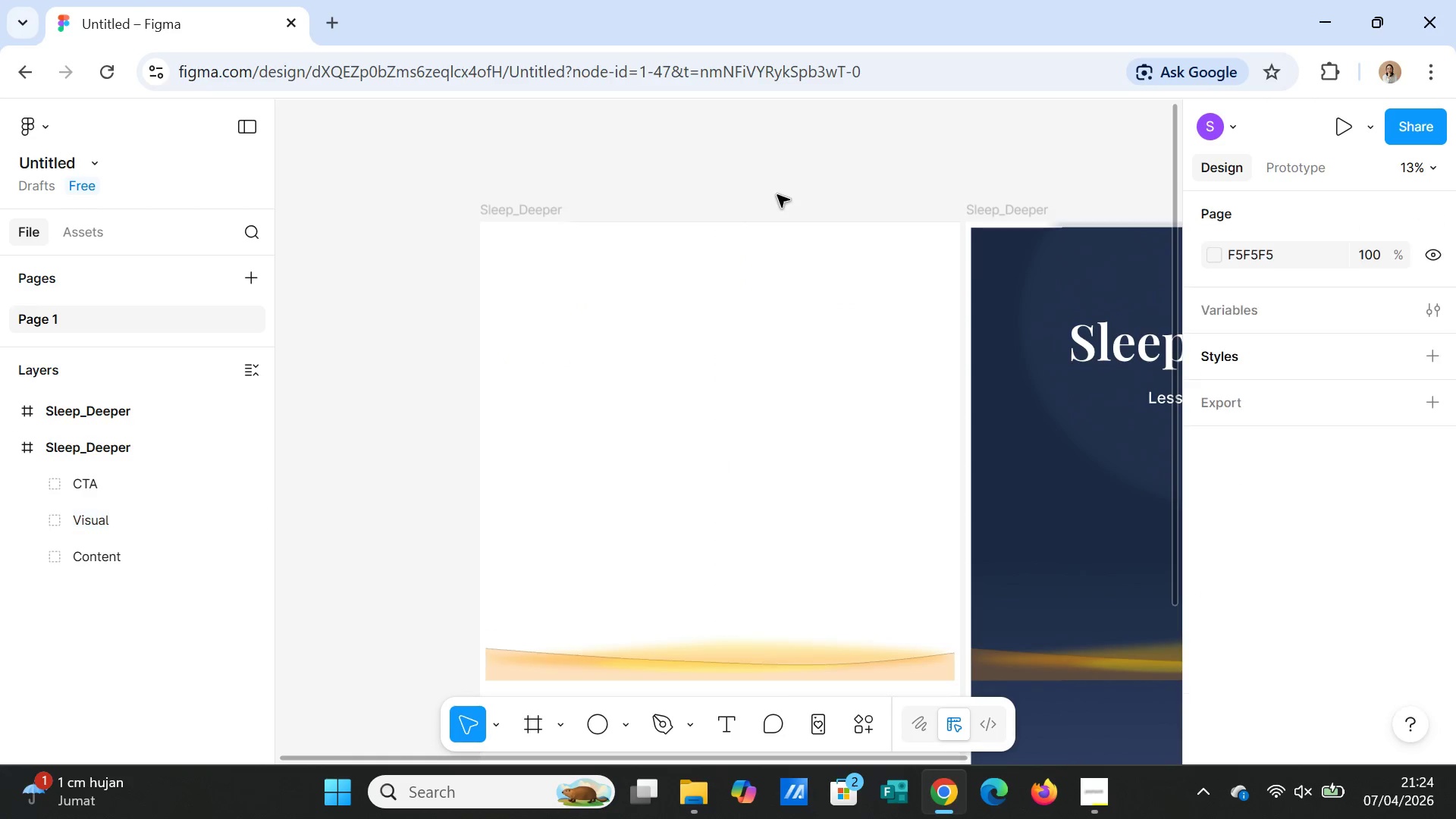 
key(Control+Z)
 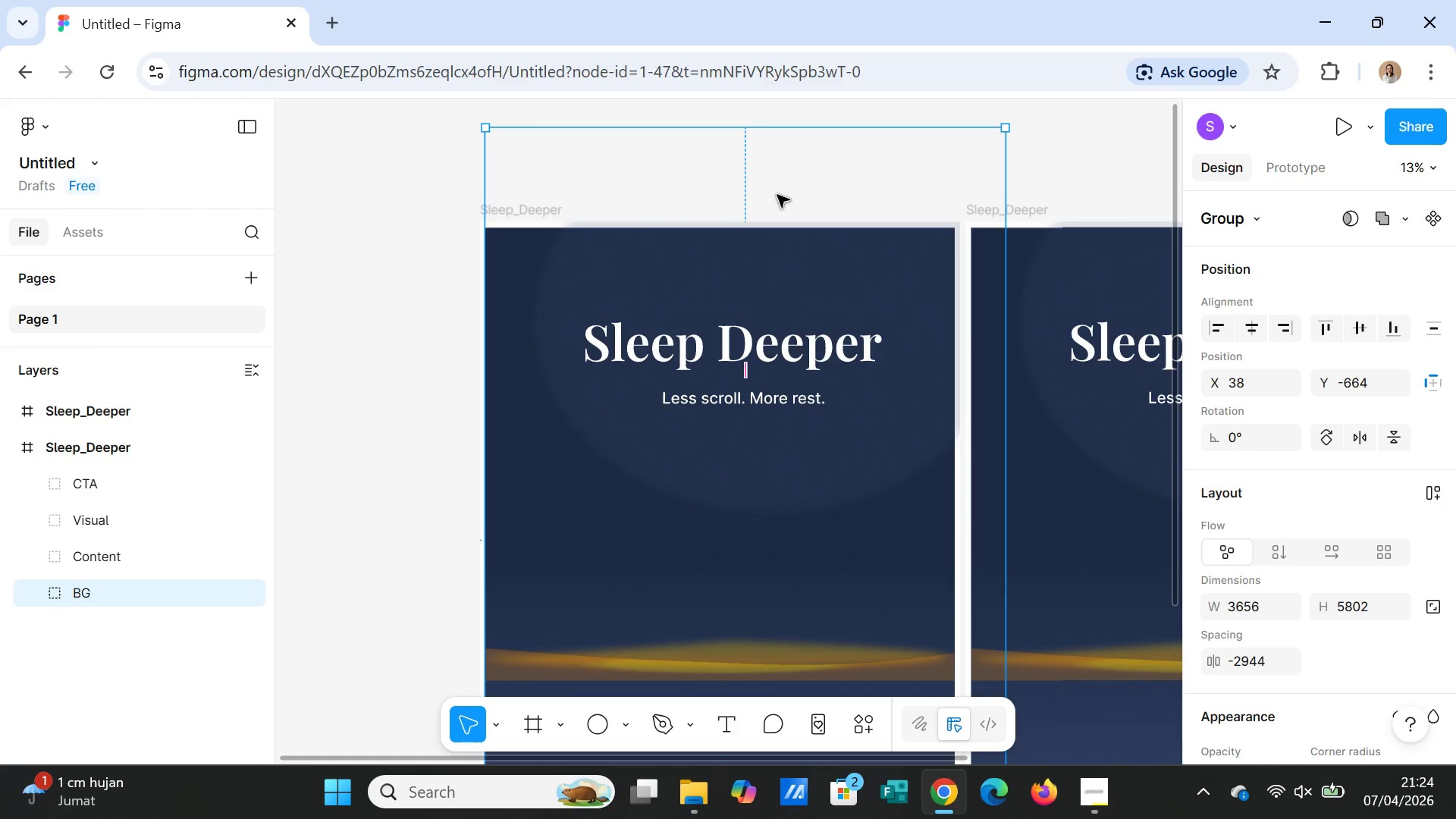 
key(Control+Z)
 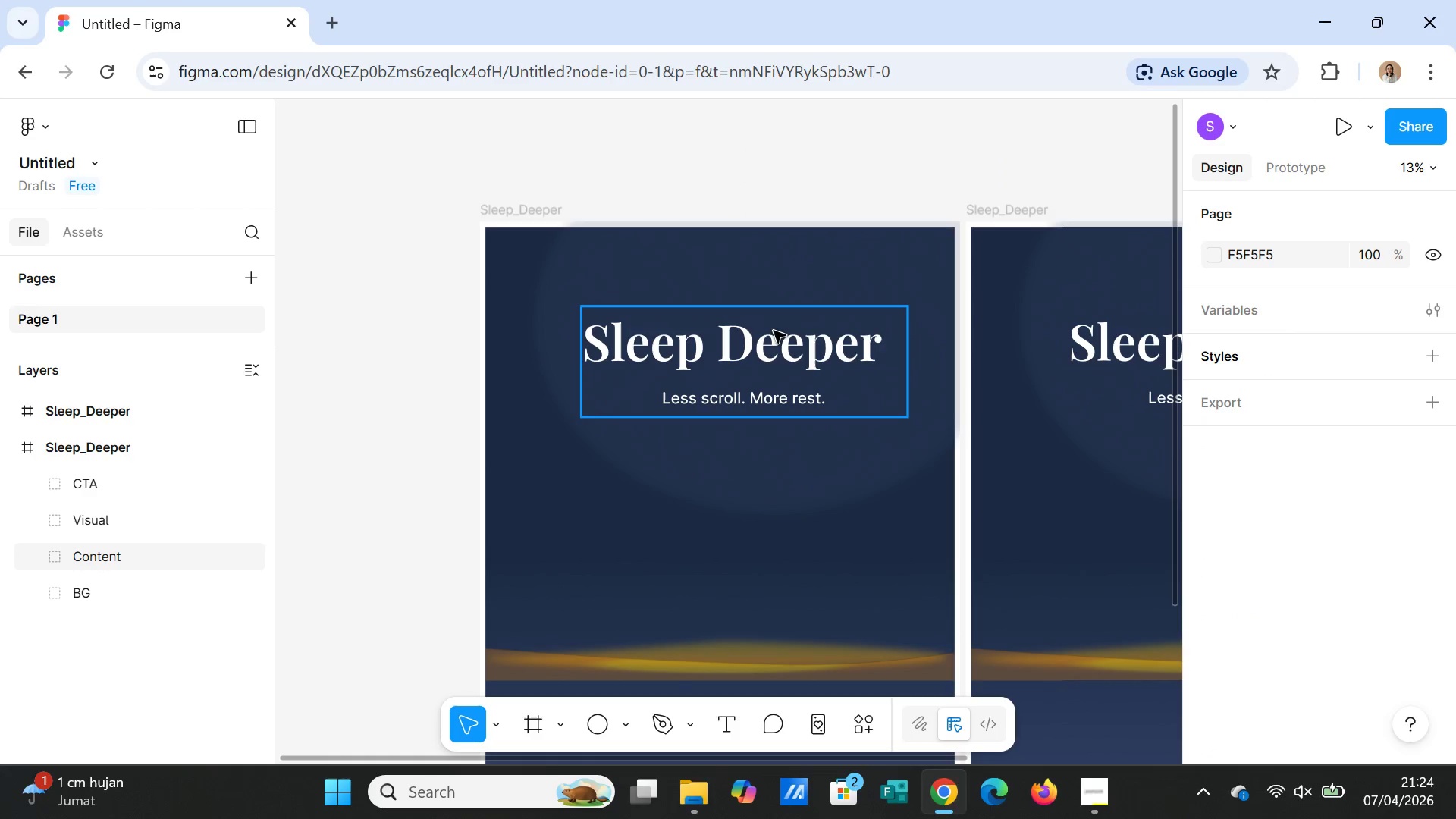 
left_click([774, 343])
 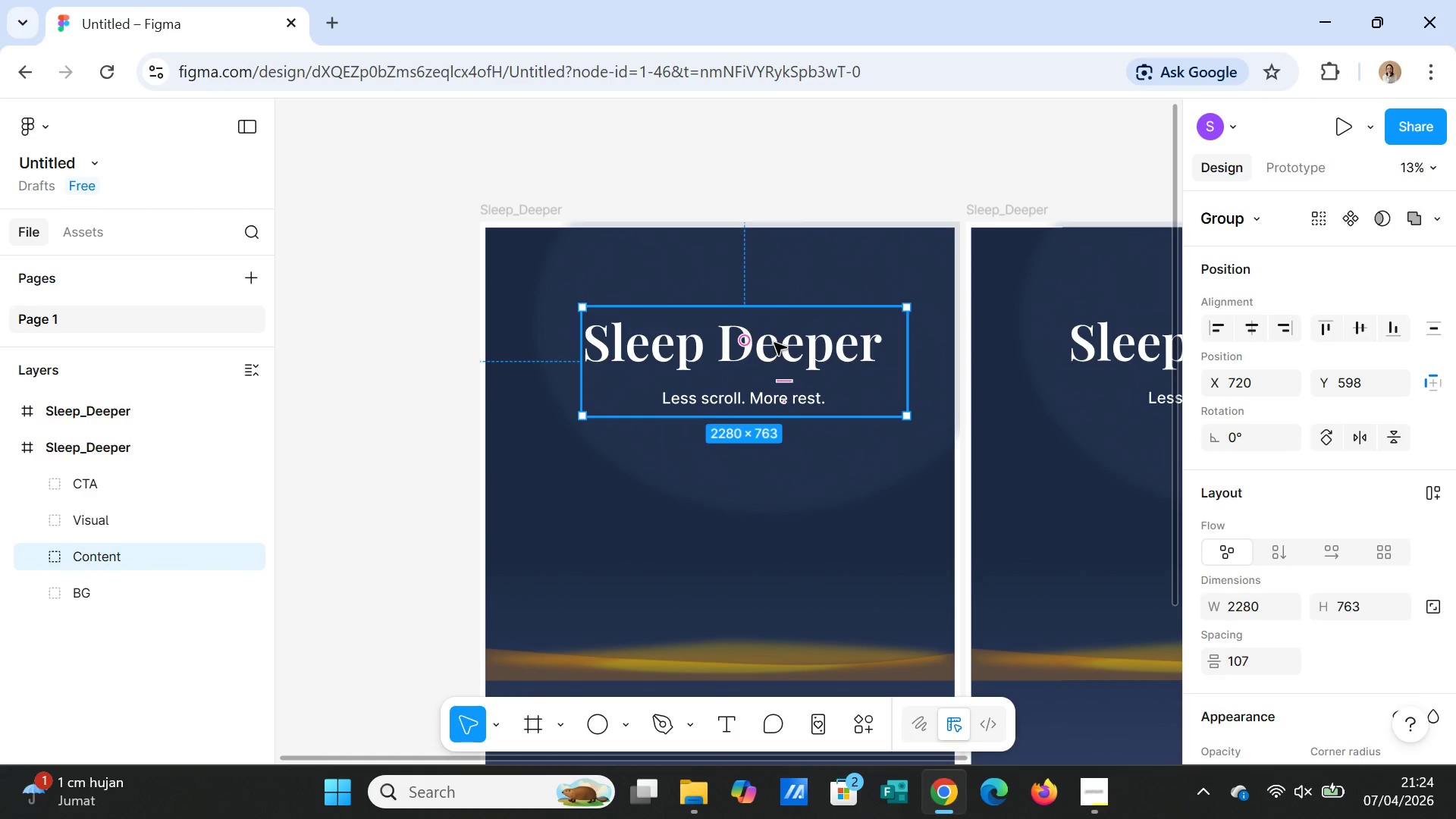 
key(Delete)
 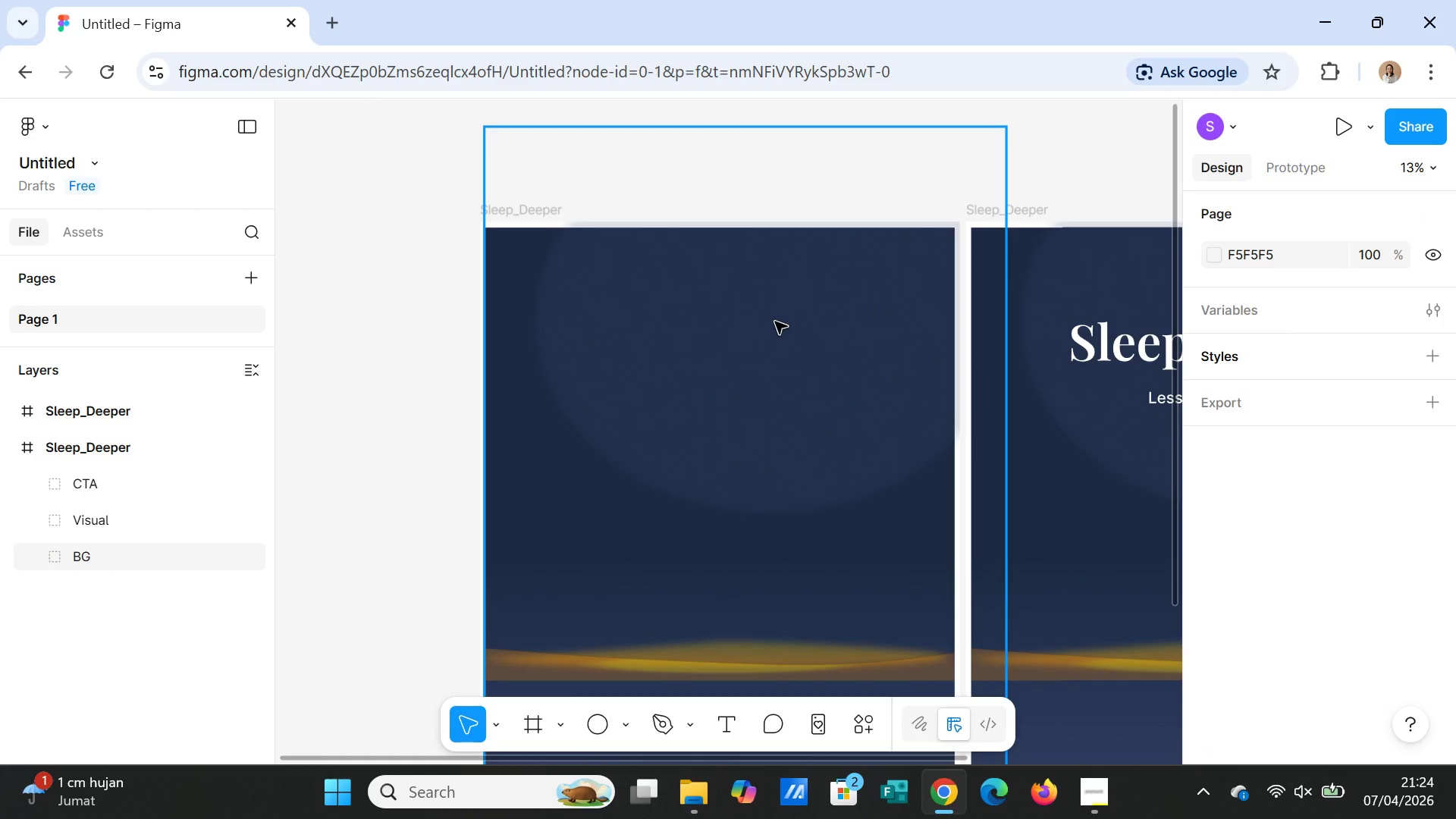 
left_click([775, 322])
 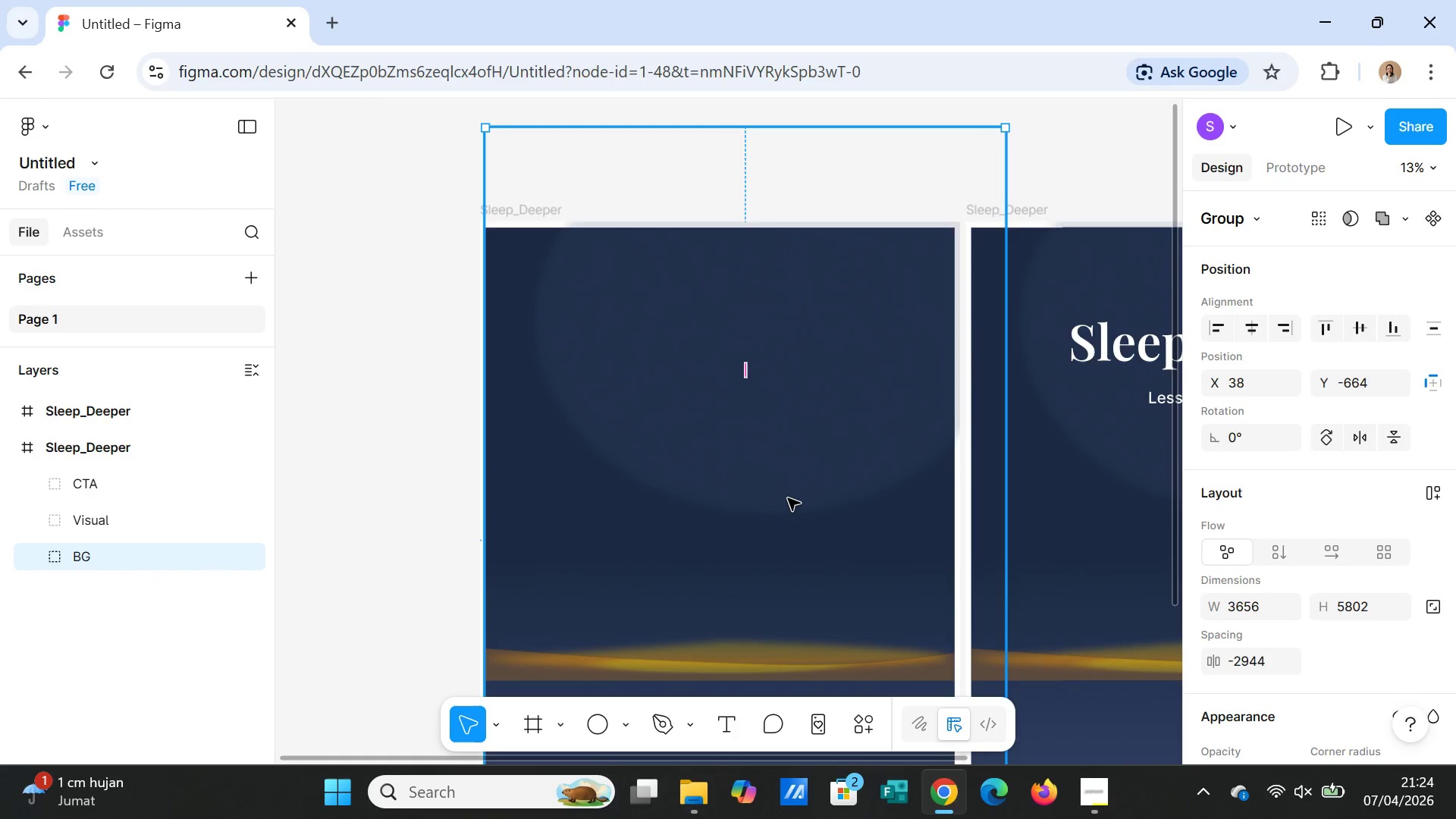 
key(Delete)
 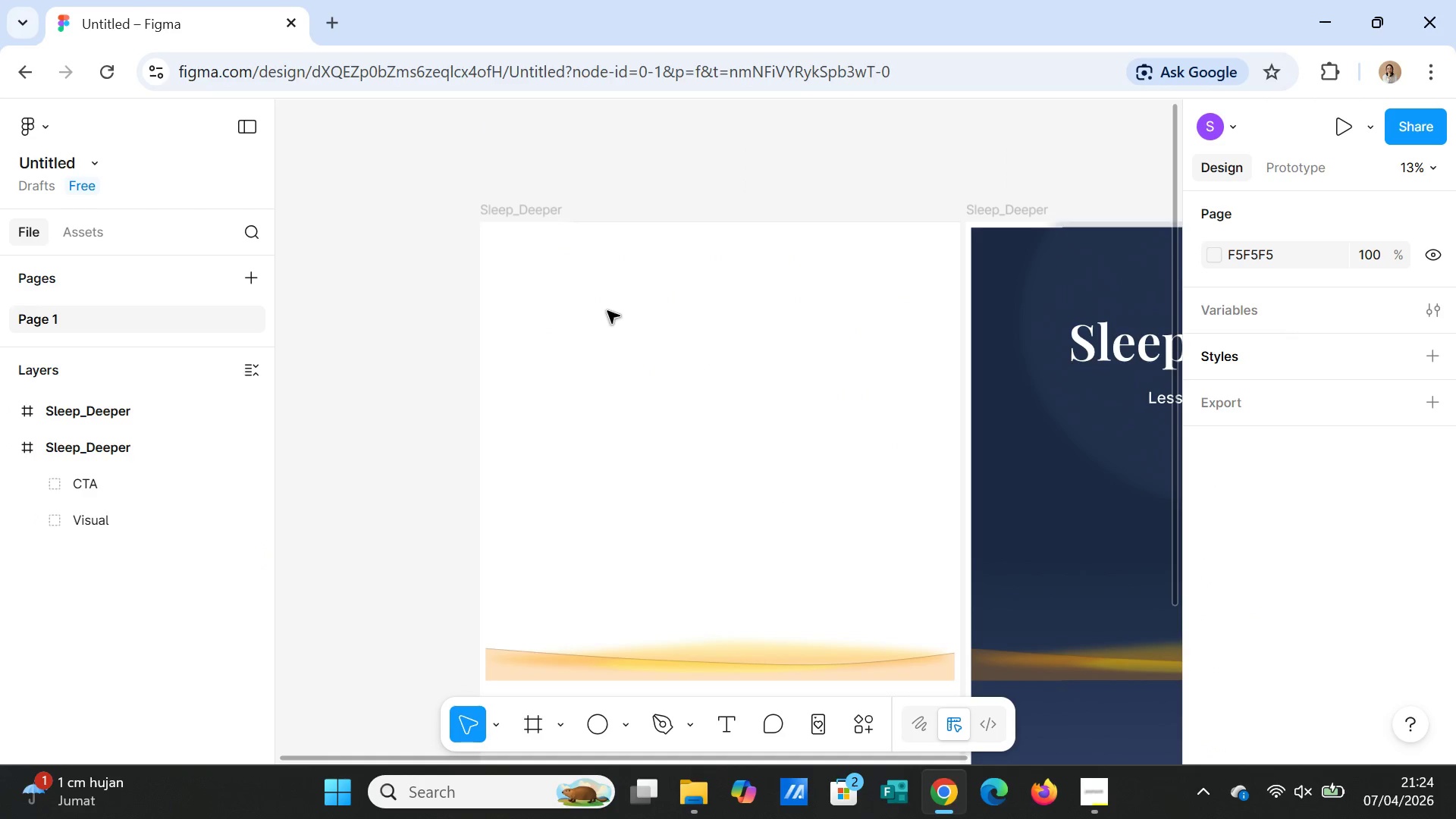 
wait(5.06)
 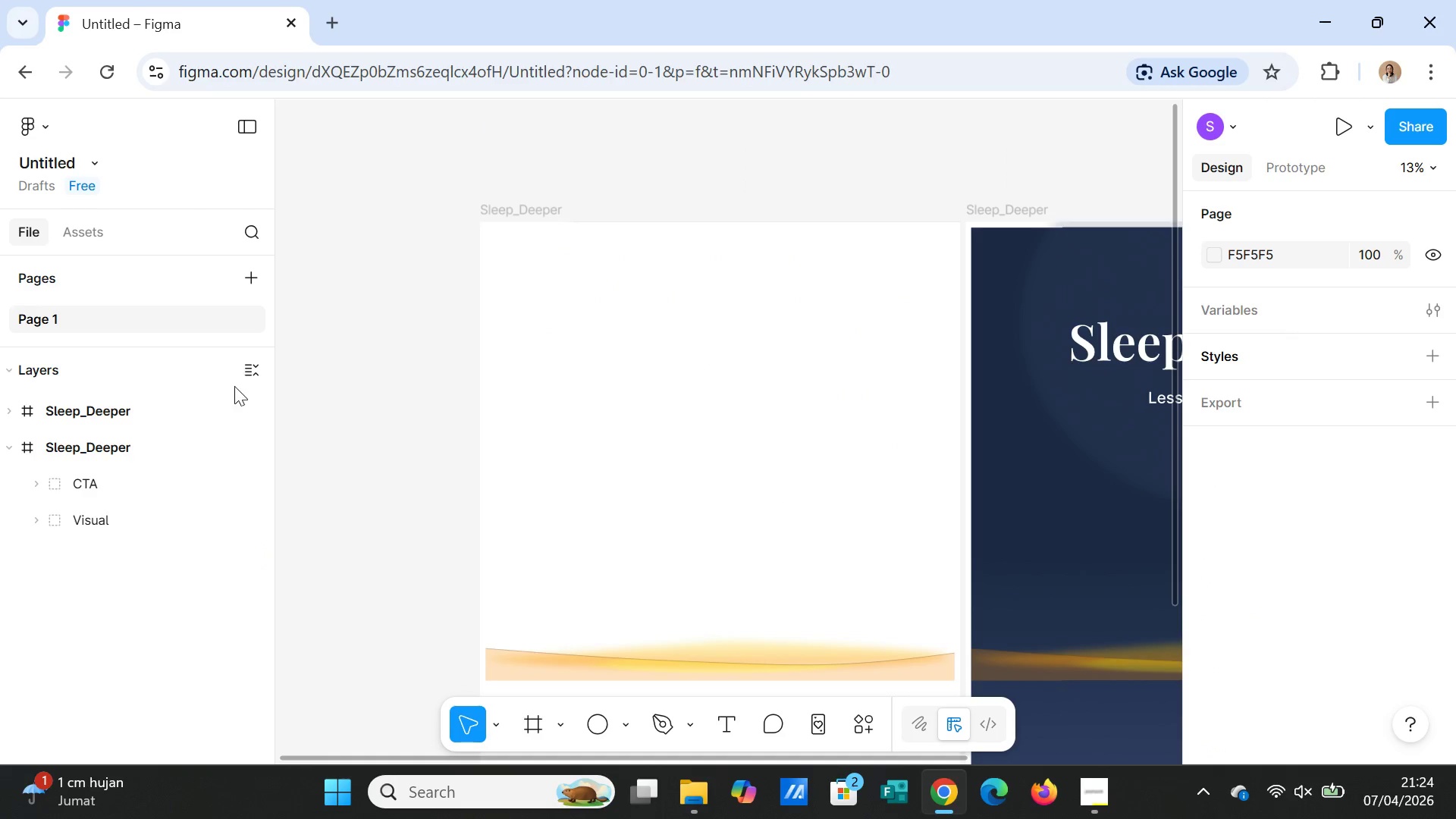 
key(Control+Z)
 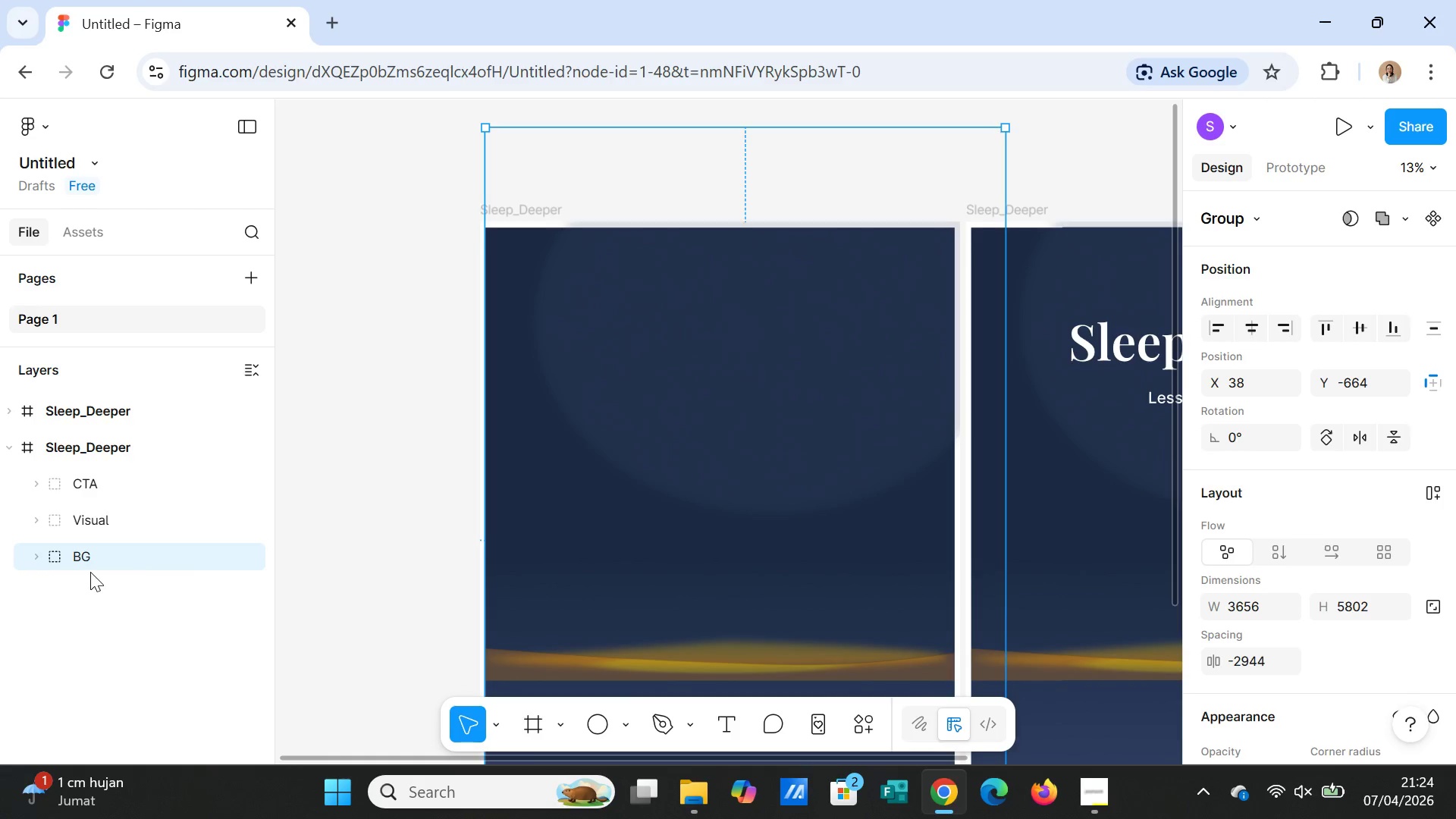 
left_click([77, 560])
 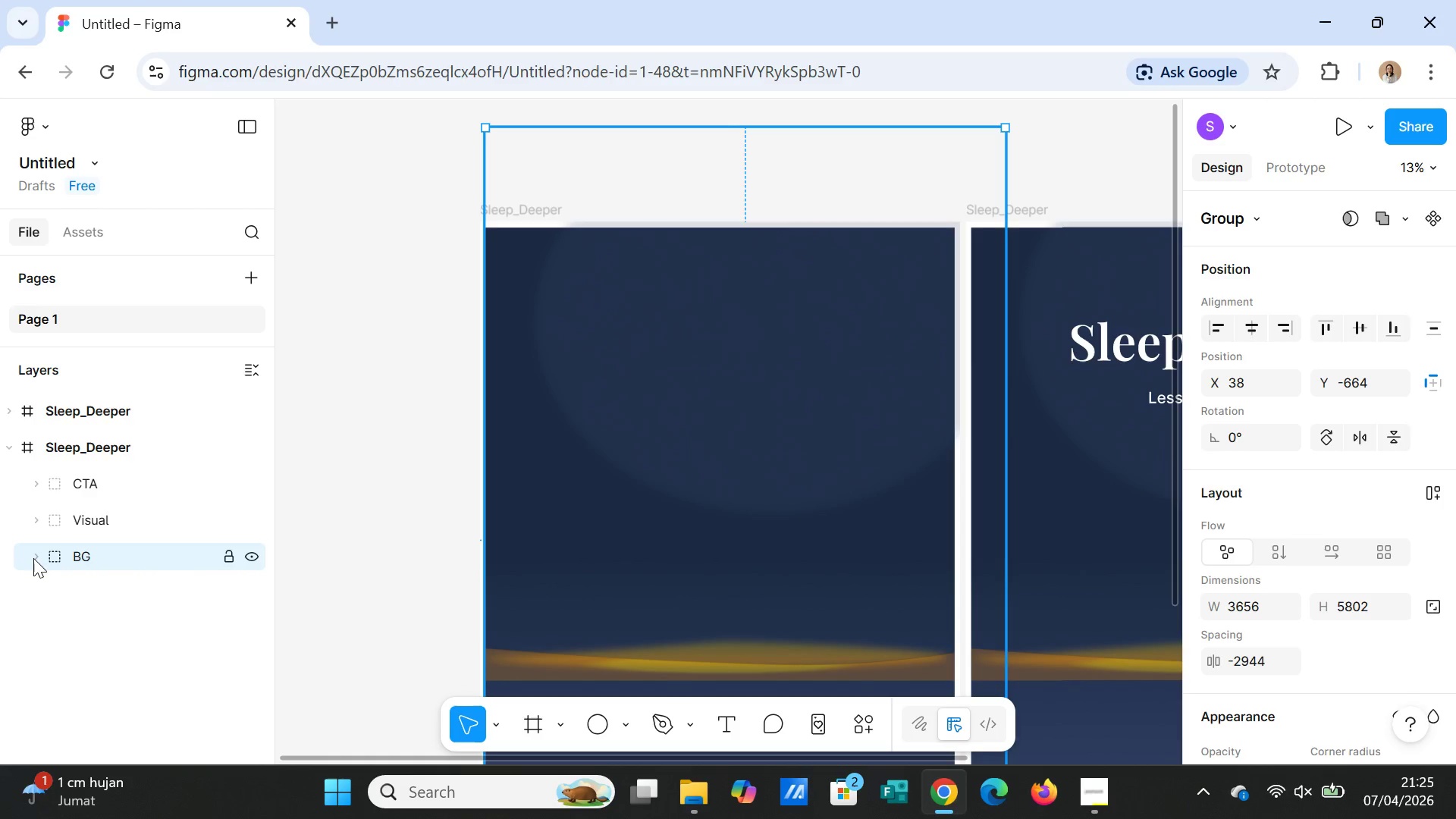 
left_click([30, 557])
 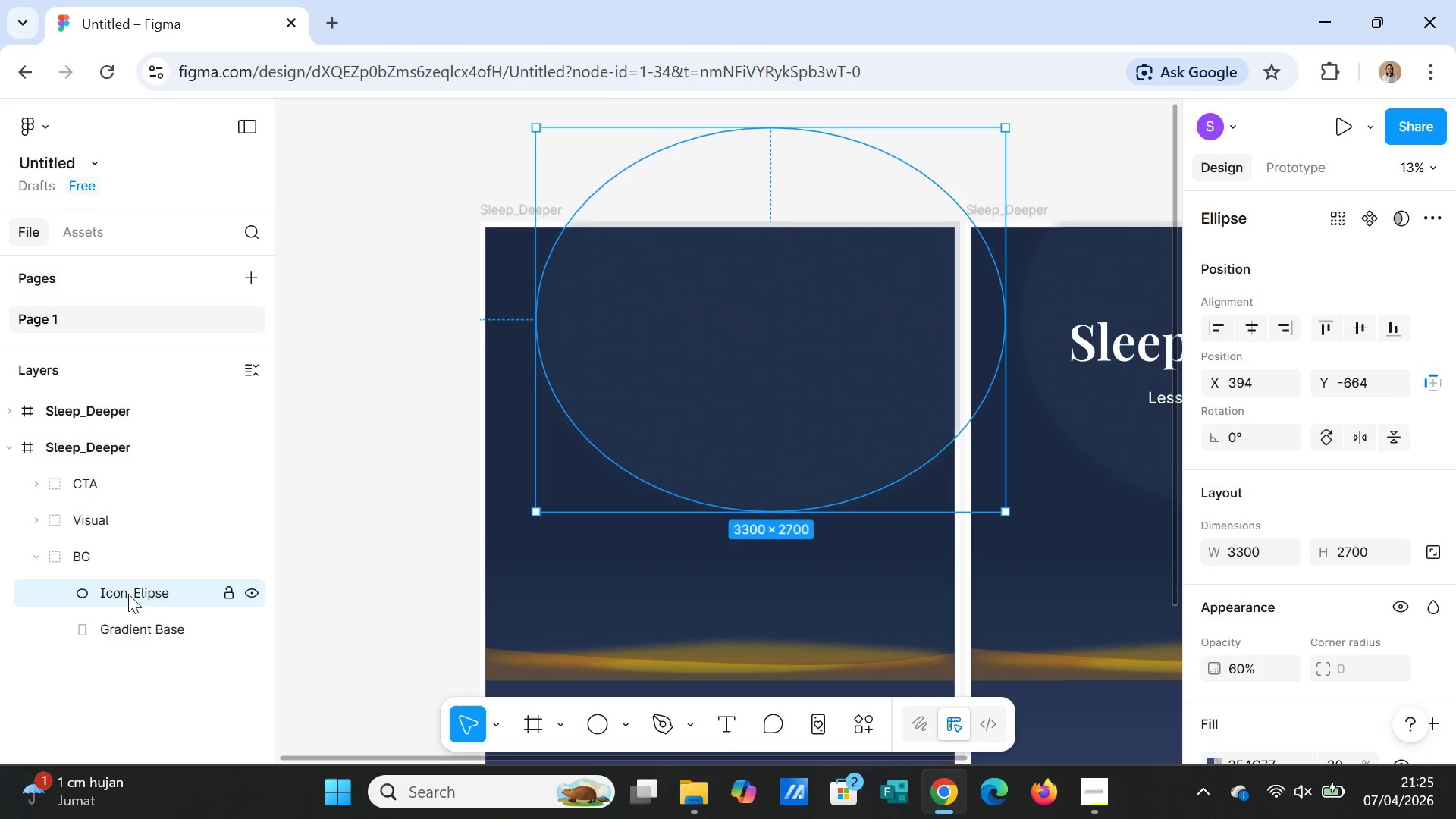 
key(Delete)
 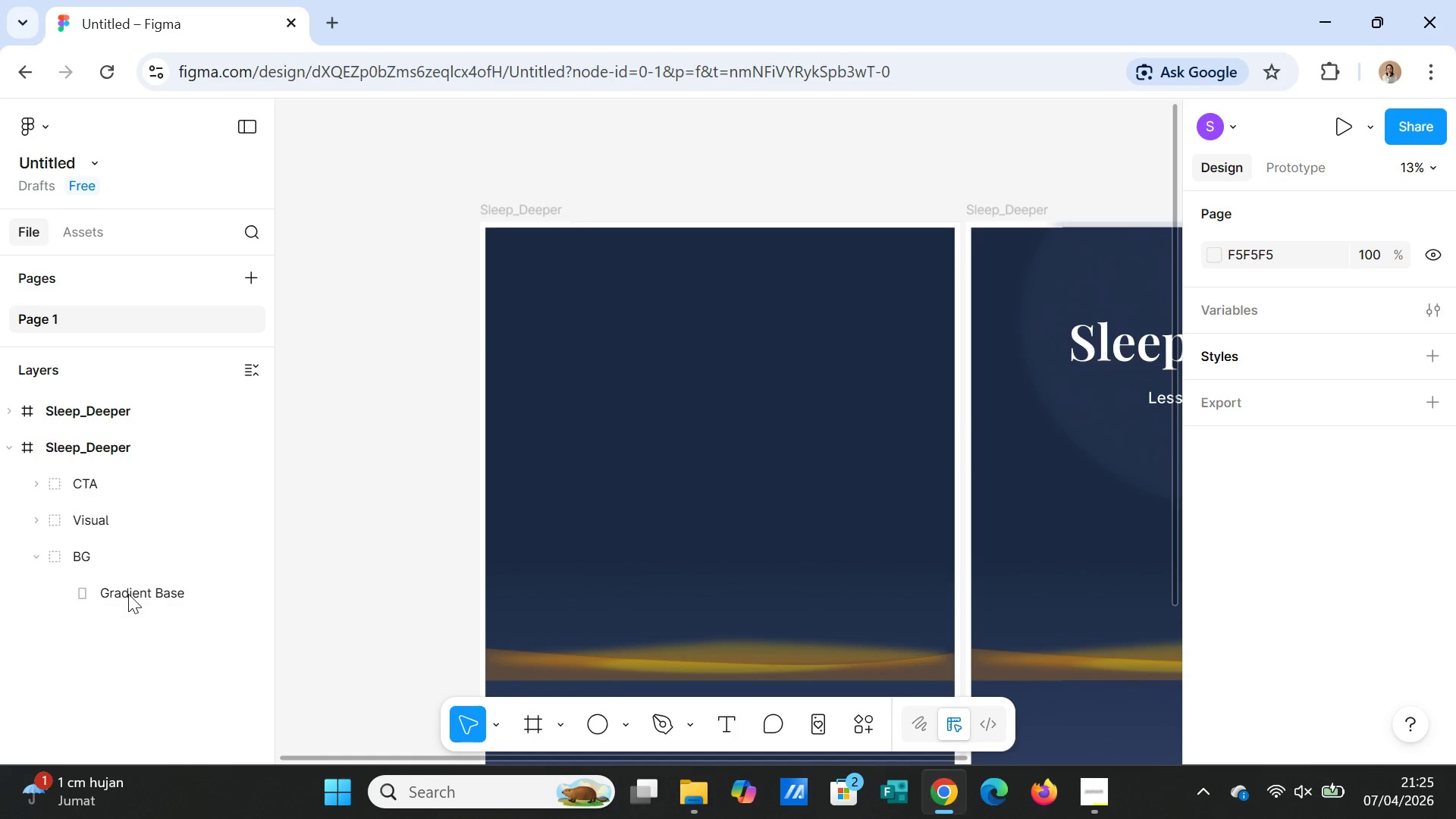 
right_click([128, 593])
 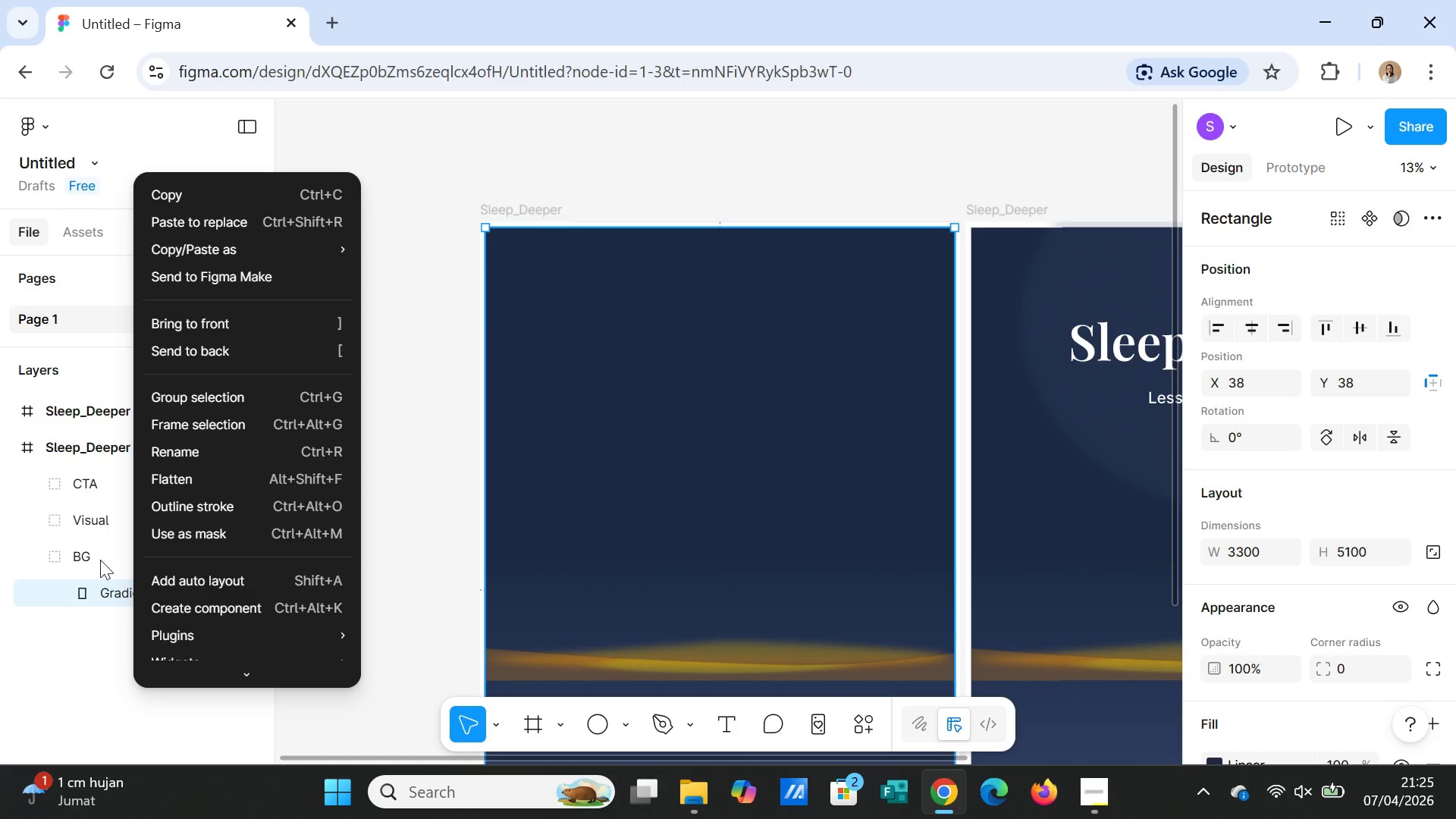 
left_click([93, 560])
 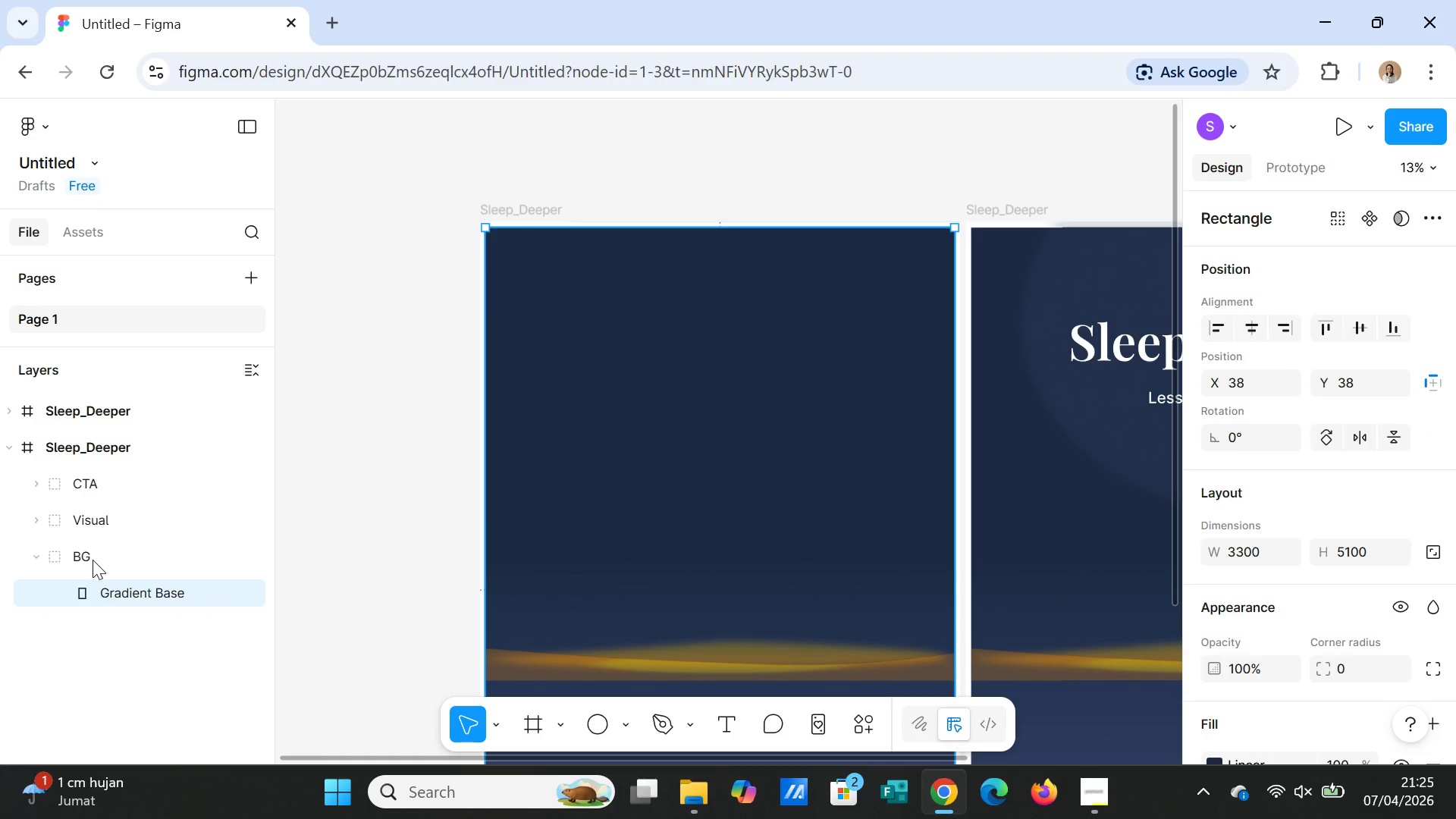 
right_click([93, 560])
 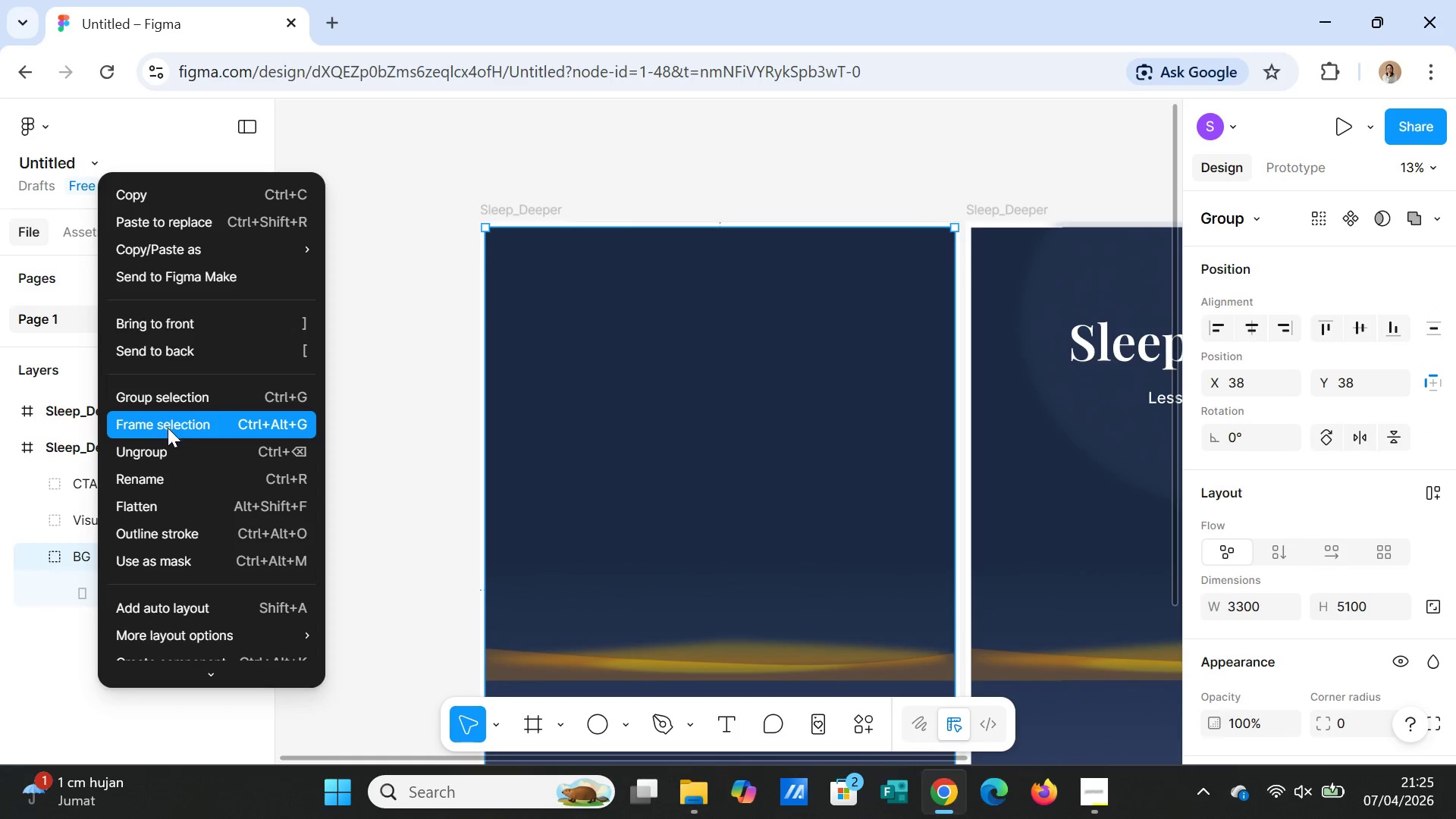 
left_click([168, 447])
 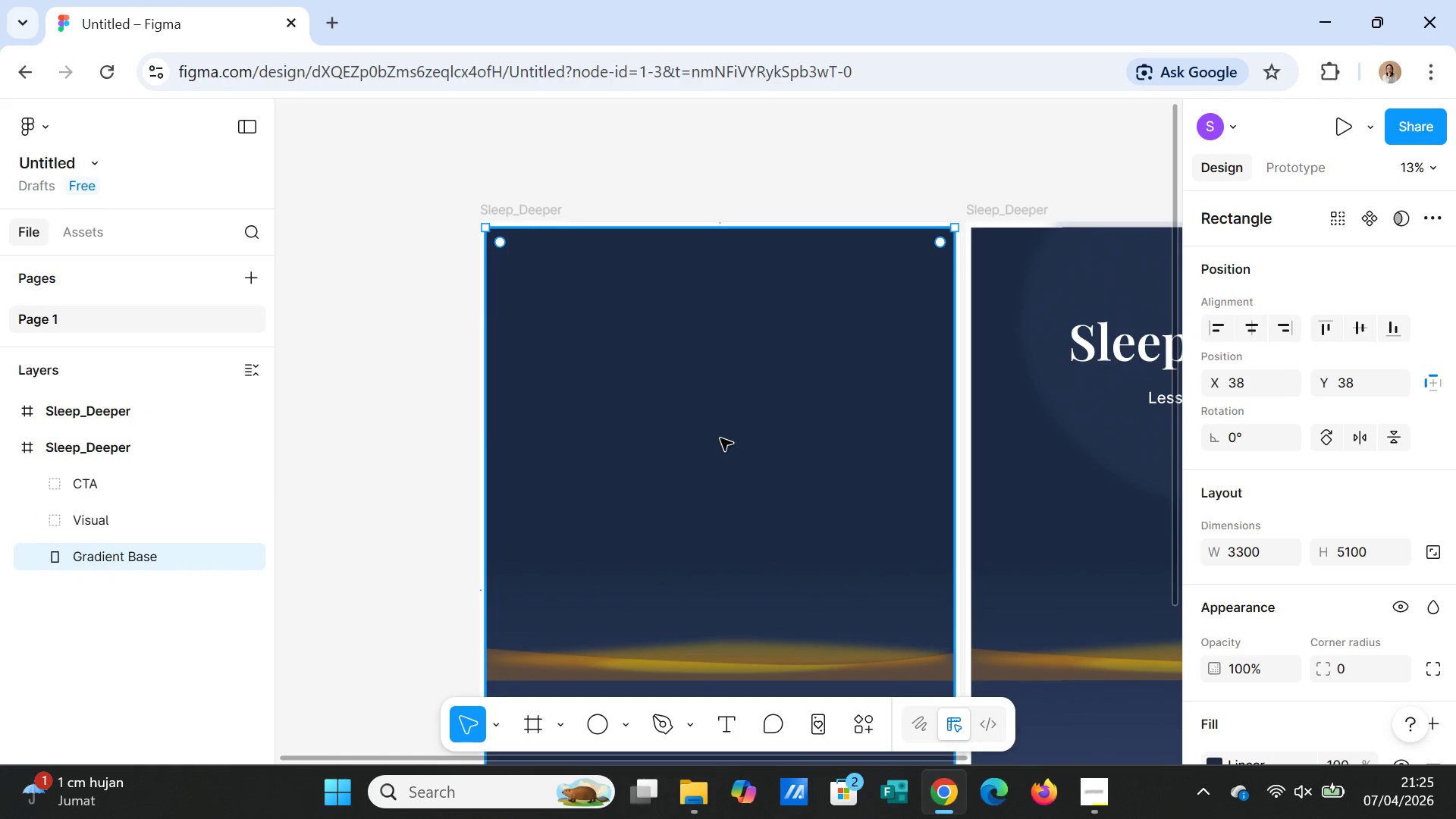 
scroll: coordinate [683, 533], scroll_direction: down, amount: 2.0
 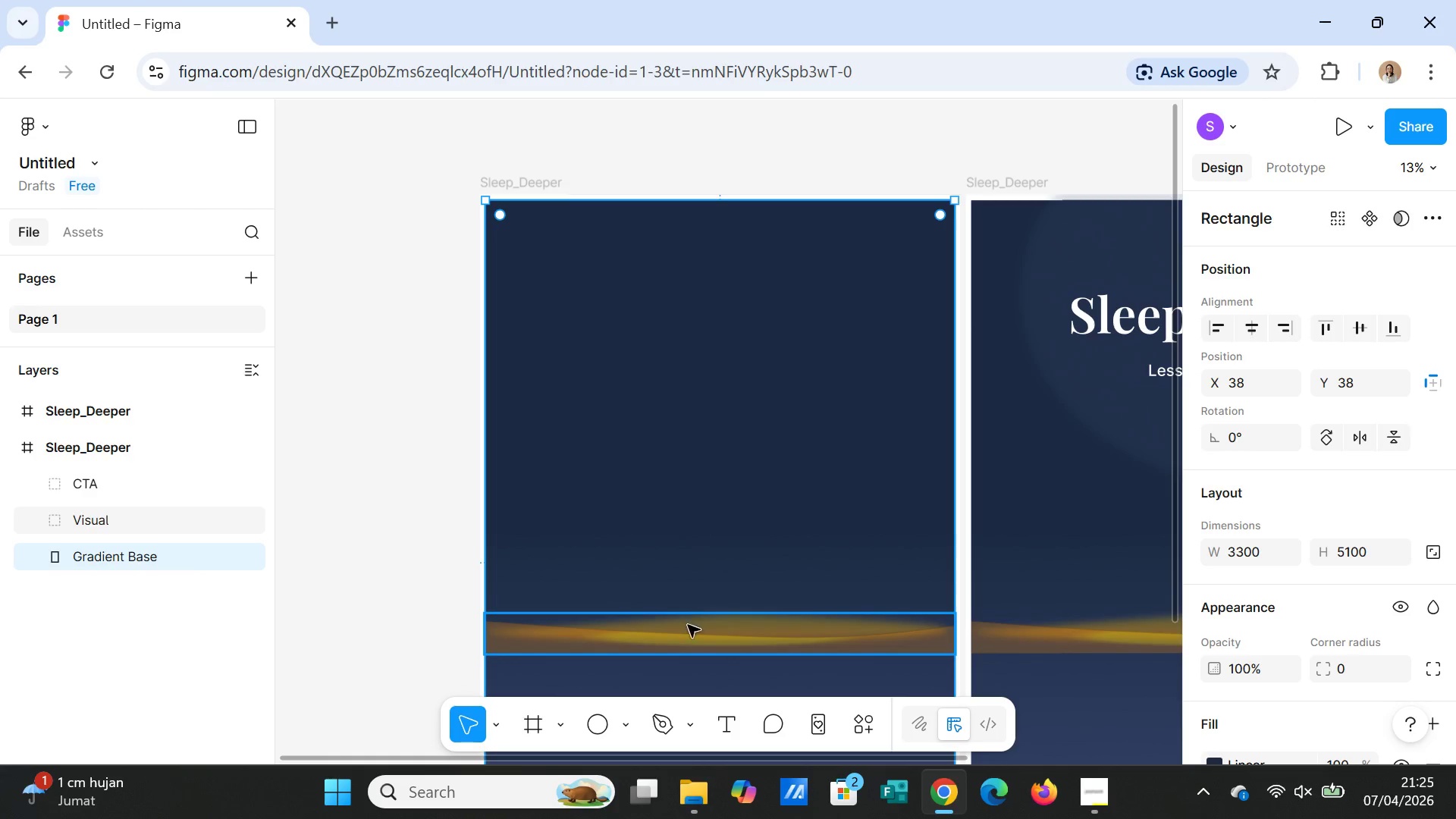 
left_click([688, 629])
 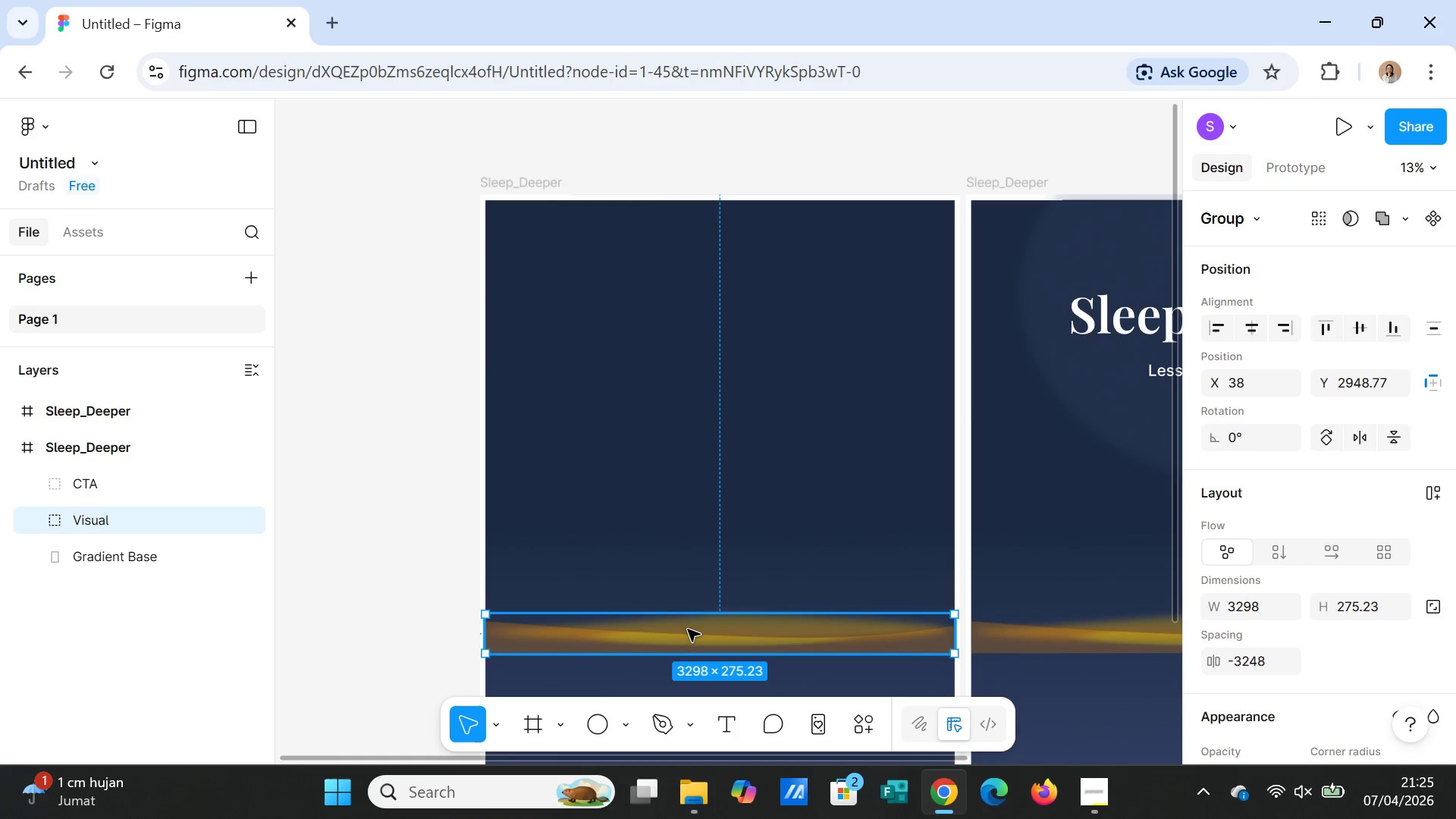 
key(Delete)
 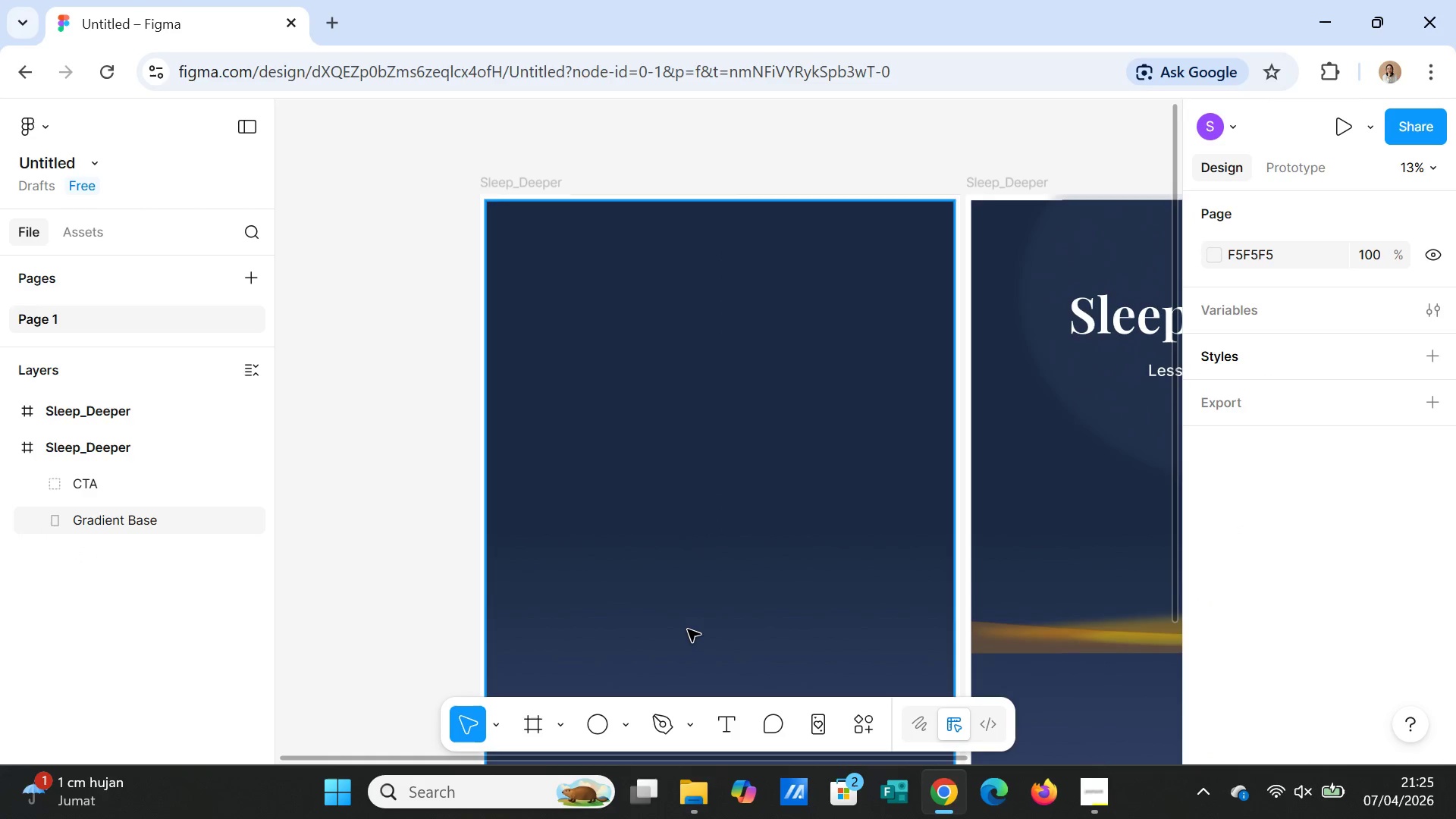 
scroll: coordinate [689, 625], scroll_direction: down, amount: 7.0
 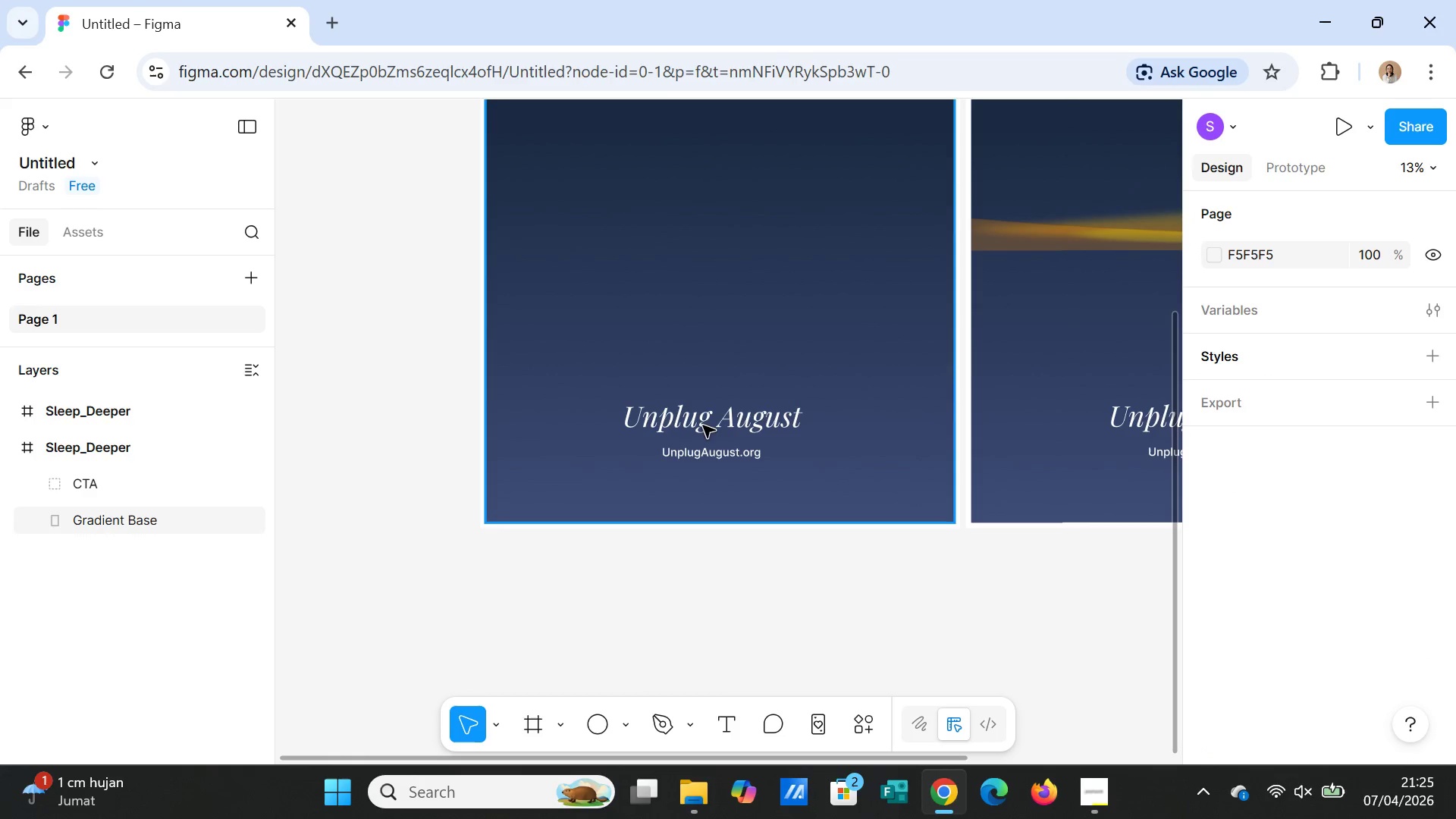 
left_click([703, 424])
 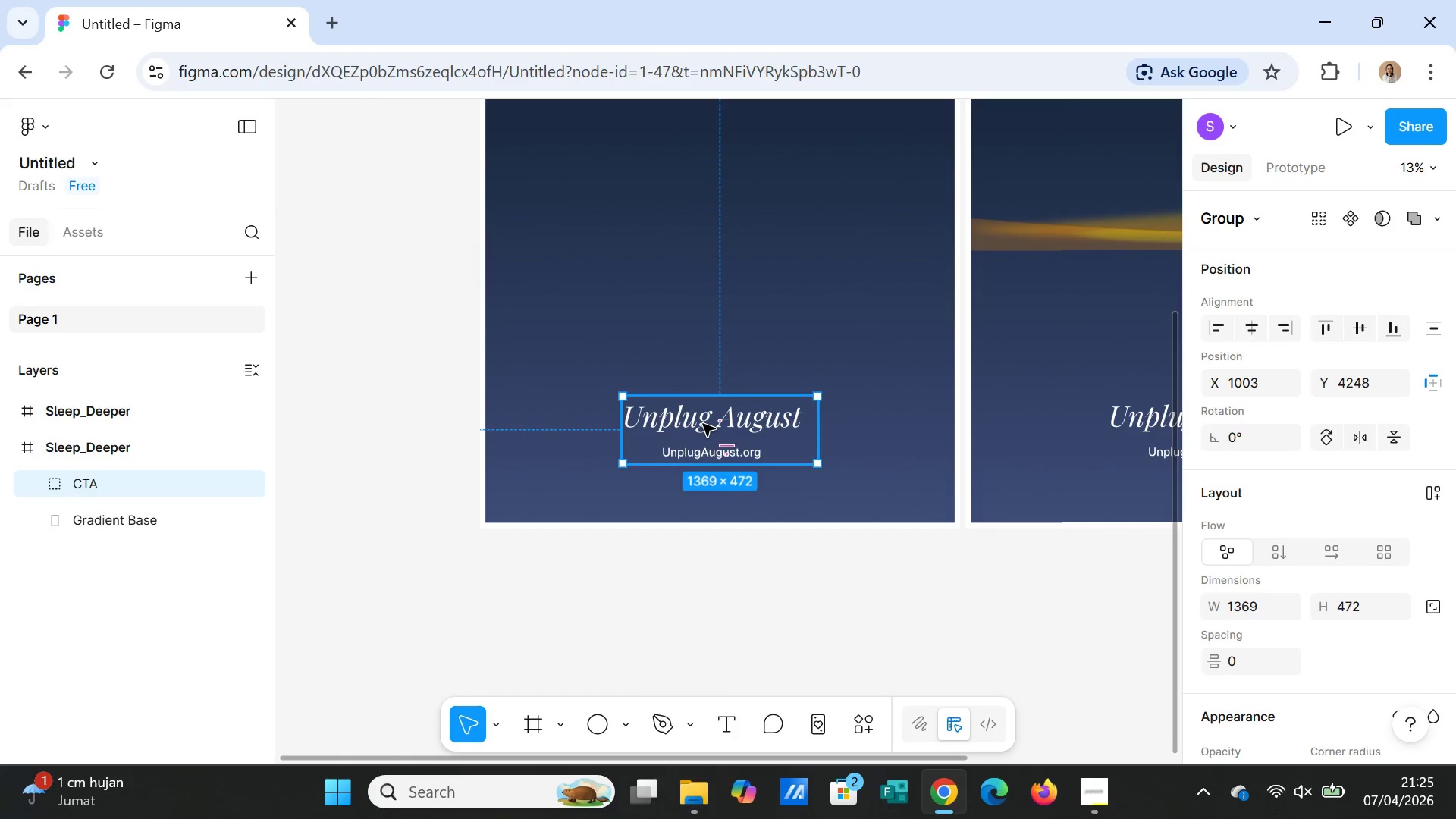 
key(Delete)
 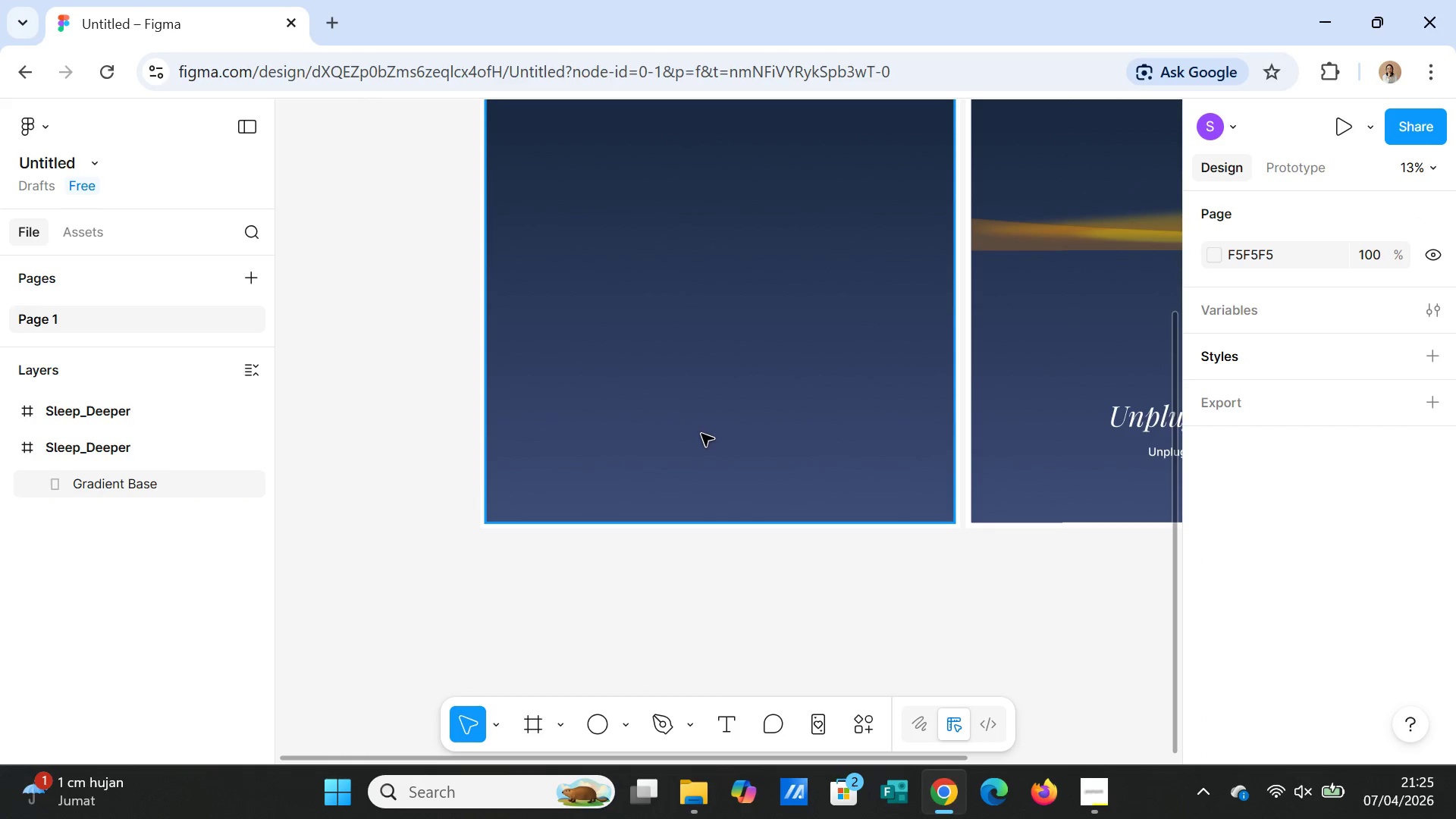 
left_click([701, 434])
 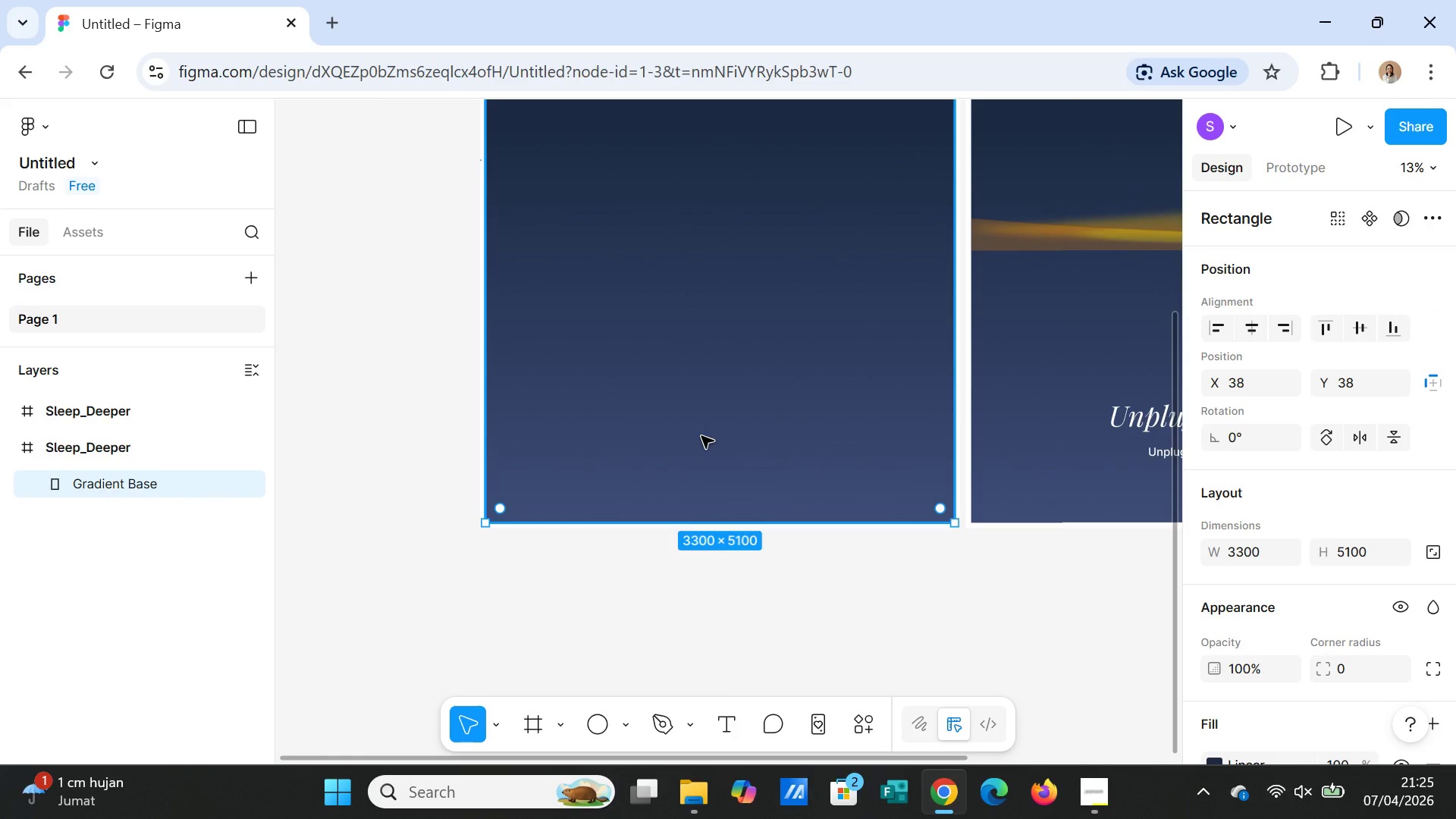 
wait(16.44)
 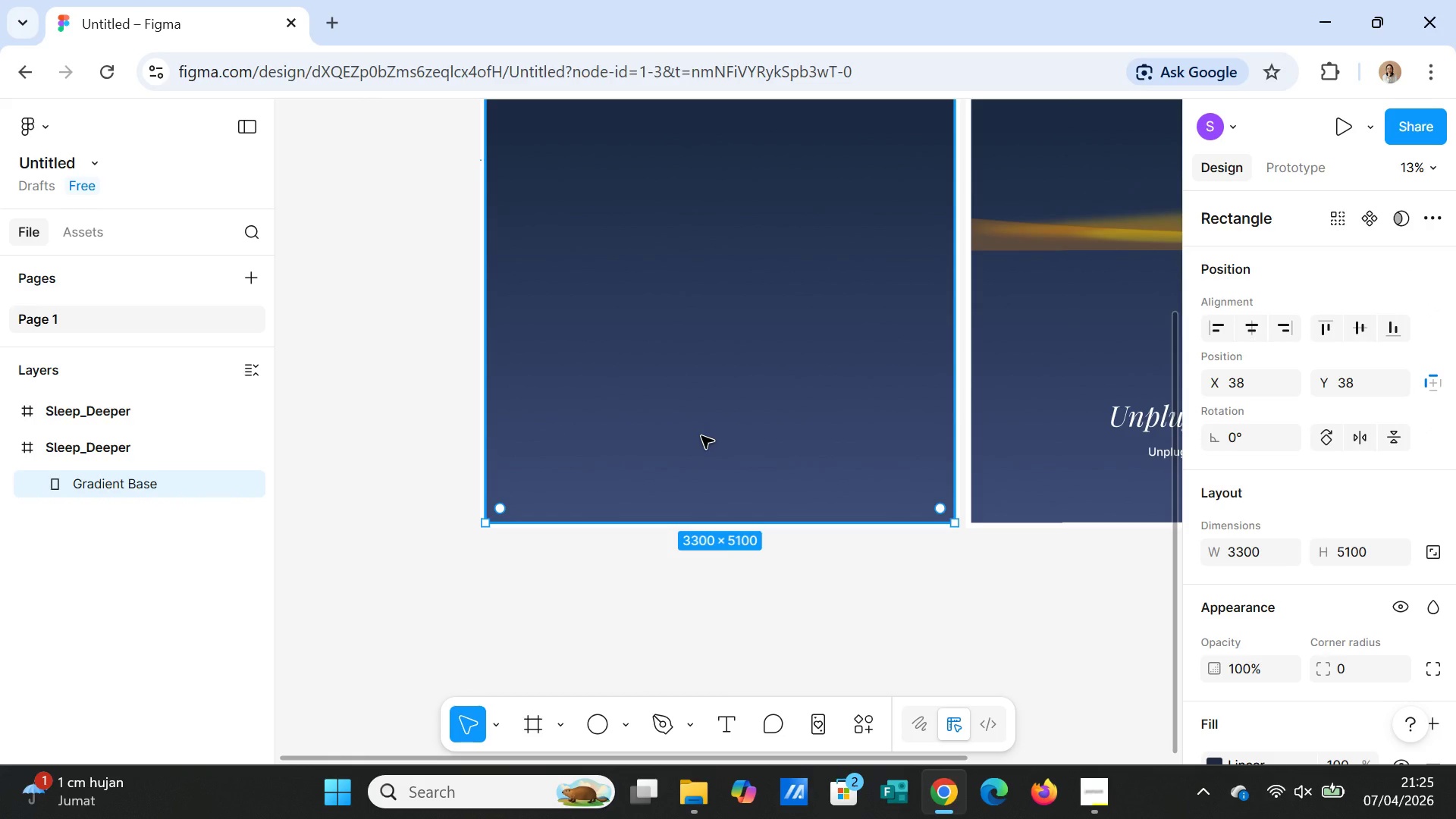 
scroll: coordinate [849, 433], scroll_direction: up, amount: 7.0
 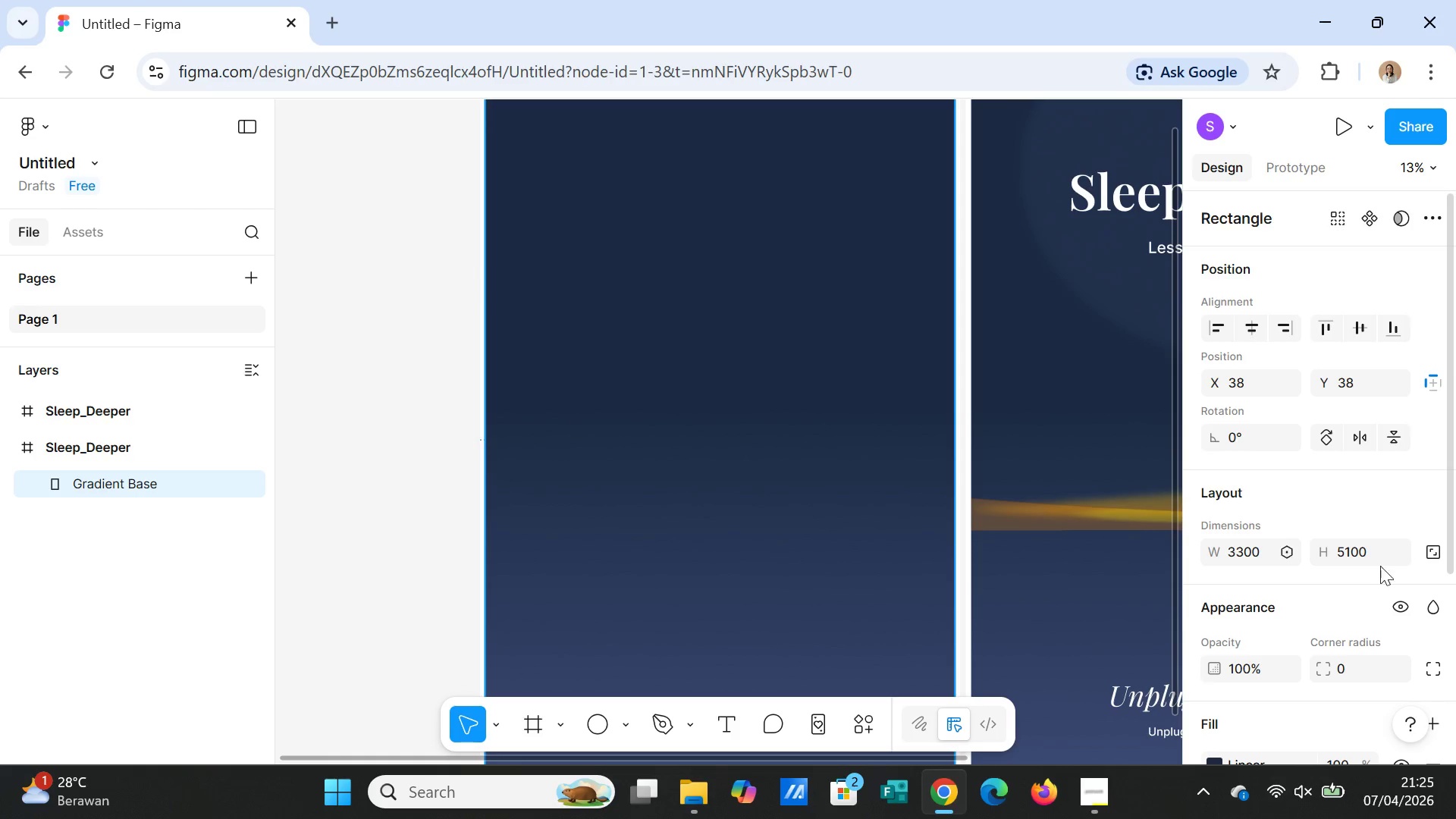 
scroll: coordinate [1365, 587], scroll_direction: down, amount: 3.0
 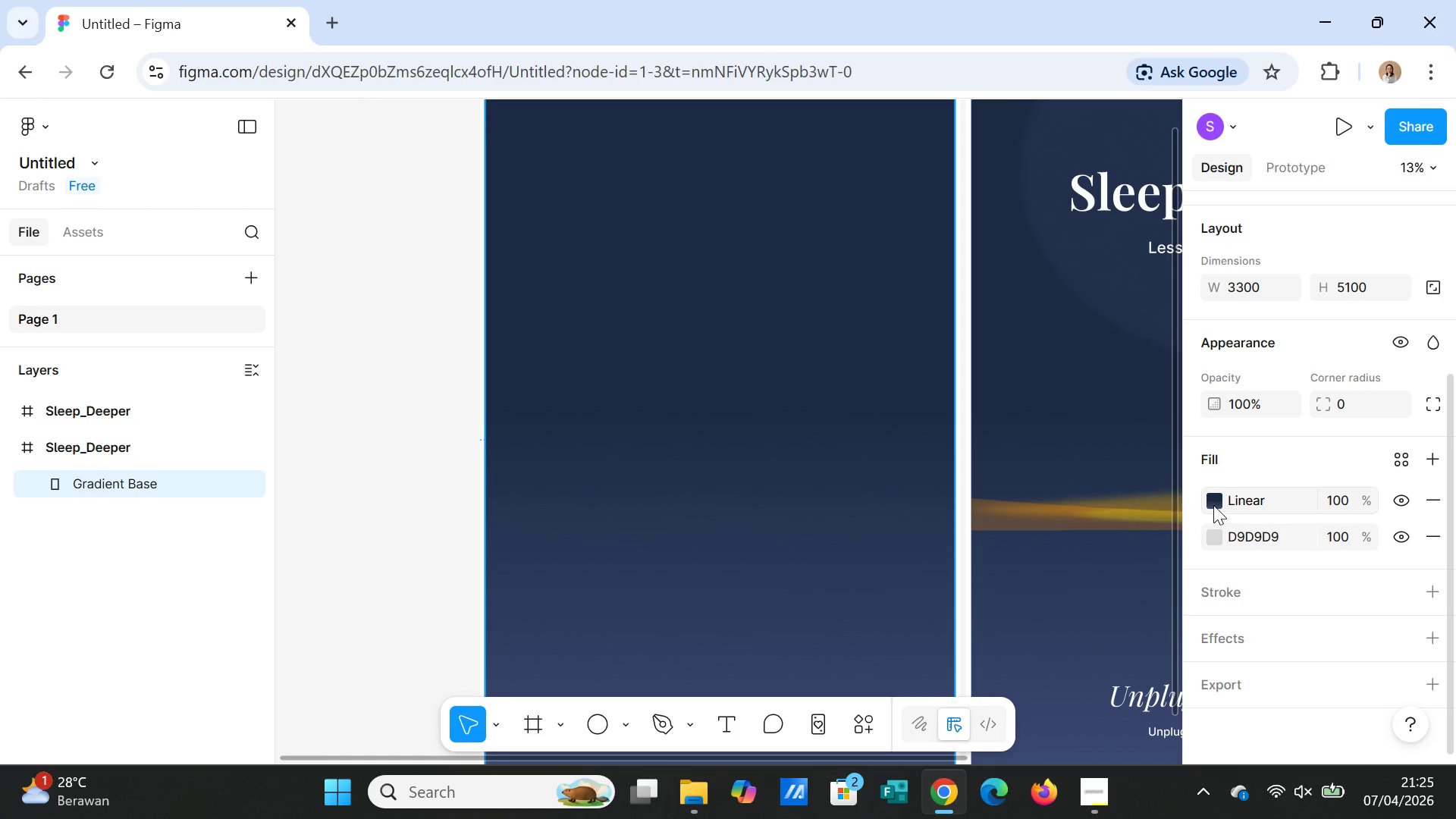 
left_click([1213, 505])
 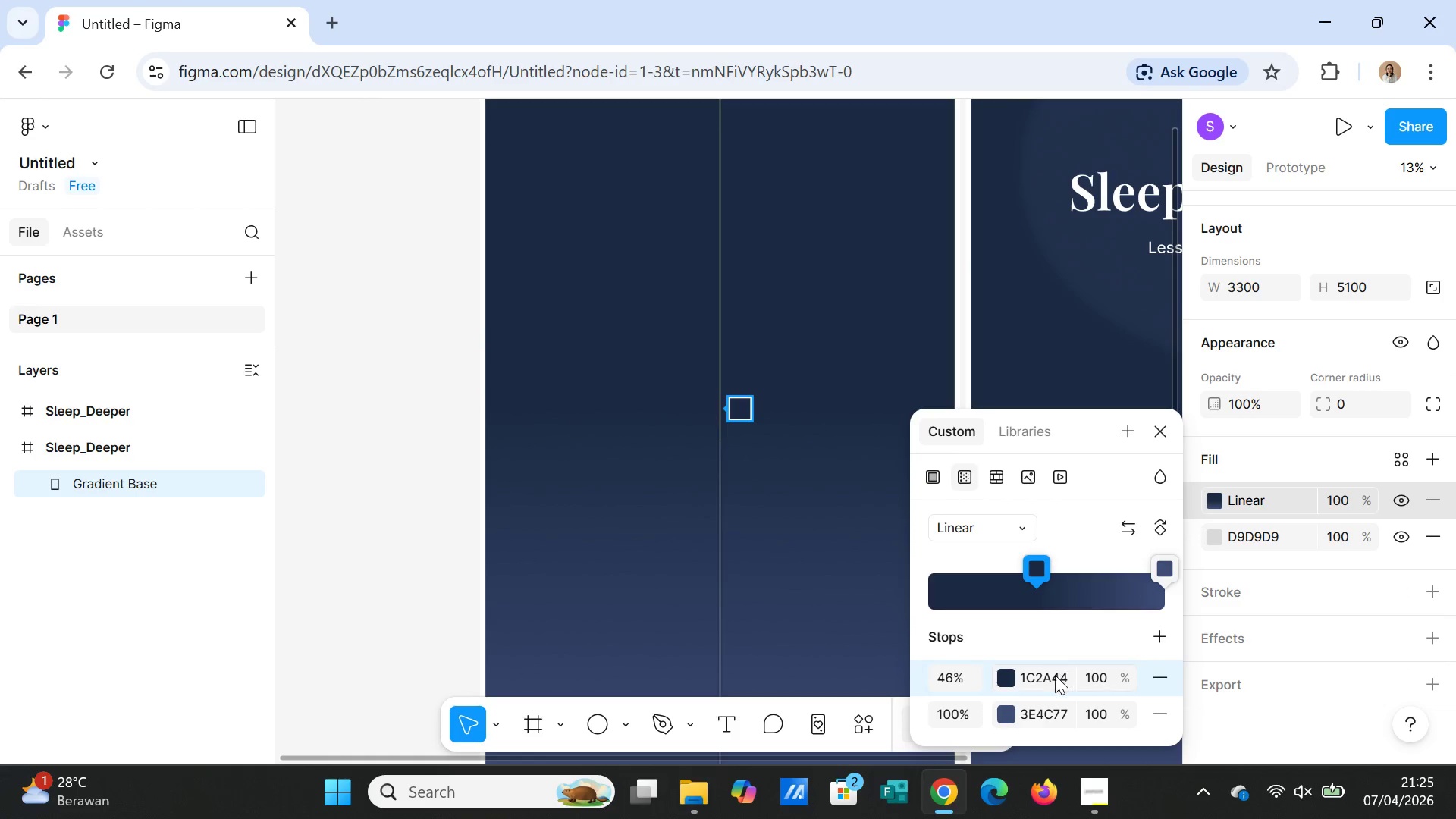 
left_click([1054, 676])
 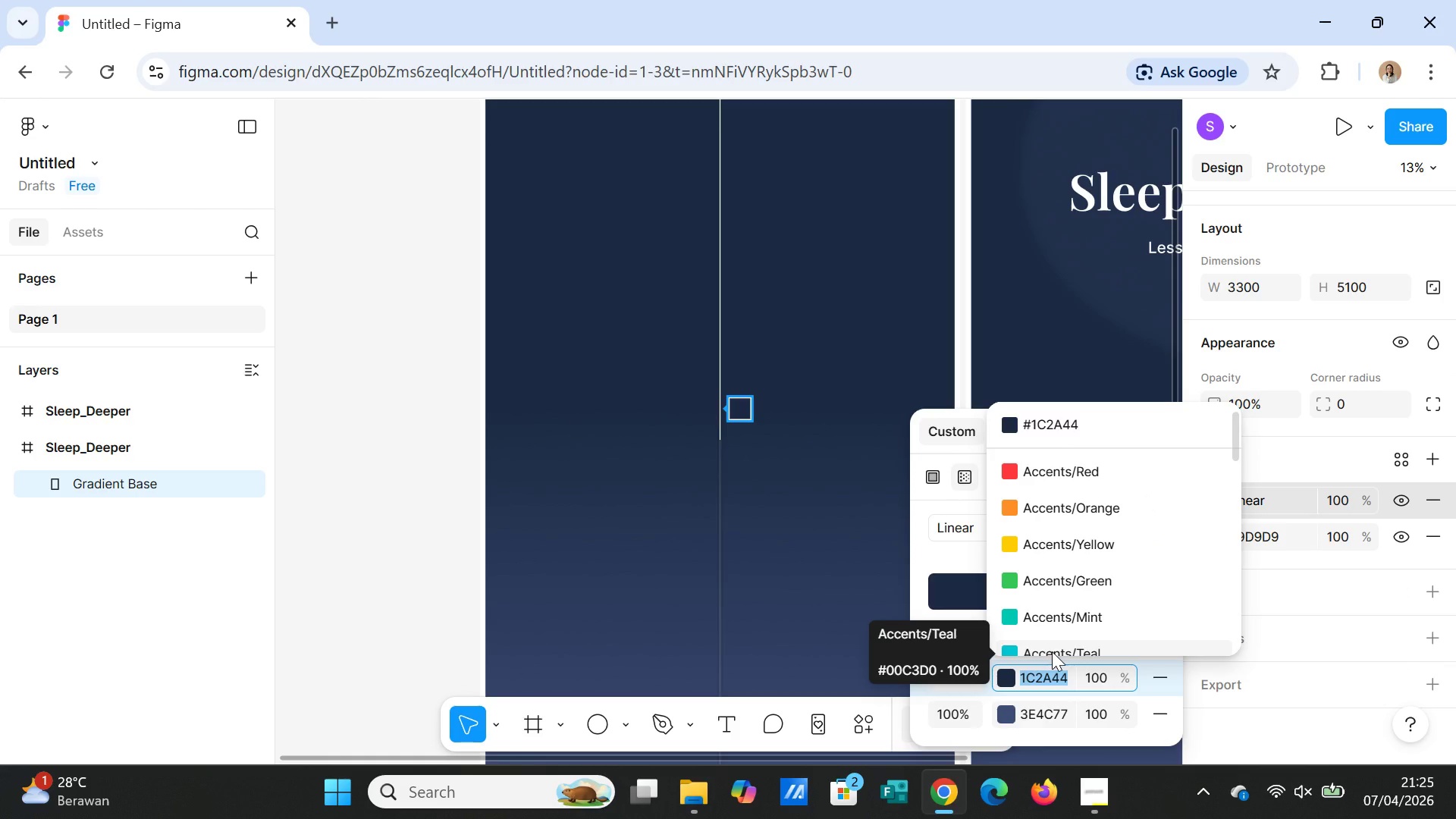 
key(CapsLock)
 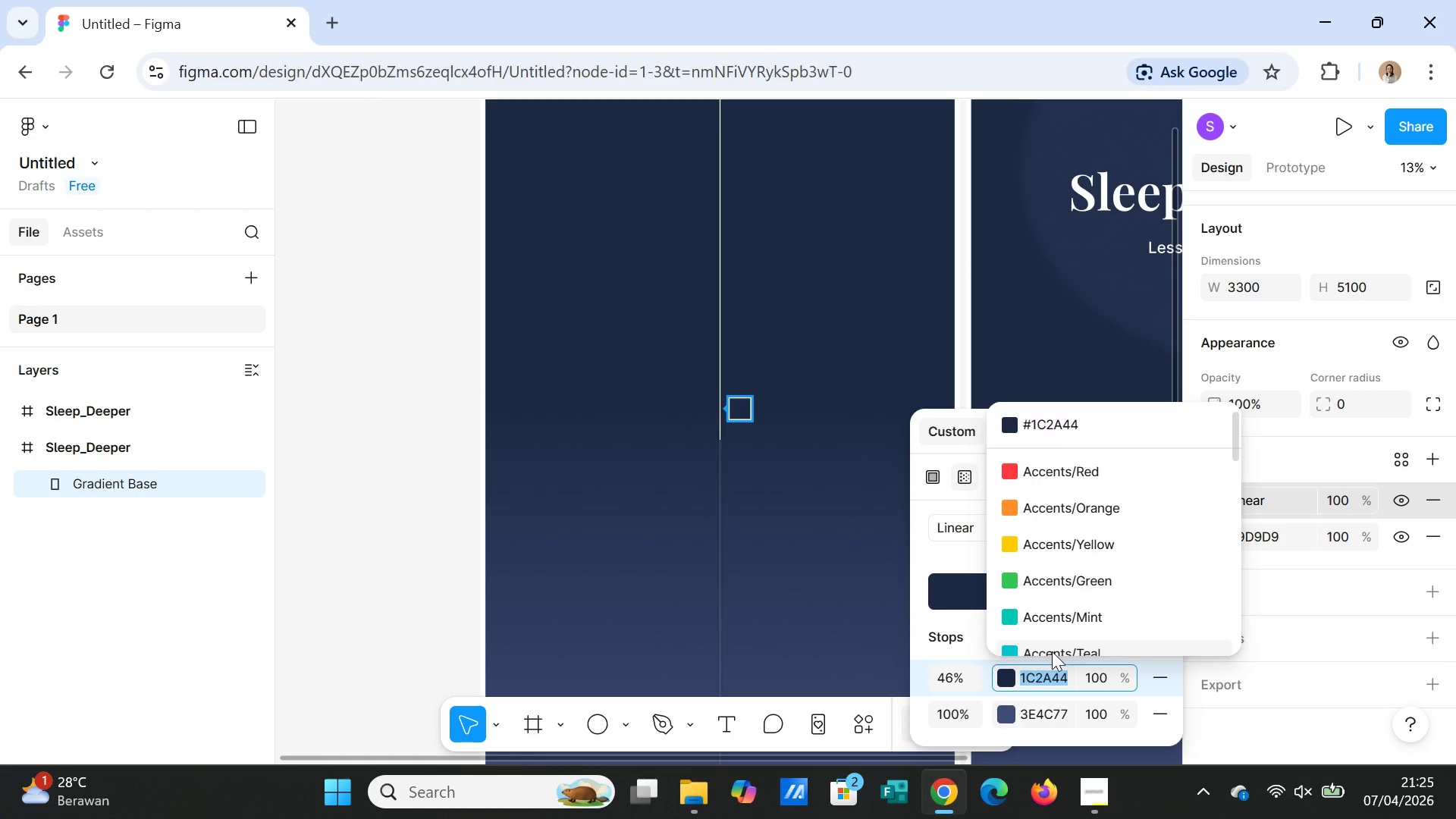 
key(E)
 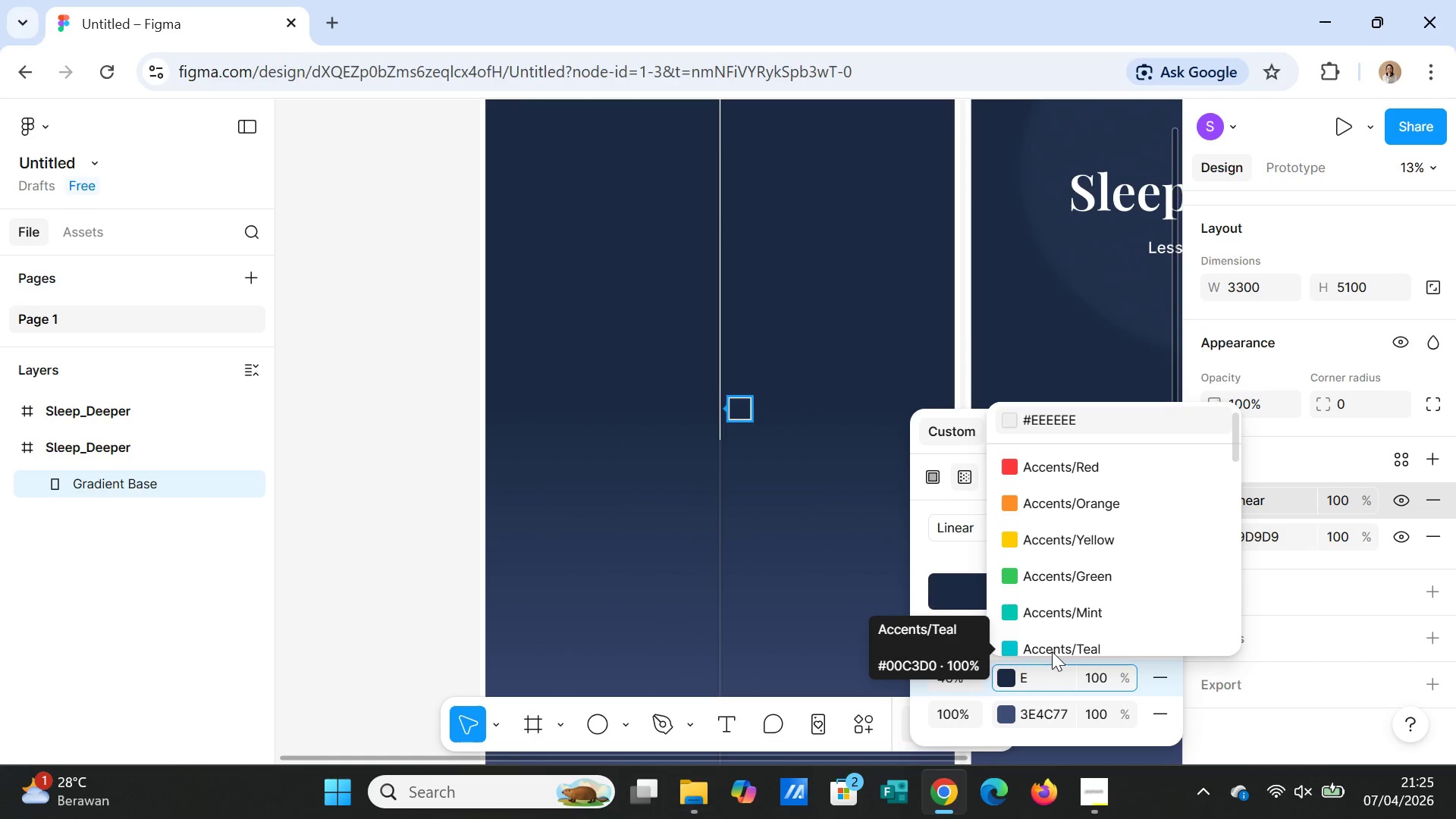 
key(Backspace)
type(F4A261)
 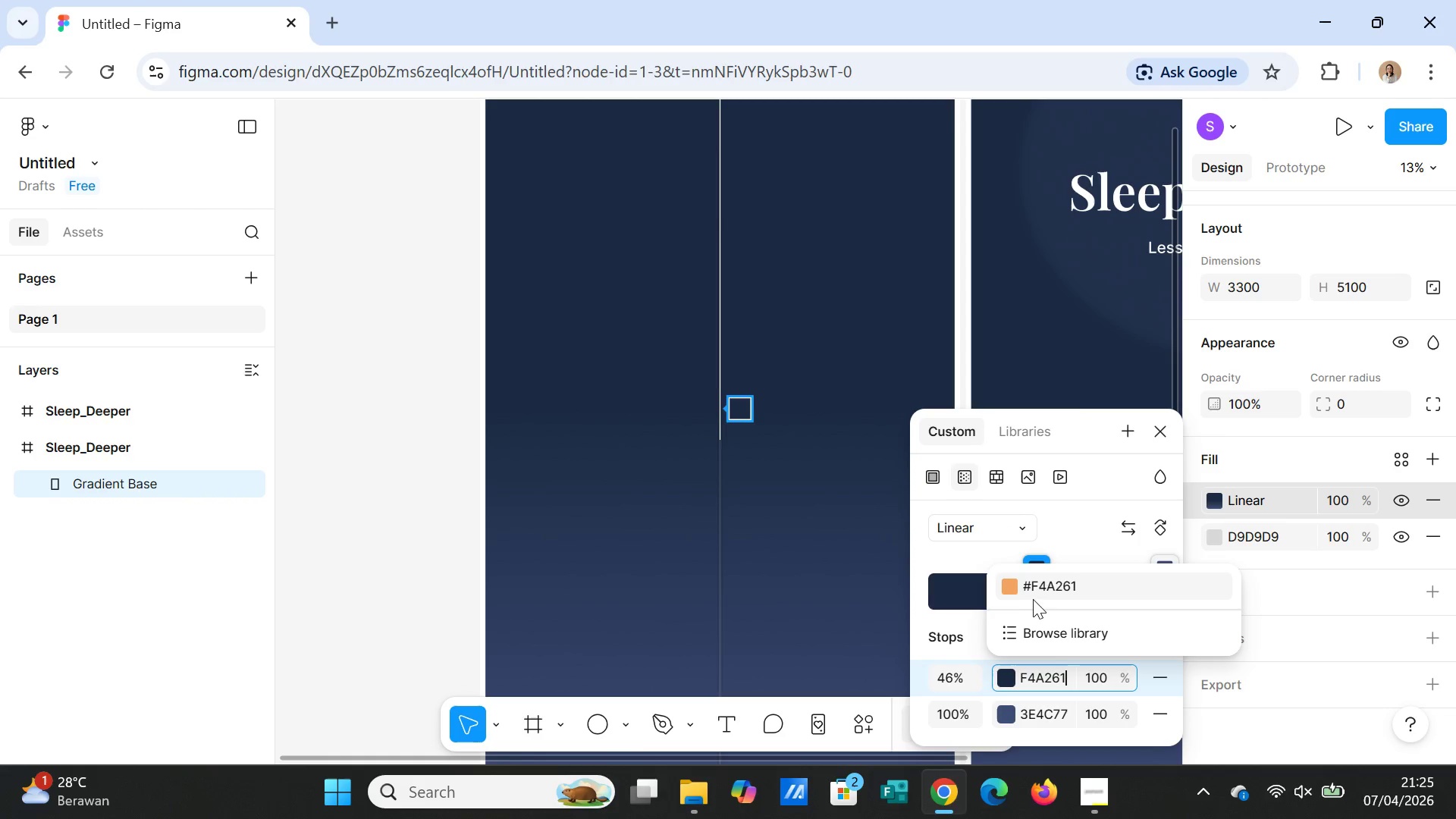 
left_click([1029, 587])
 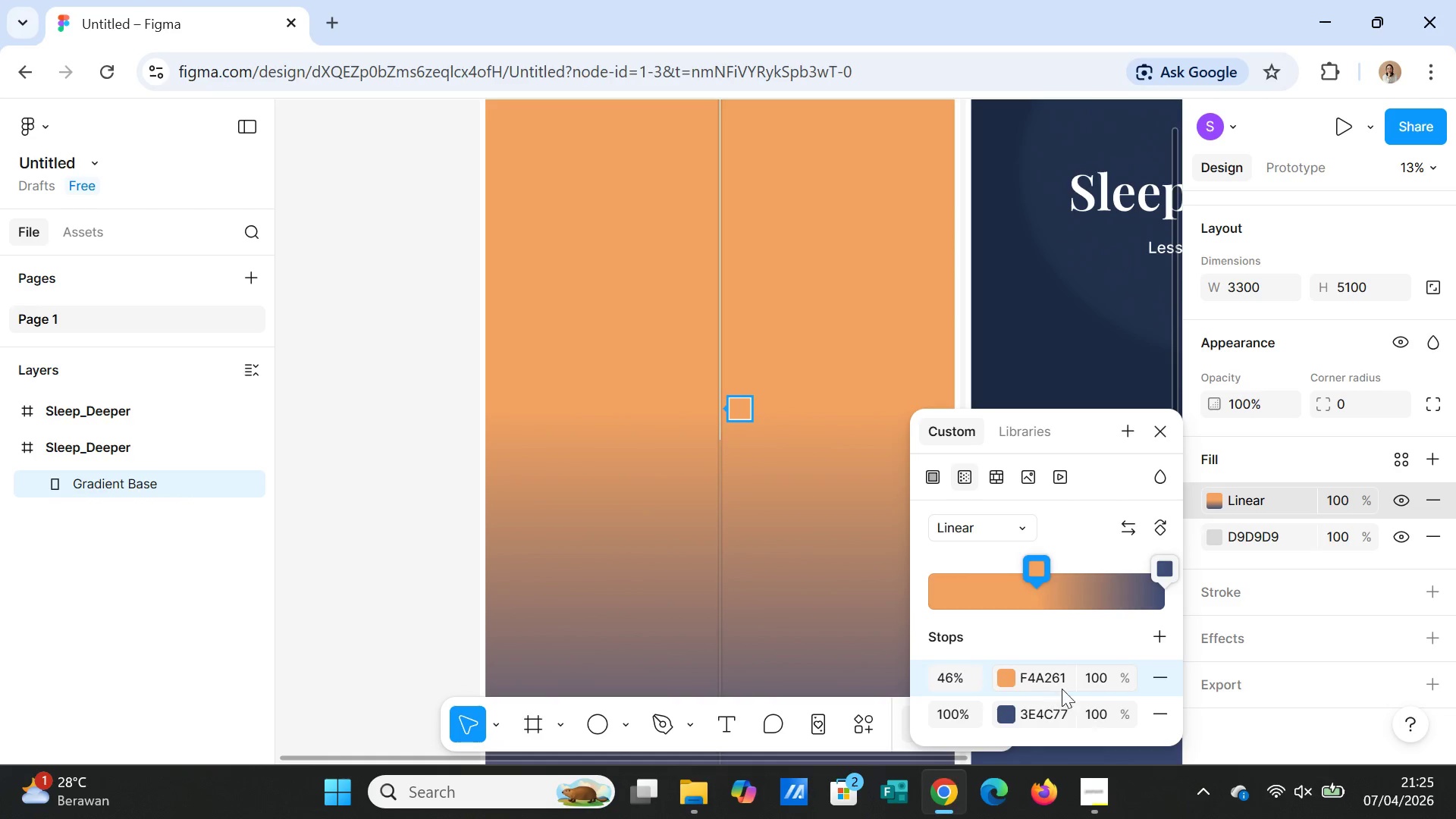 
wait(7.3)
 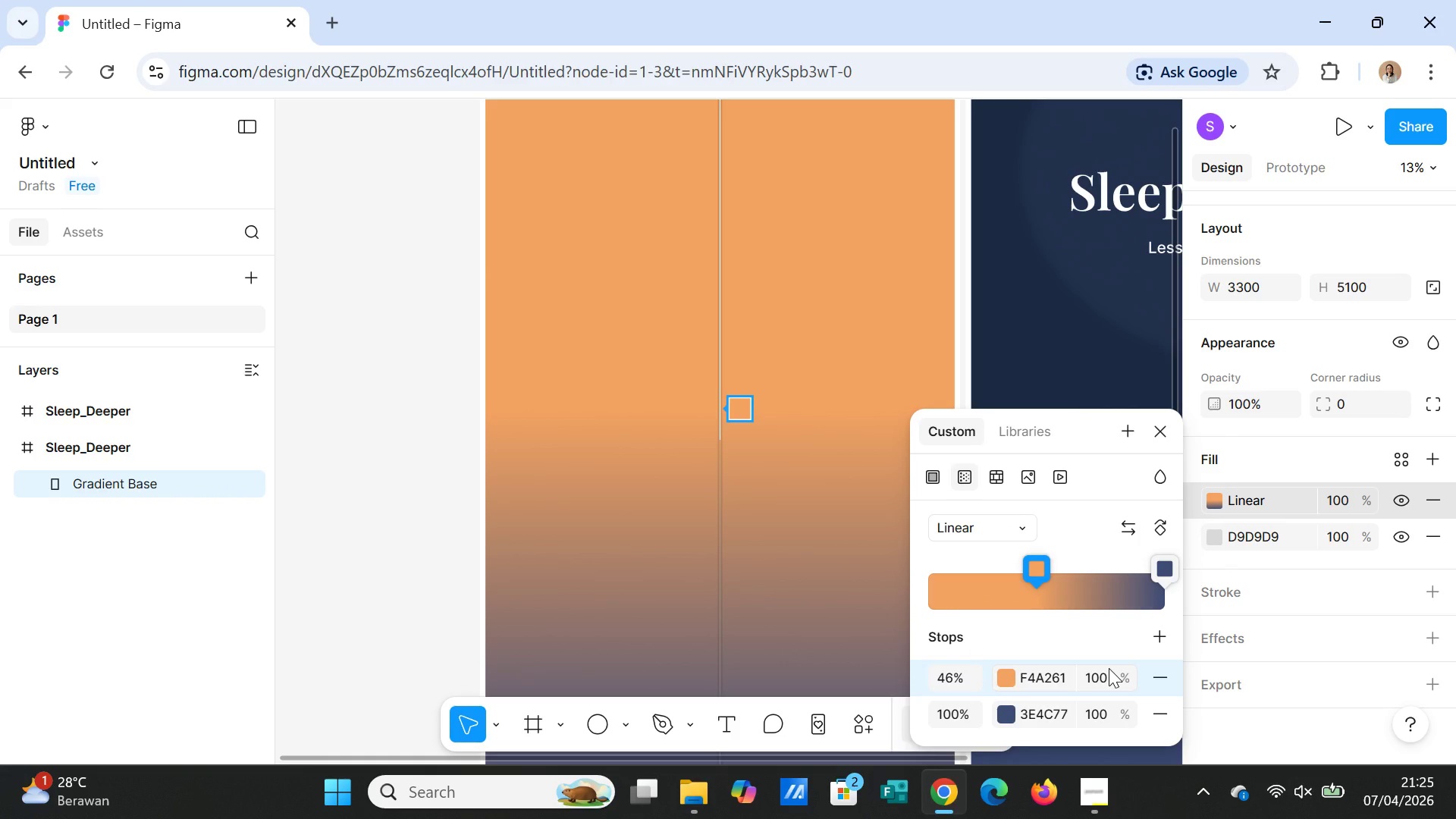 
left_click([1025, 717])
 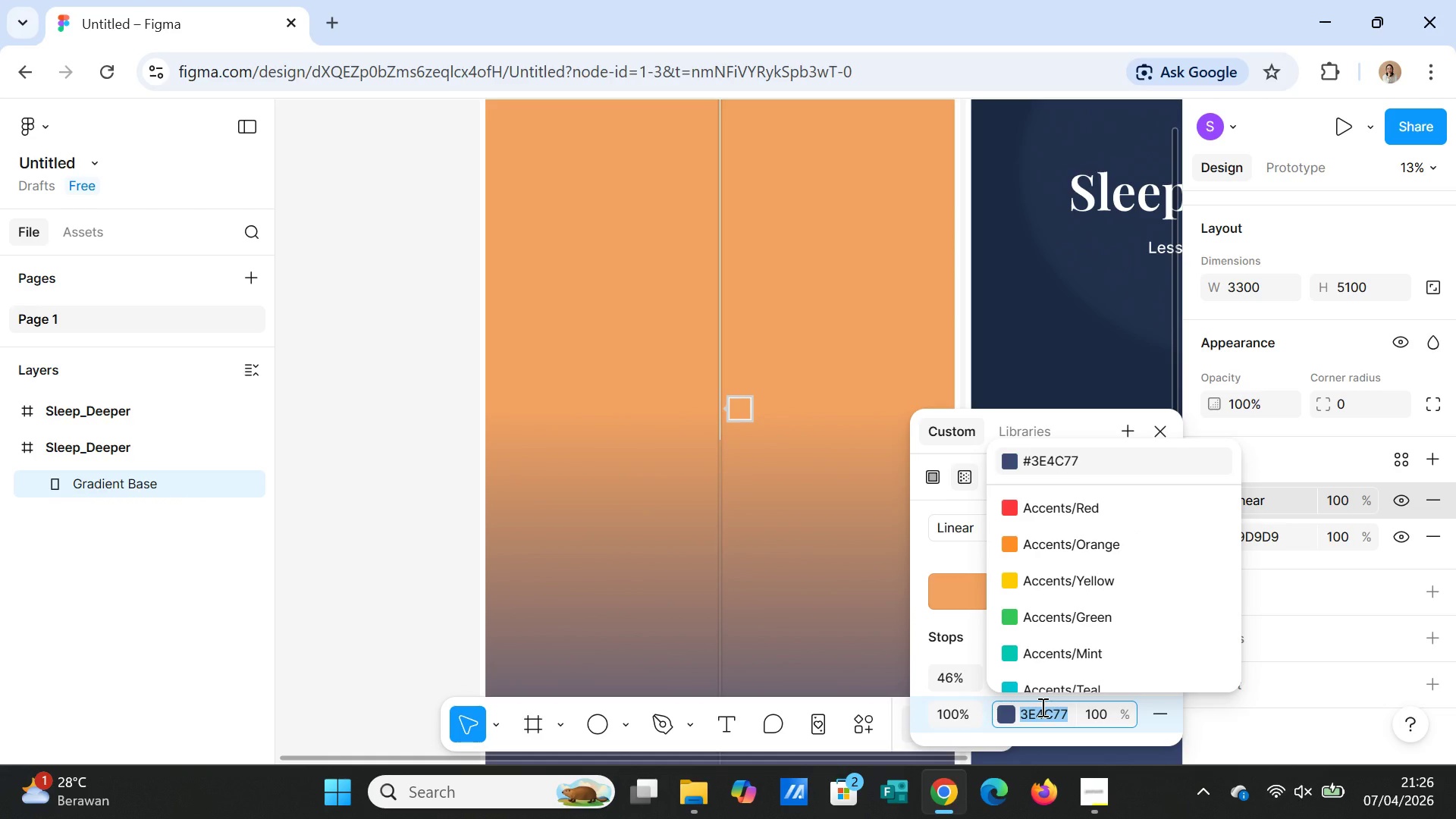 
type(EED9C4)
 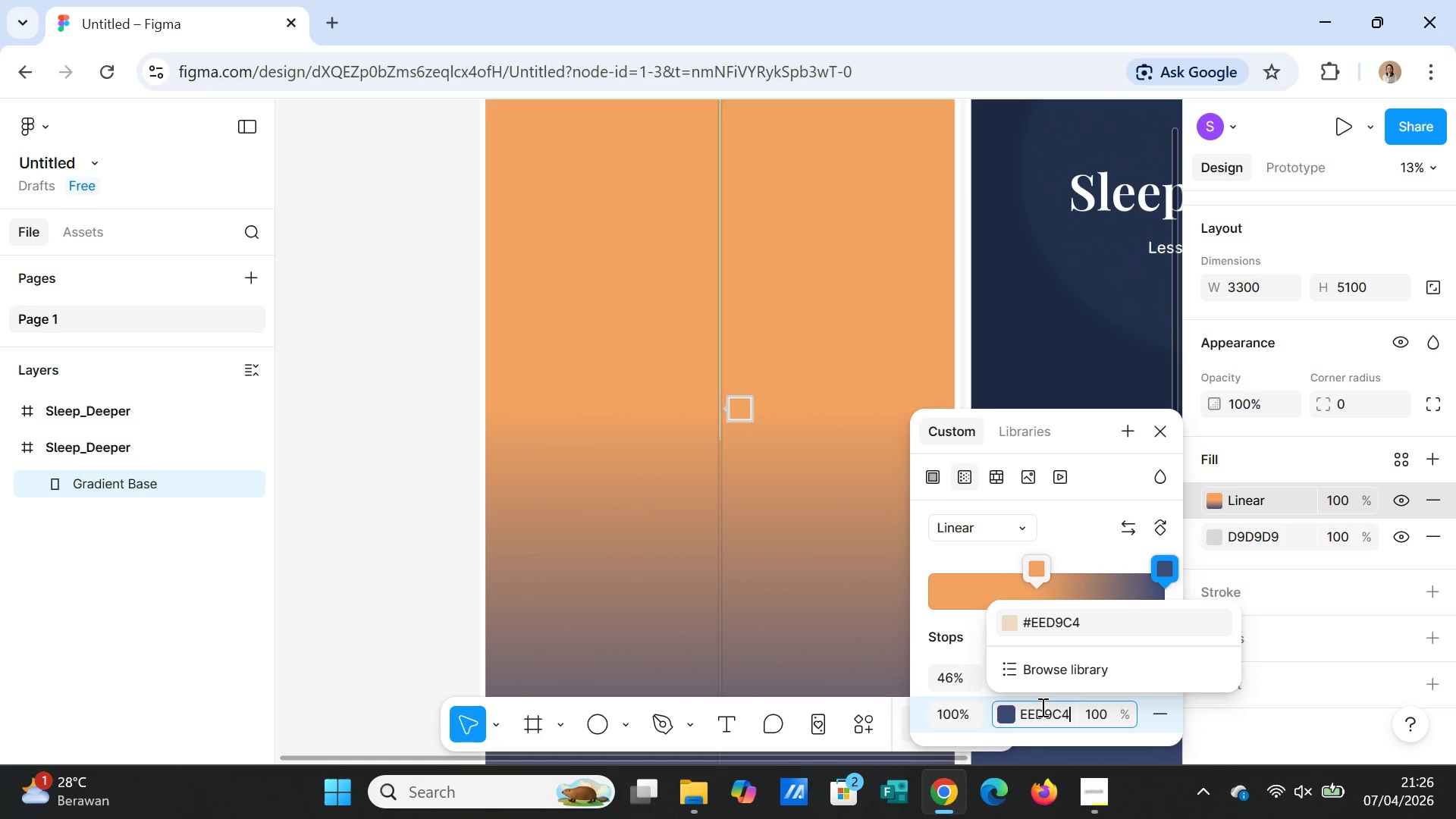 
key(Enter)
 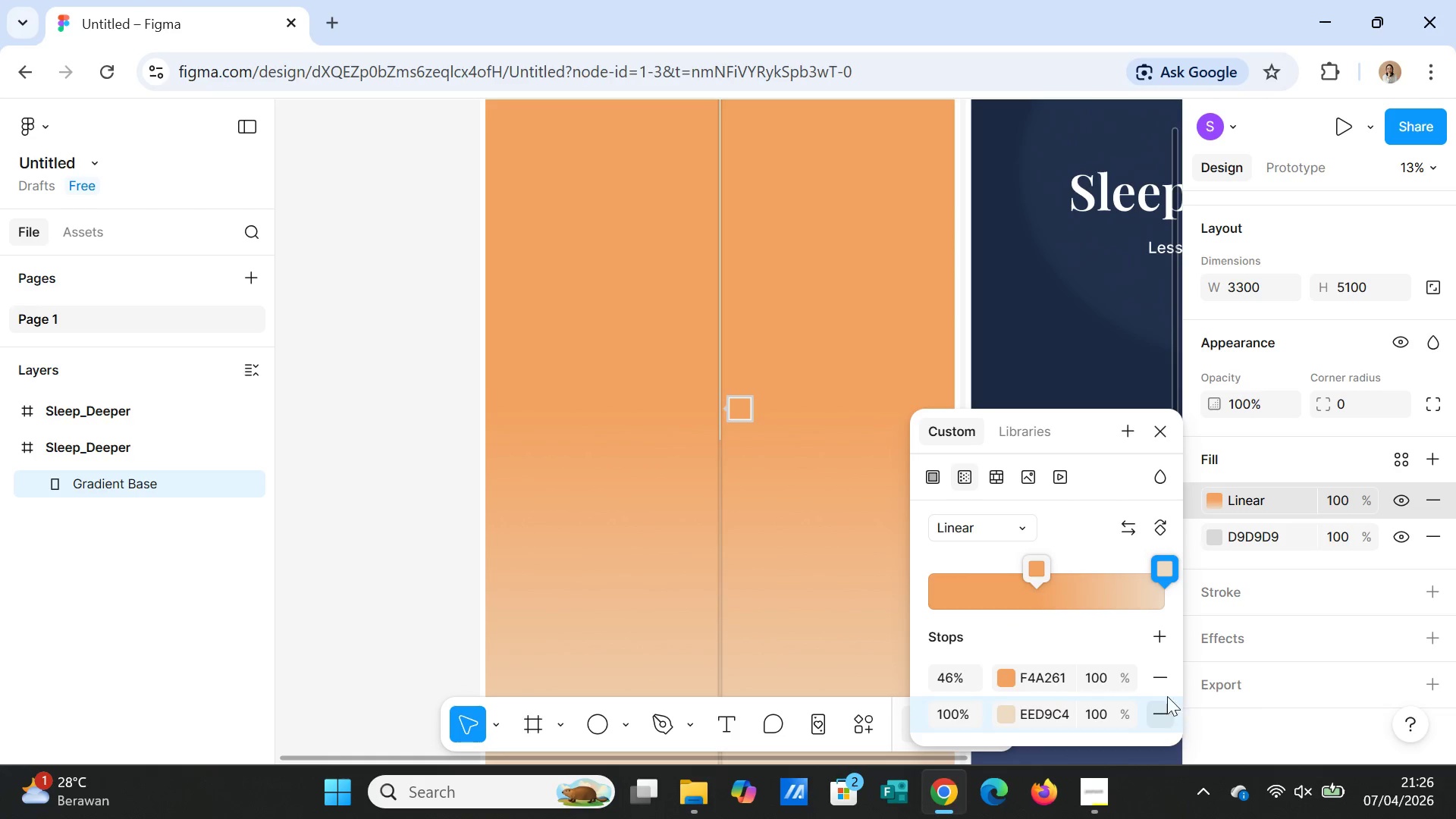 
left_click([1161, 645])
 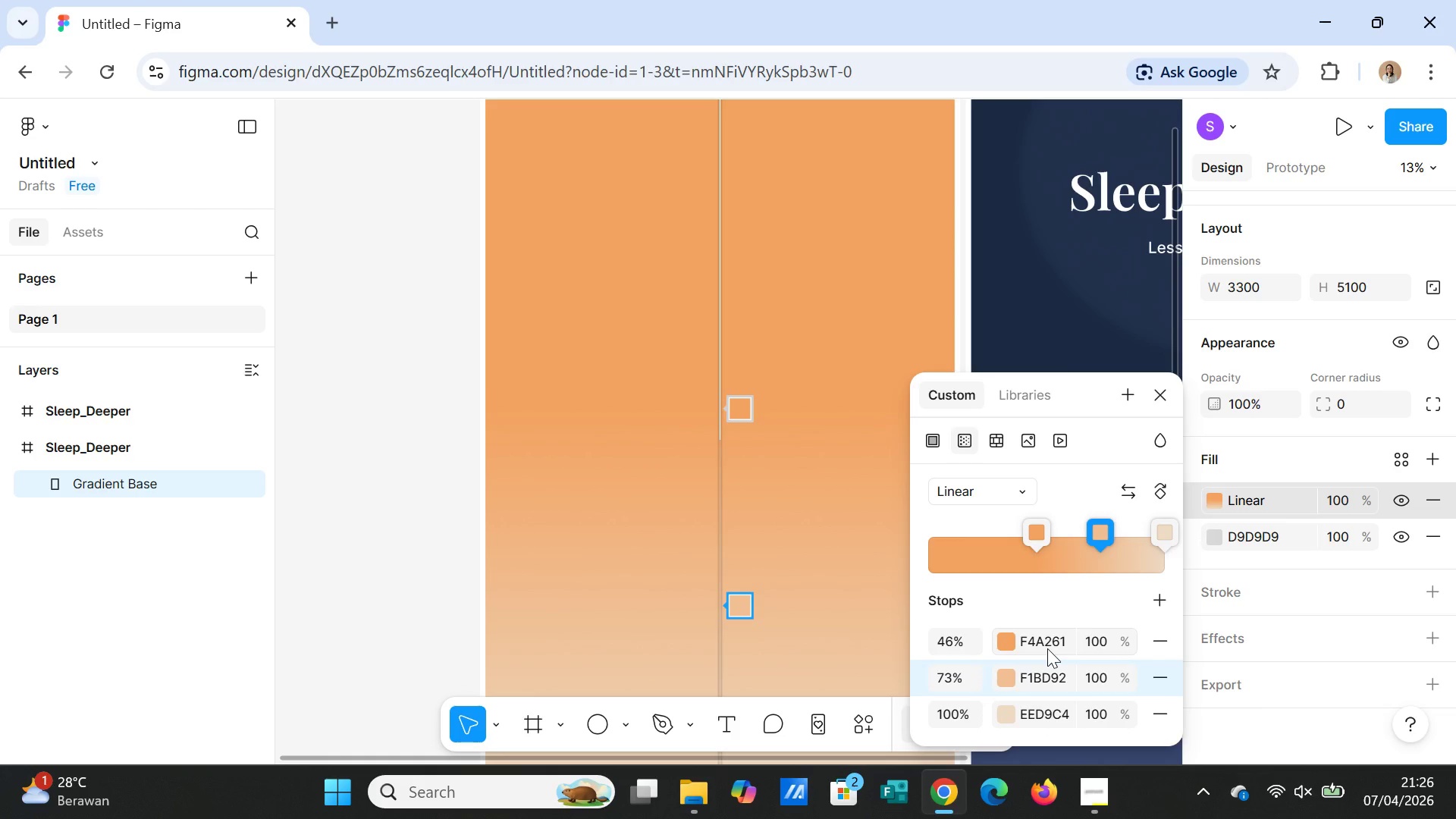 
wait(10.81)
 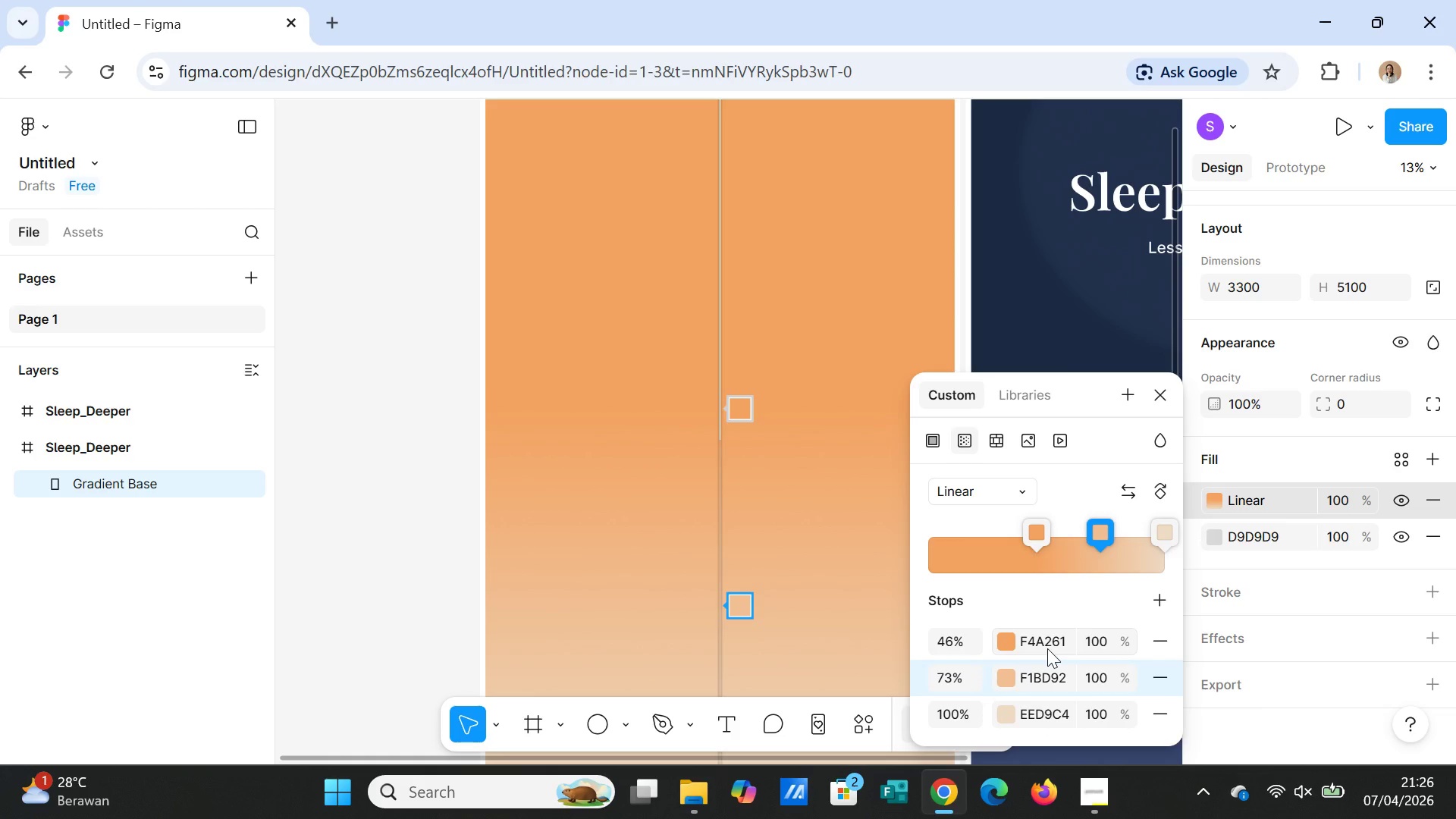 
double_click([1044, 674])
 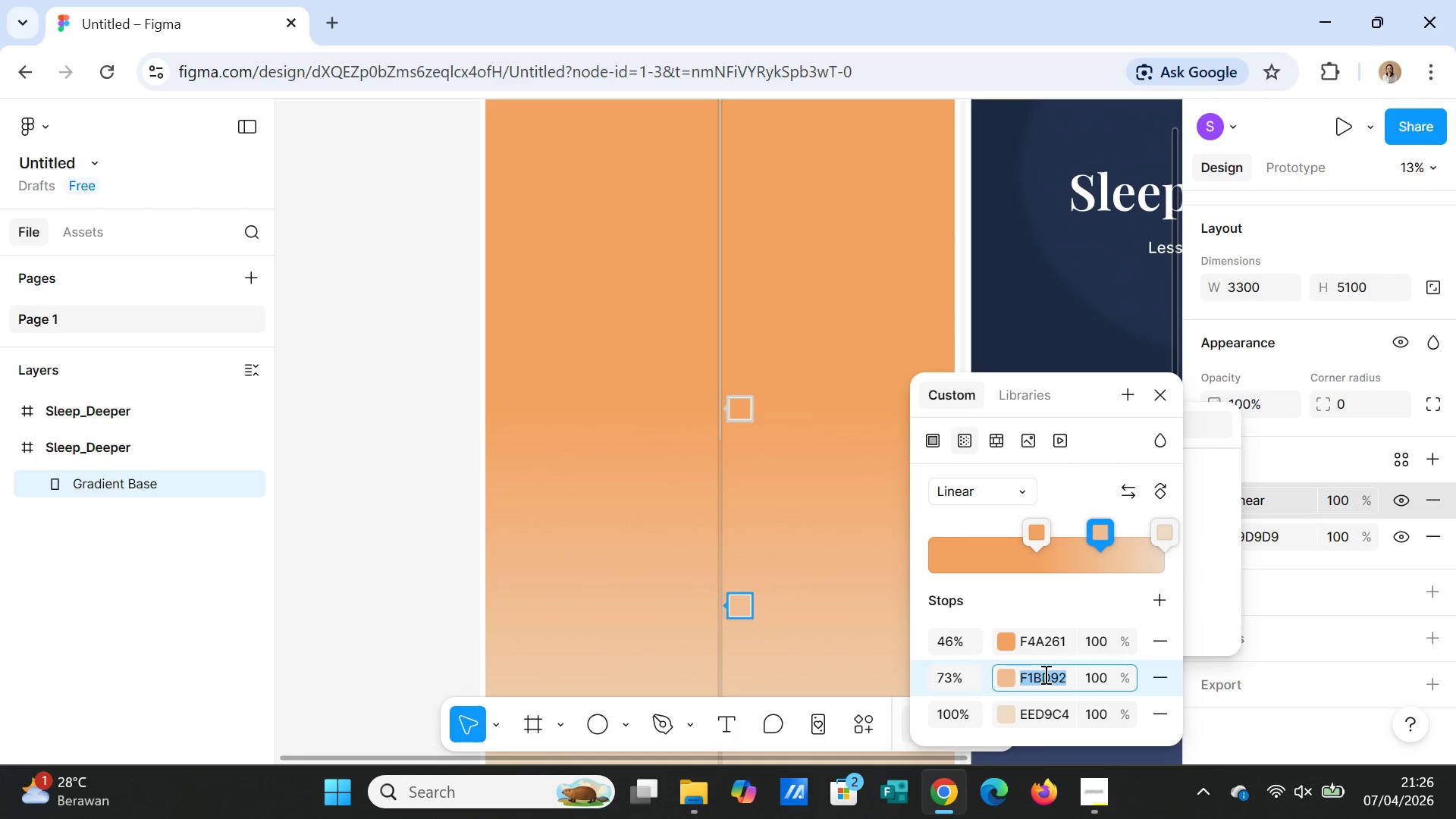 
type(F8F5F2)
 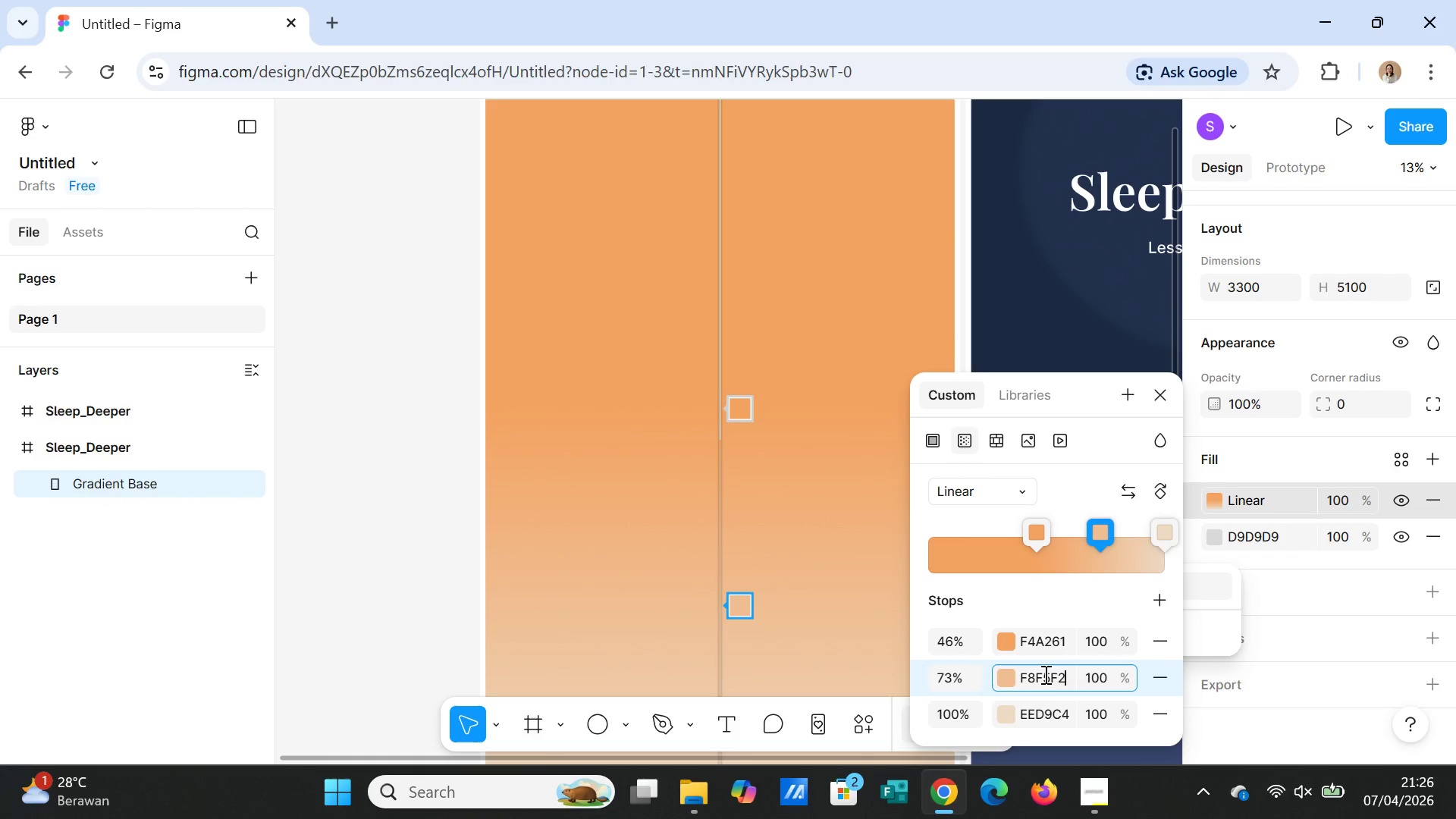 
key(Enter)
 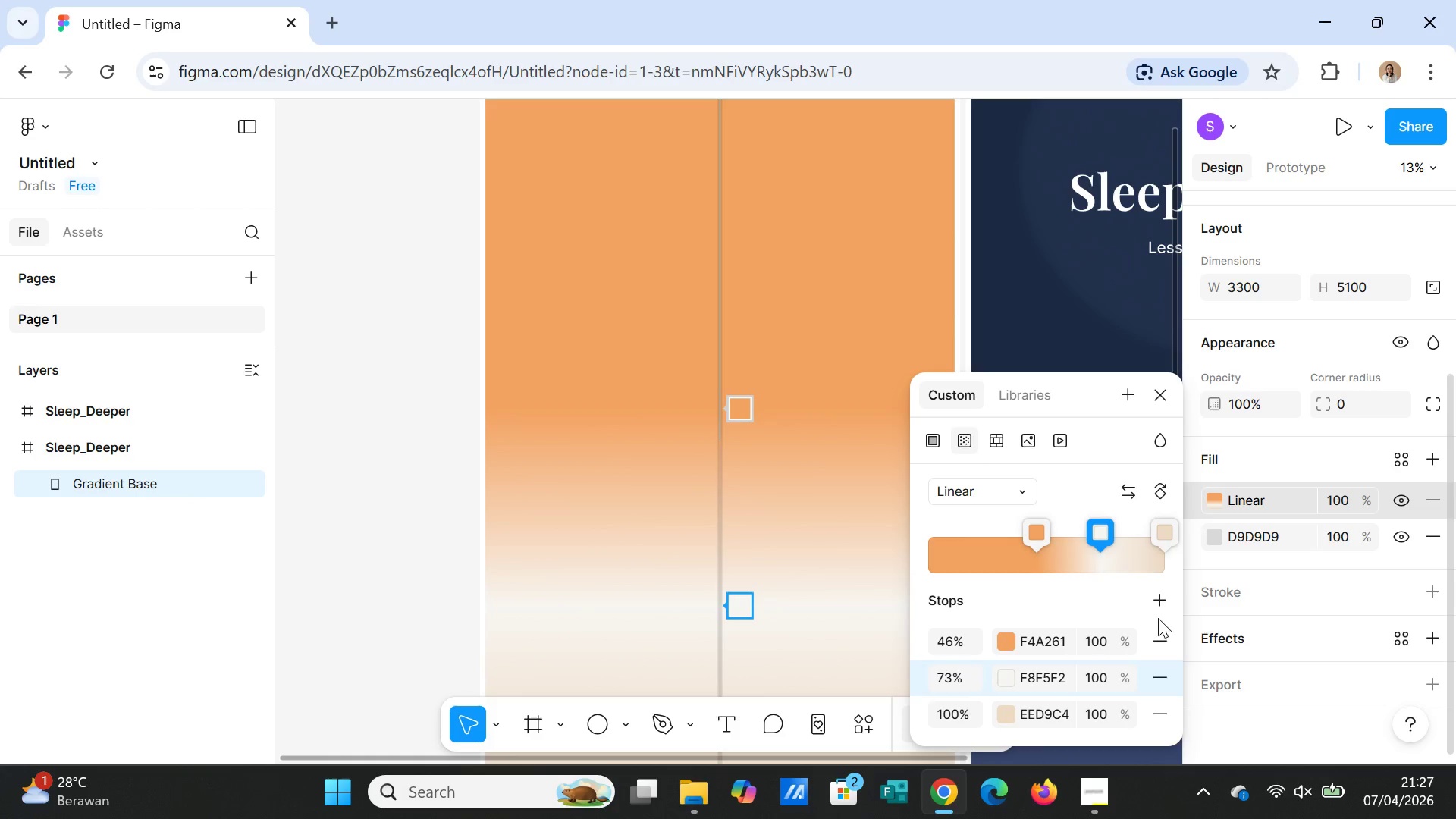 
wait(32.49)
 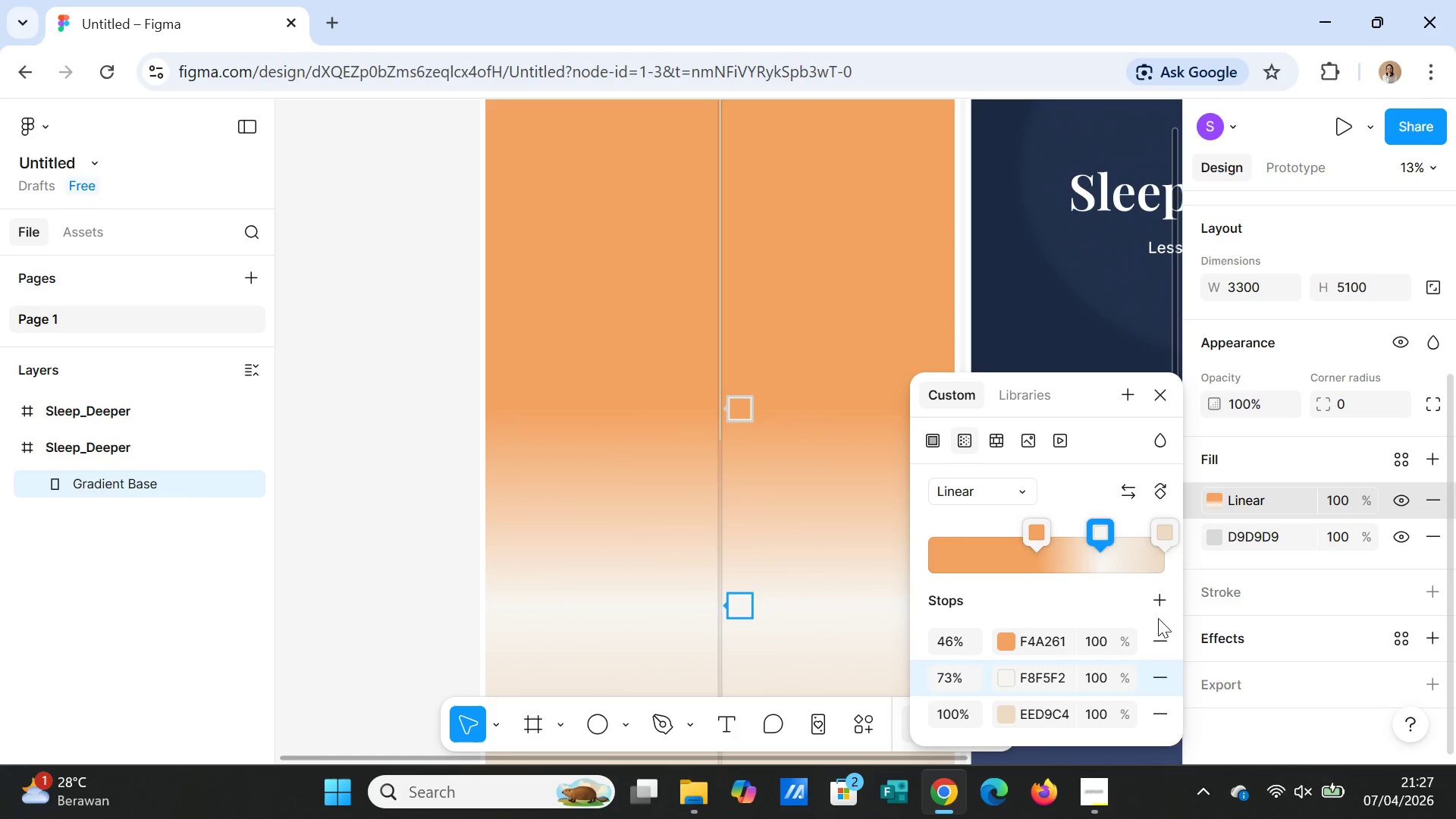 
left_click([1091, 679])
 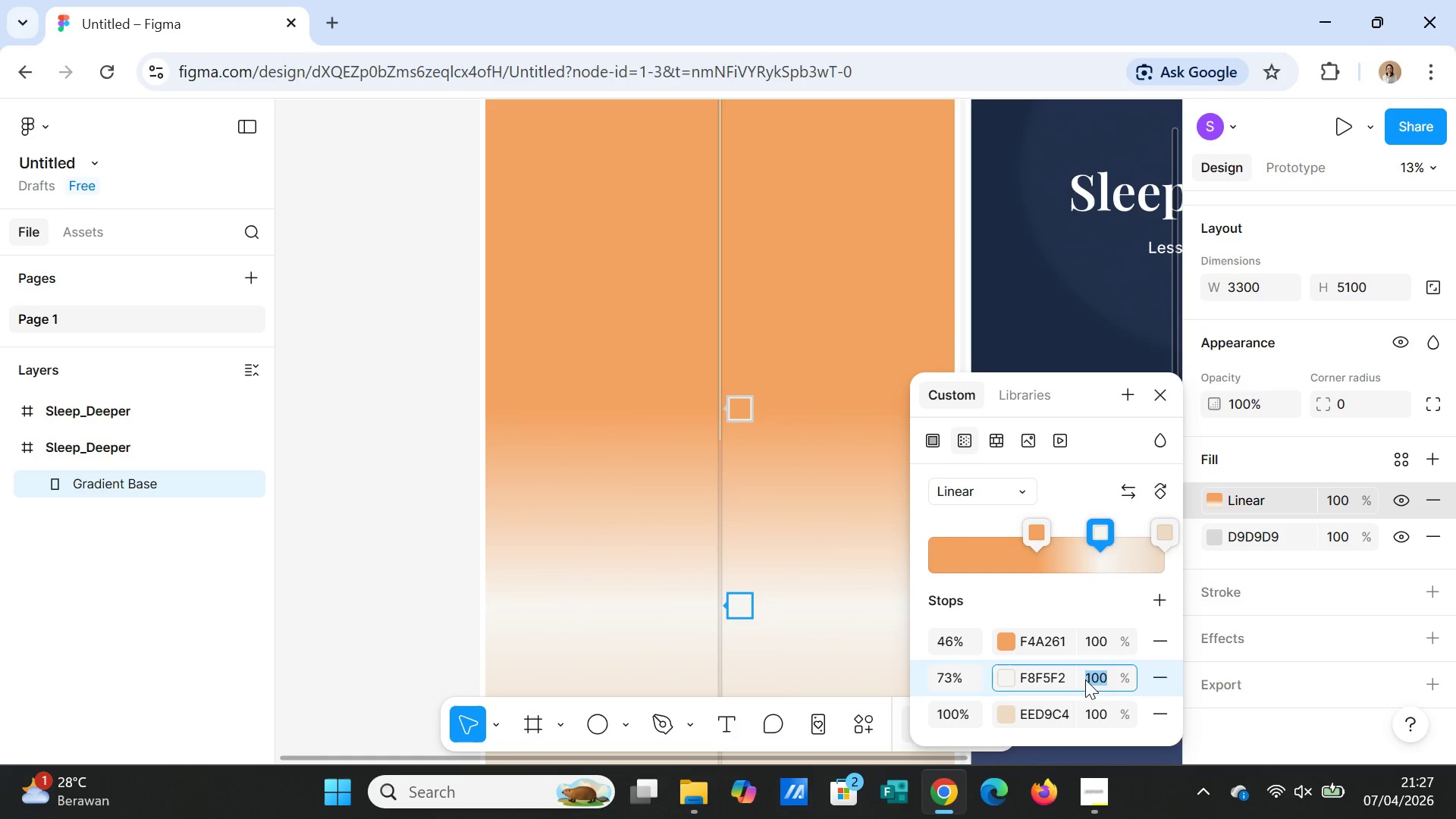 
type(50)
 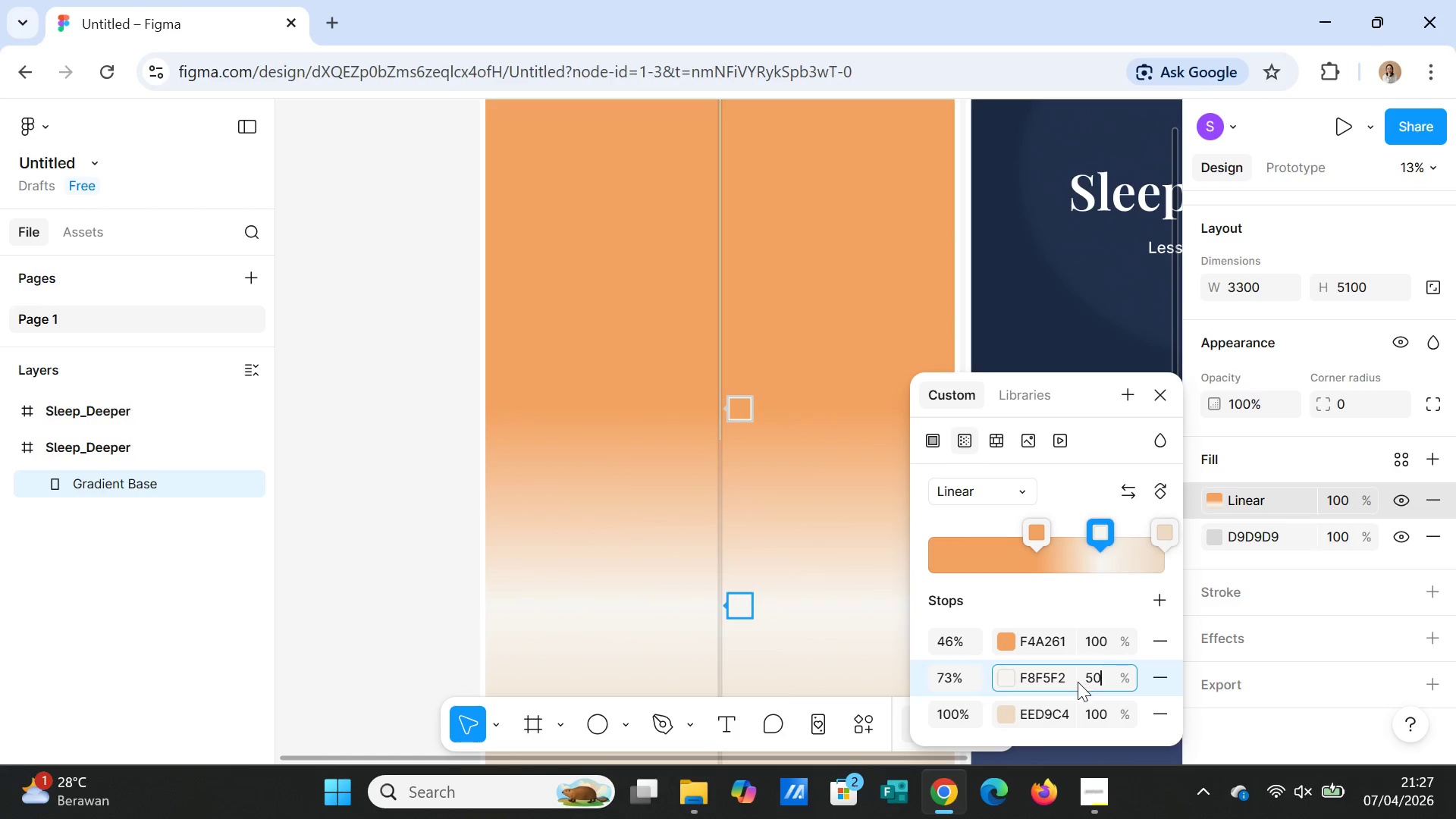 
key(Enter)
 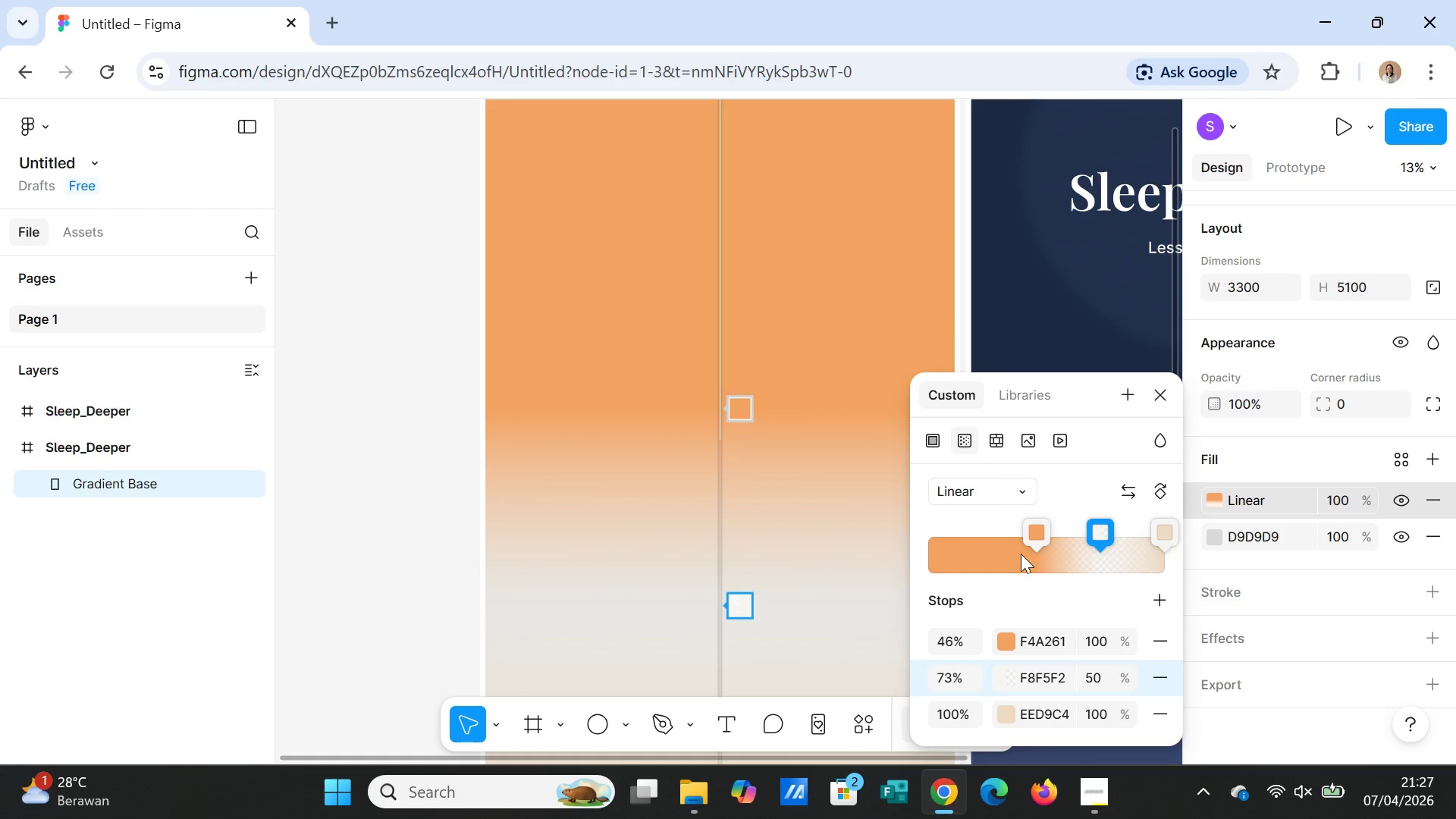 
left_click_drag(start_coordinate=[1045, 533], to_coordinate=[1021, 534])
 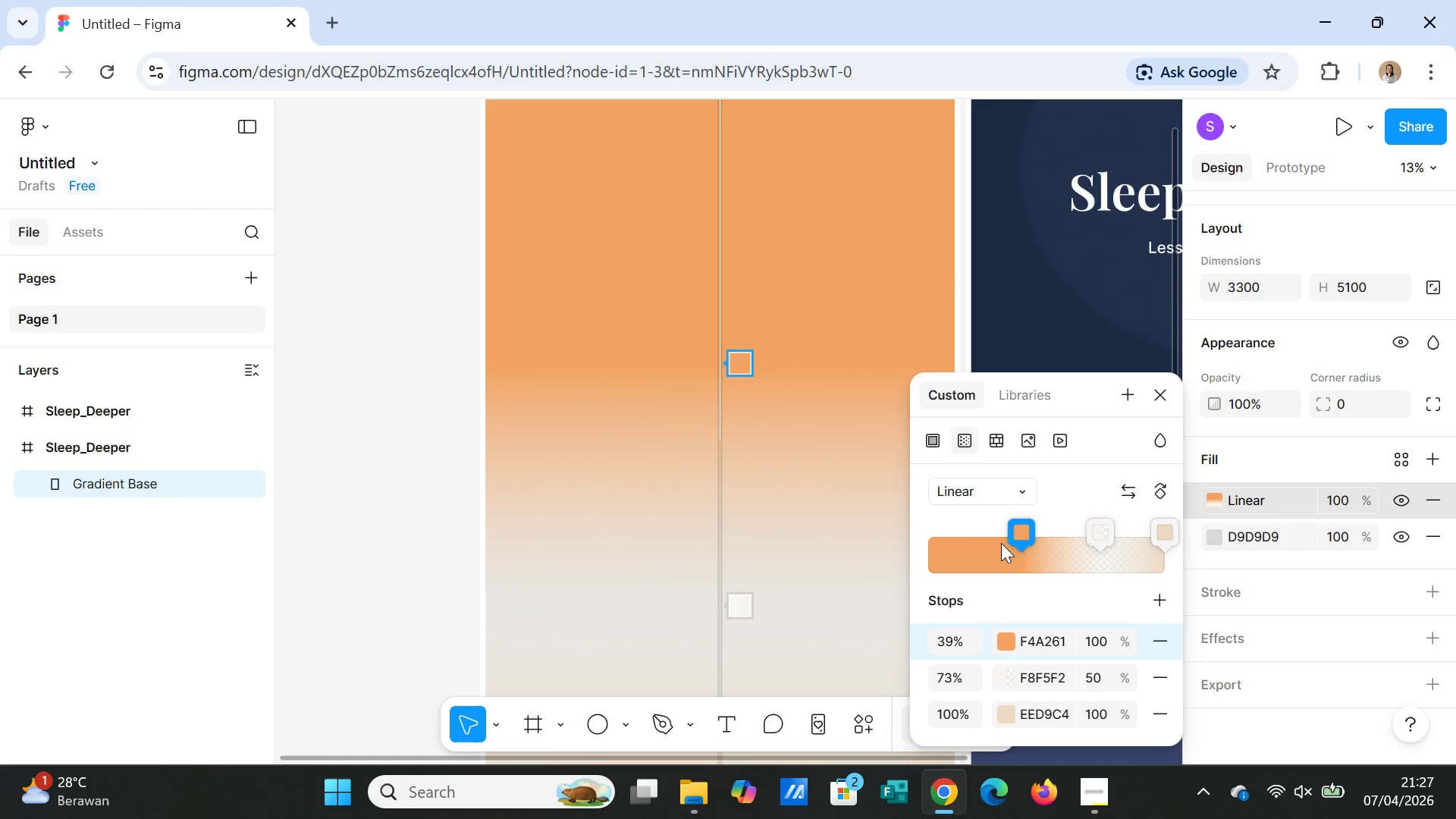 
left_click_drag(start_coordinate=[1020, 536], to_coordinate=[1019, 532])
 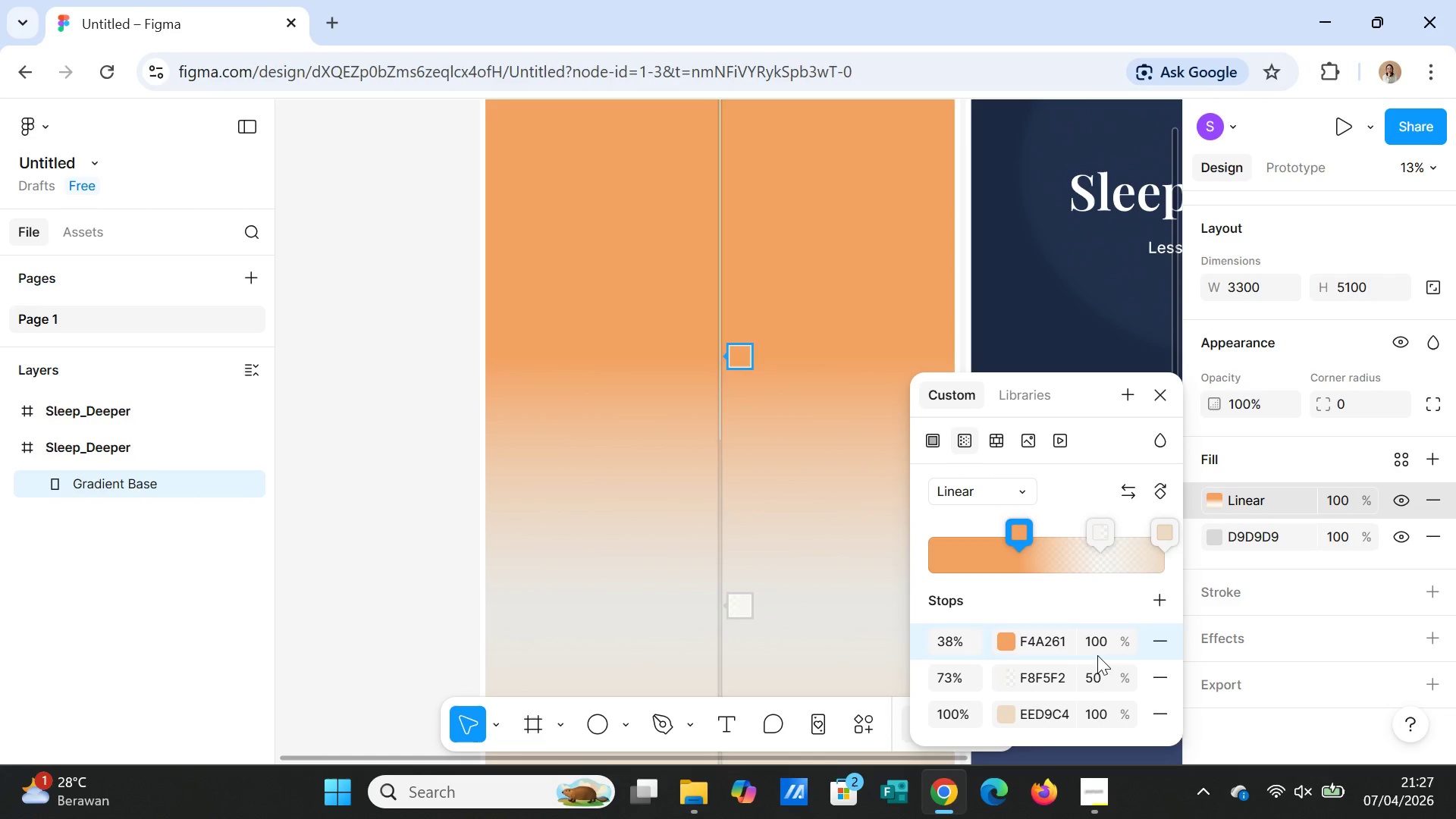 
left_click([1100, 645])
 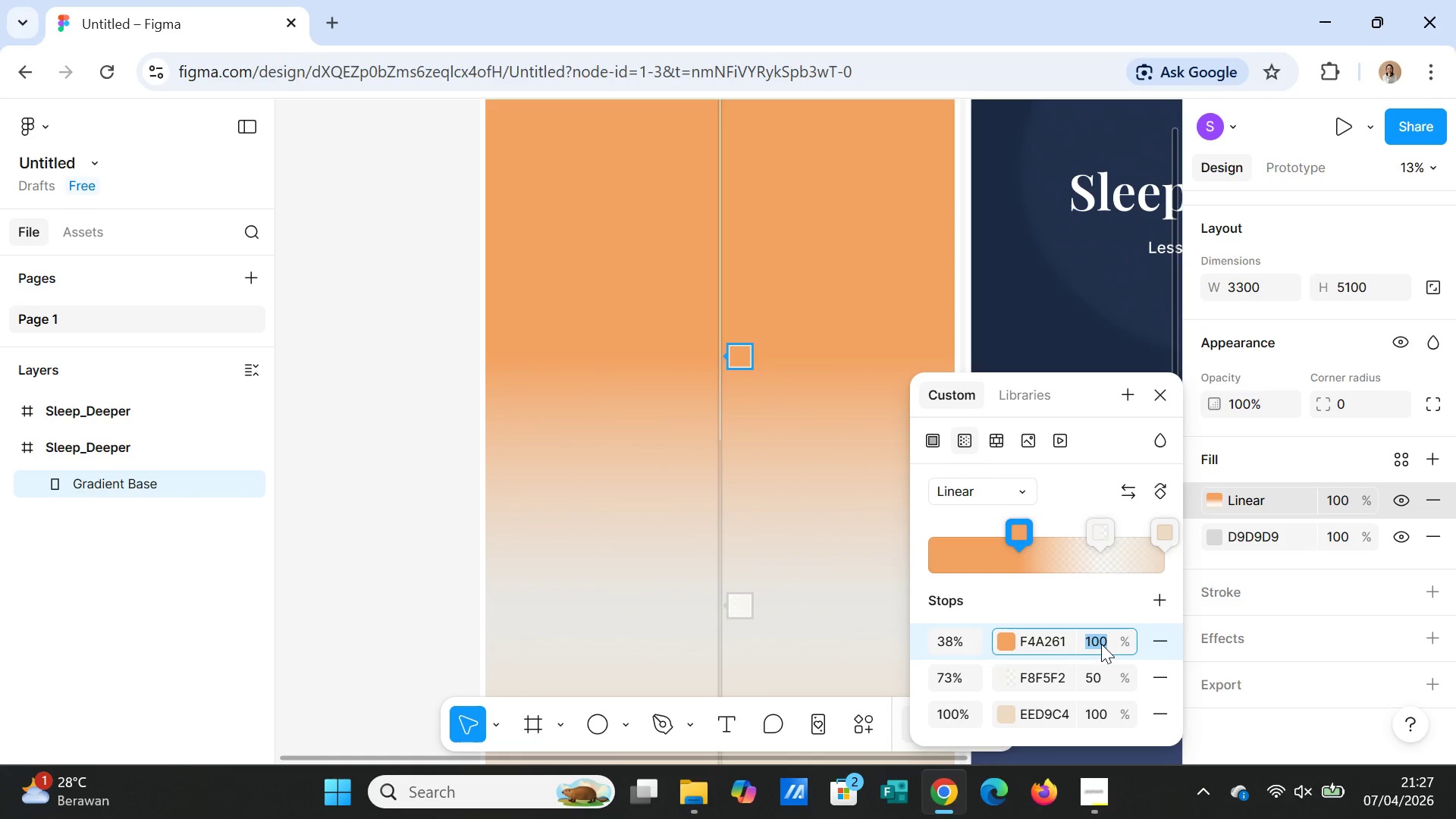 
type(50)
 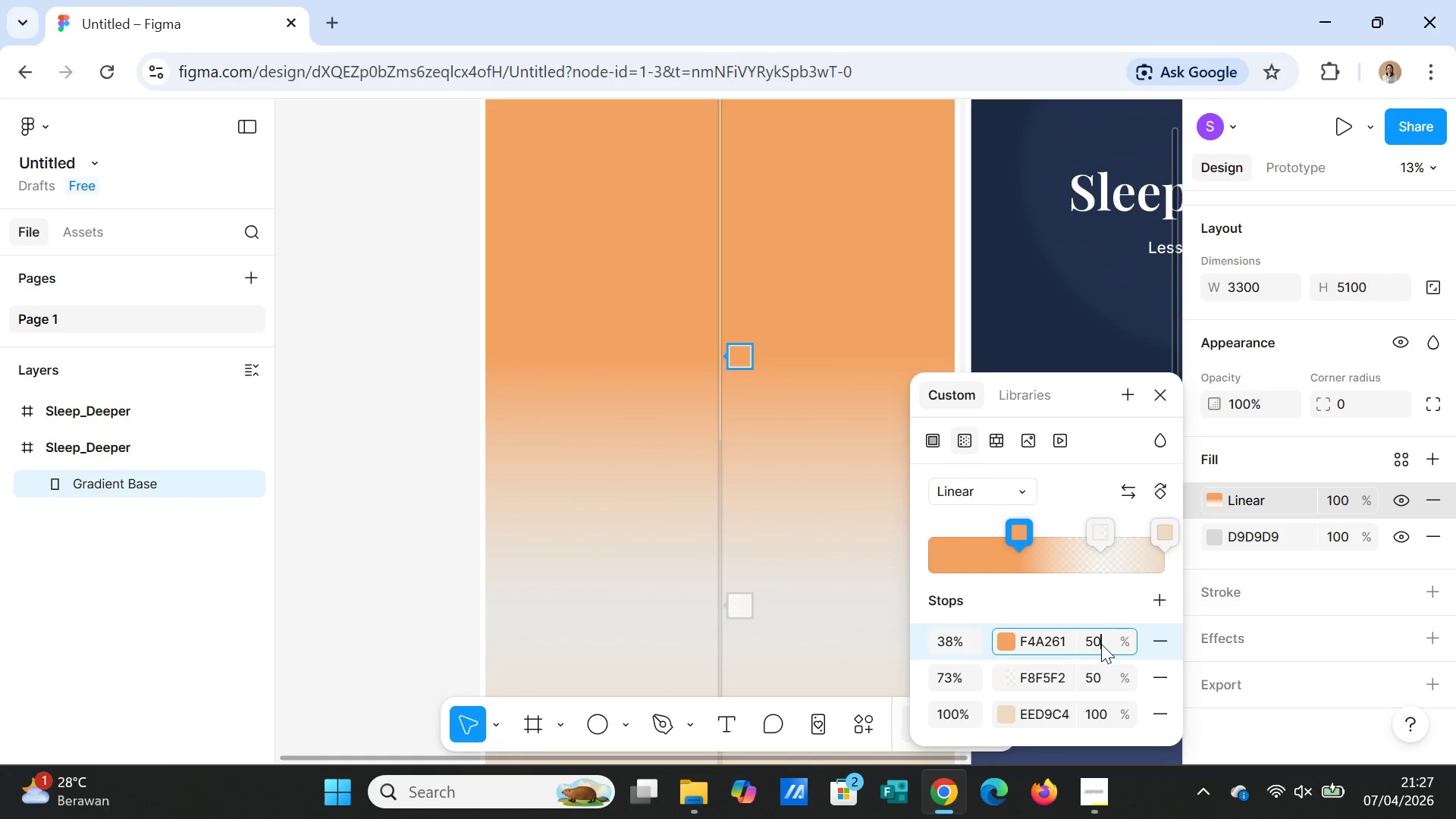 
key(Enter)
 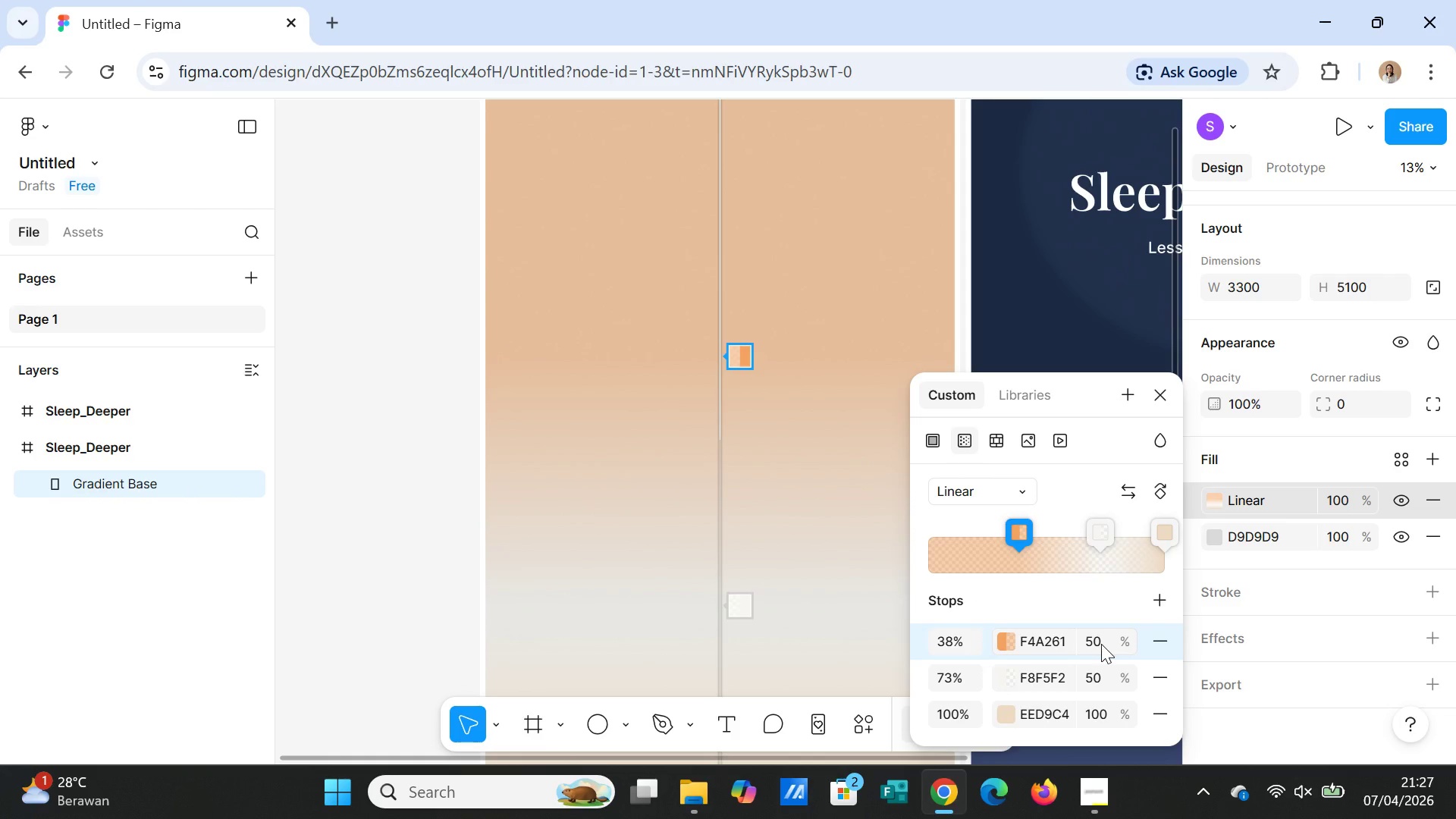 
left_click([1101, 644])
 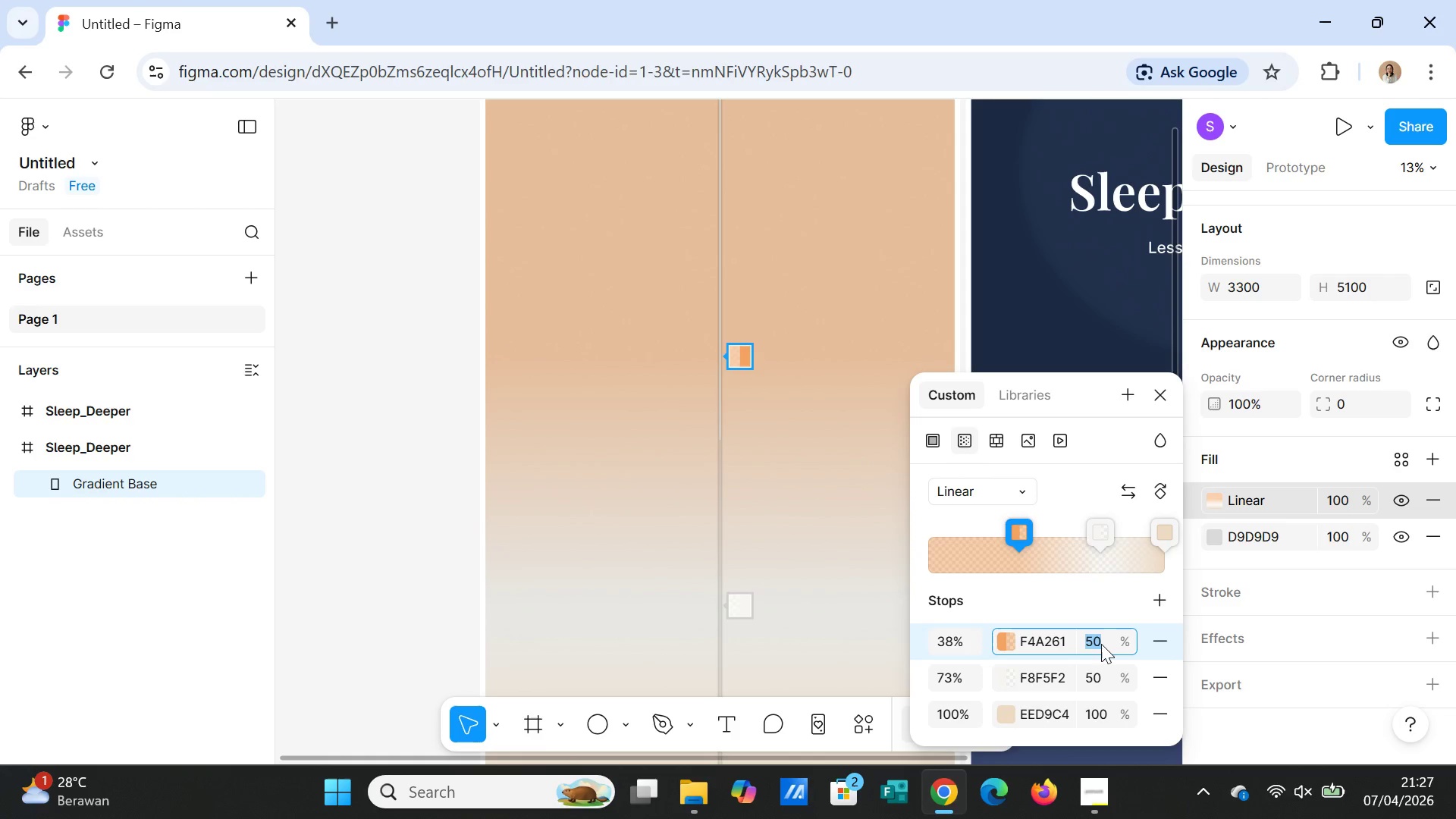 
type(100)
 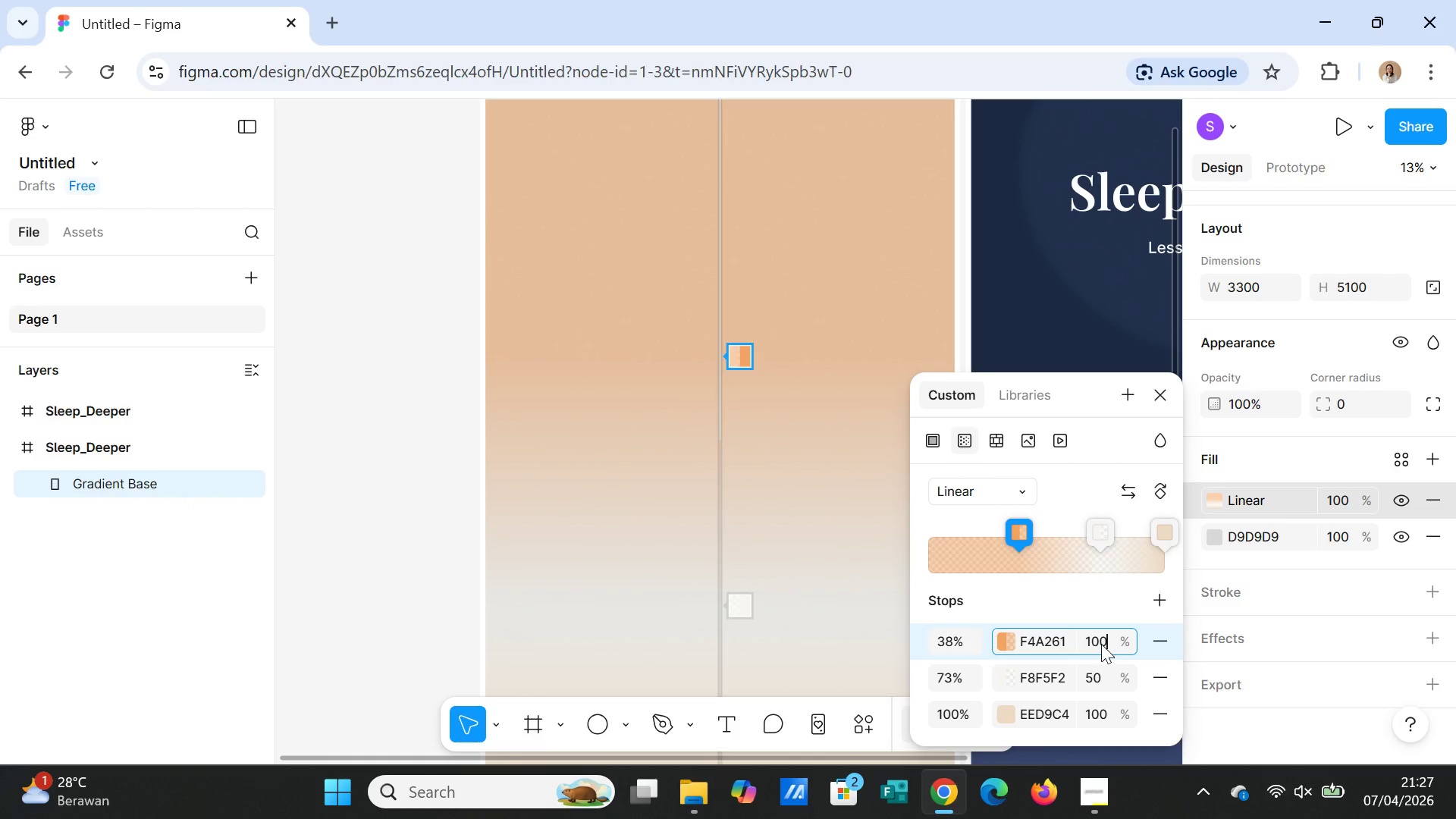 
key(Enter)
 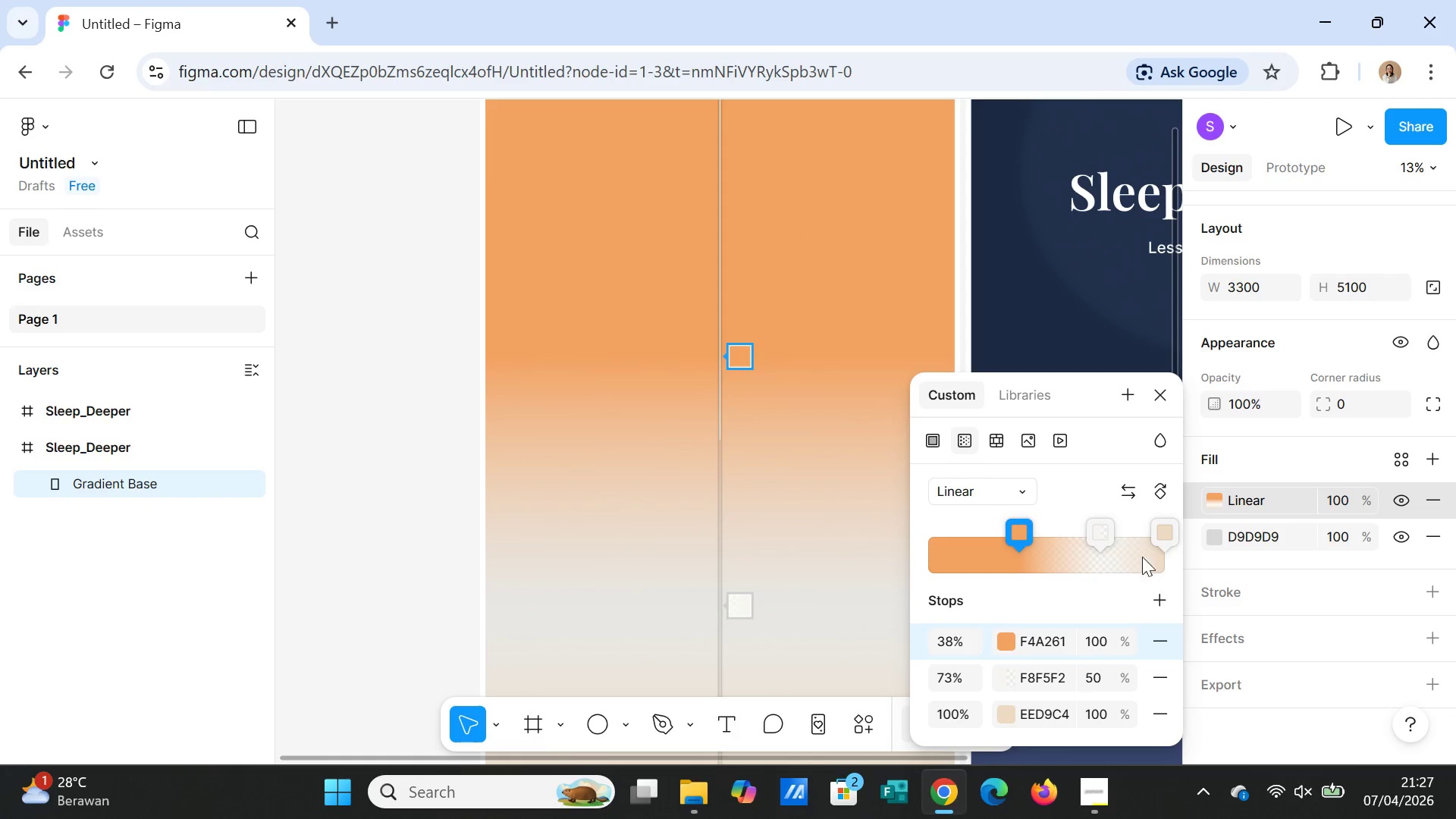 
left_click_drag(start_coordinate=[1105, 536], to_coordinate=[1065, 531])
 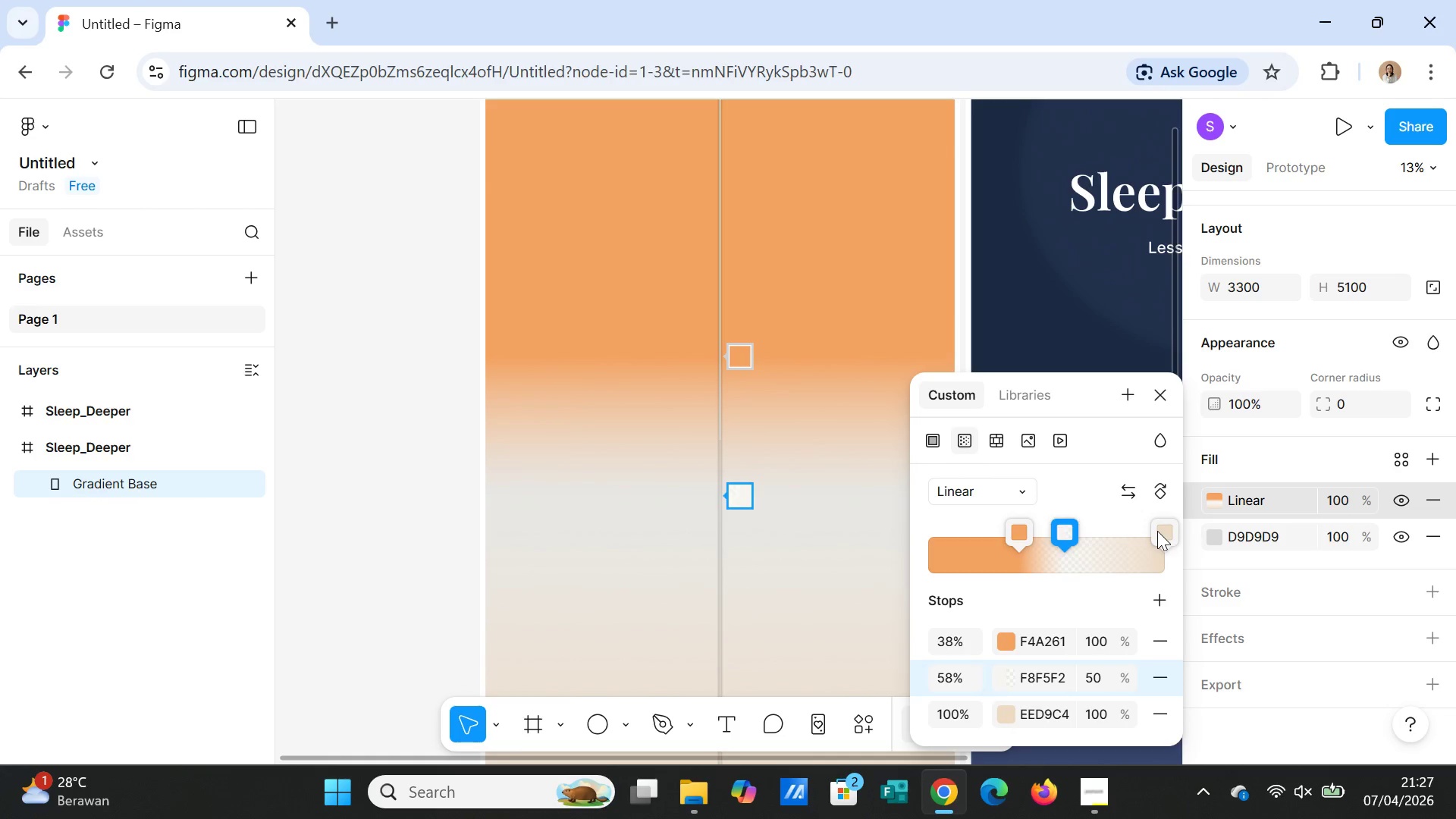 
left_click_drag(start_coordinate=[1157, 531], to_coordinate=[1120, 526])
 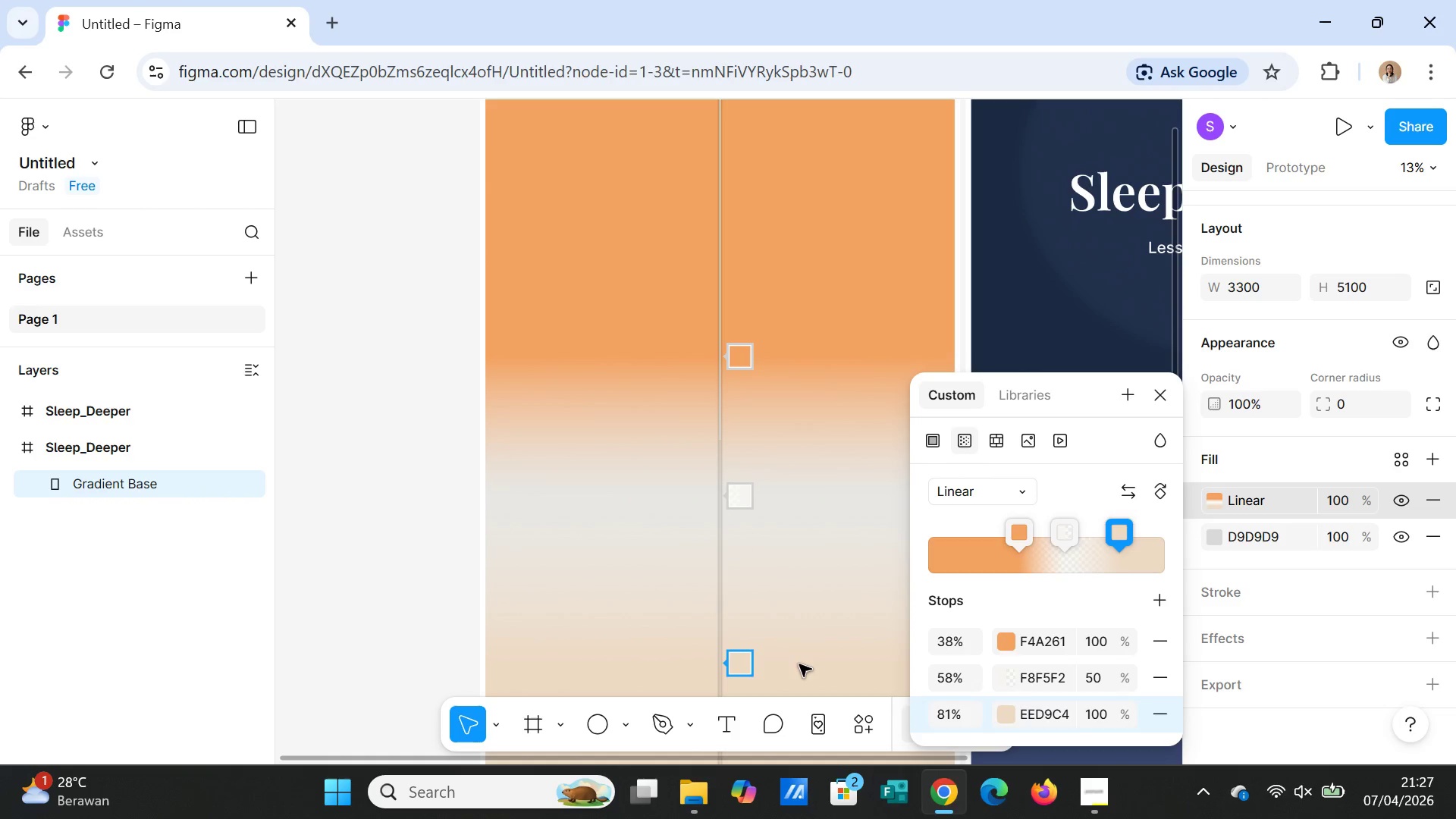 
scroll: coordinate [790, 631], scroll_direction: down, amount: 7.0
 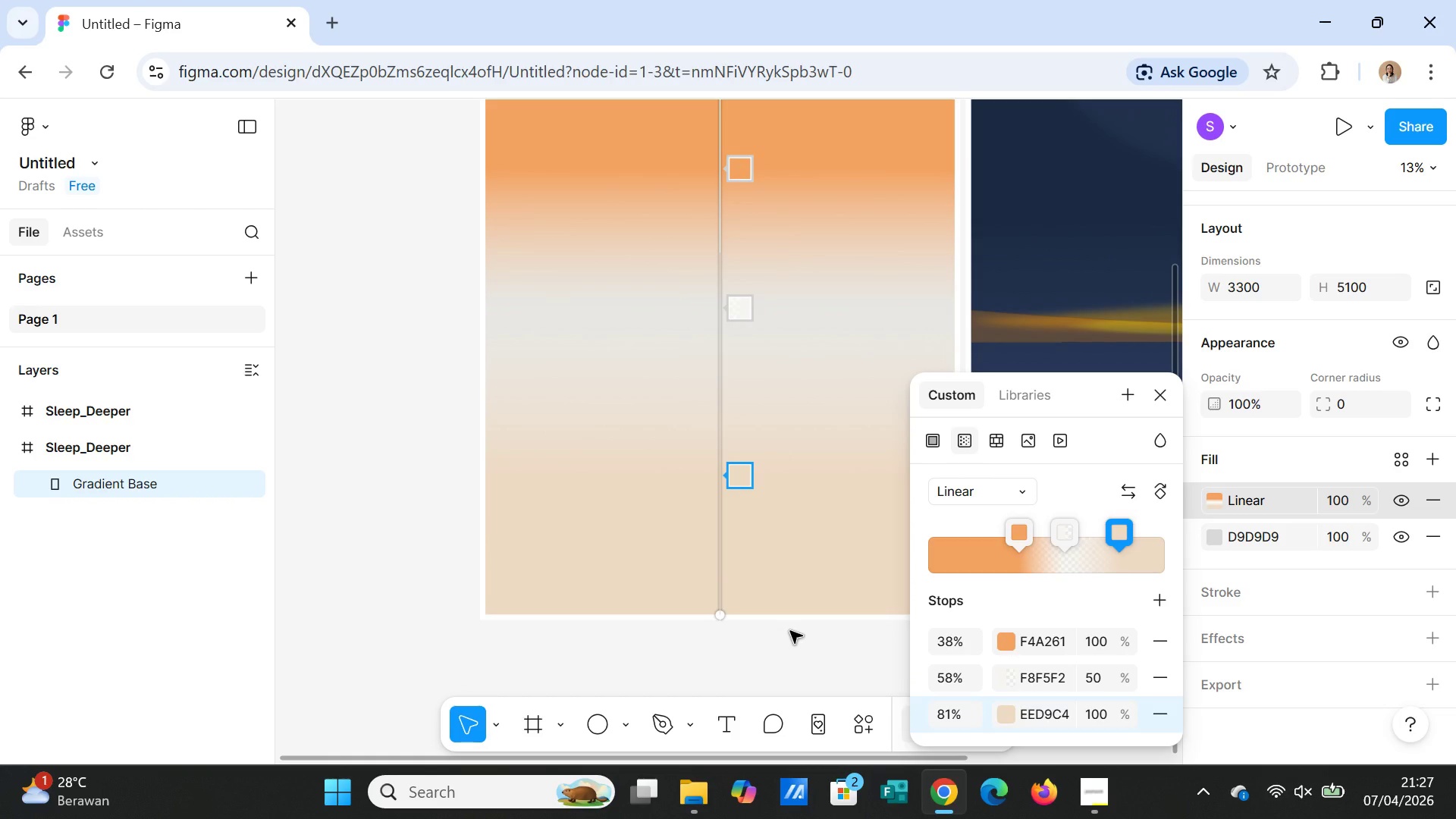 
scroll: coordinate [790, 631], scroll_direction: up, amount: 5.0
 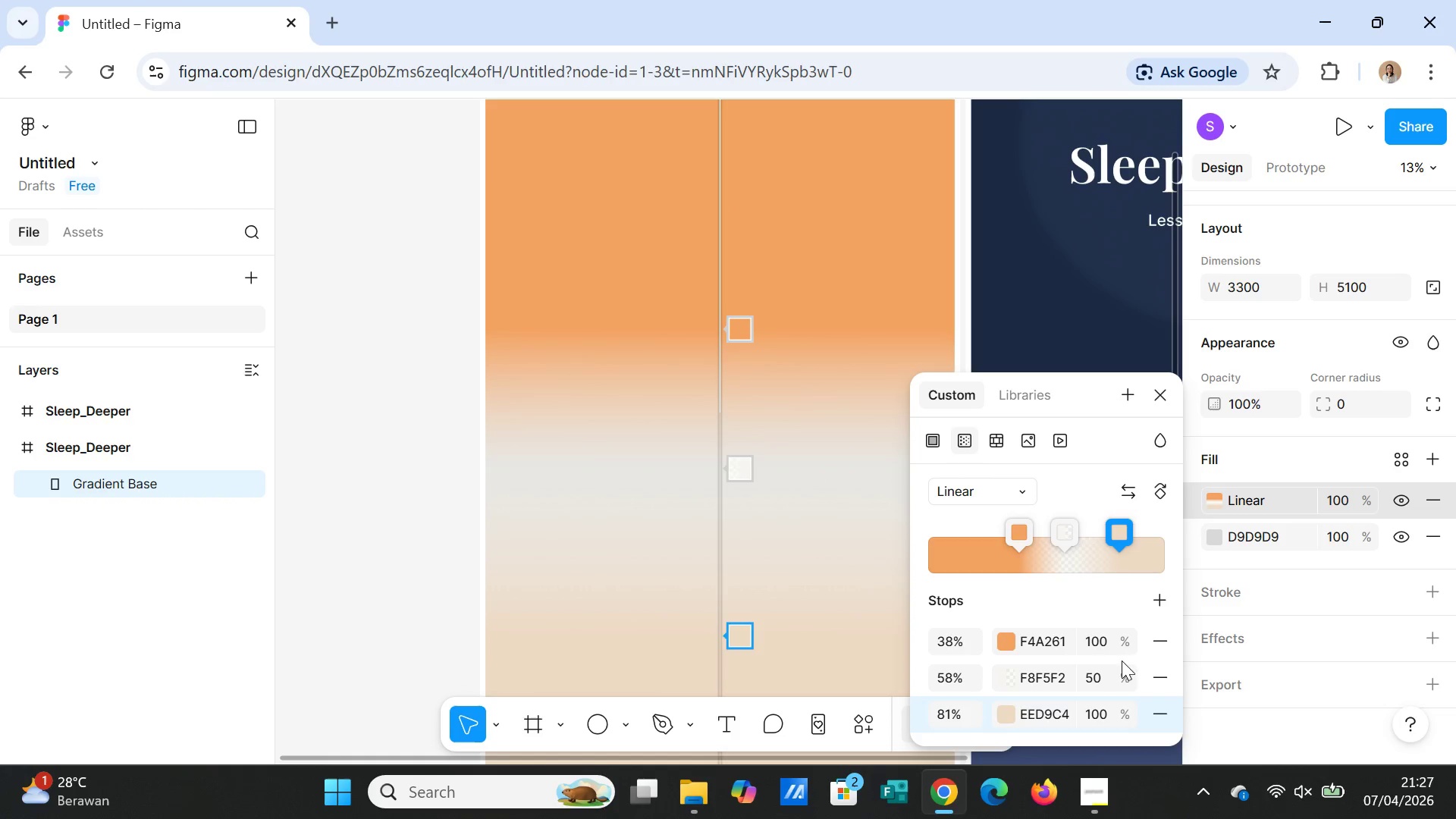 
left_click([1102, 643])
 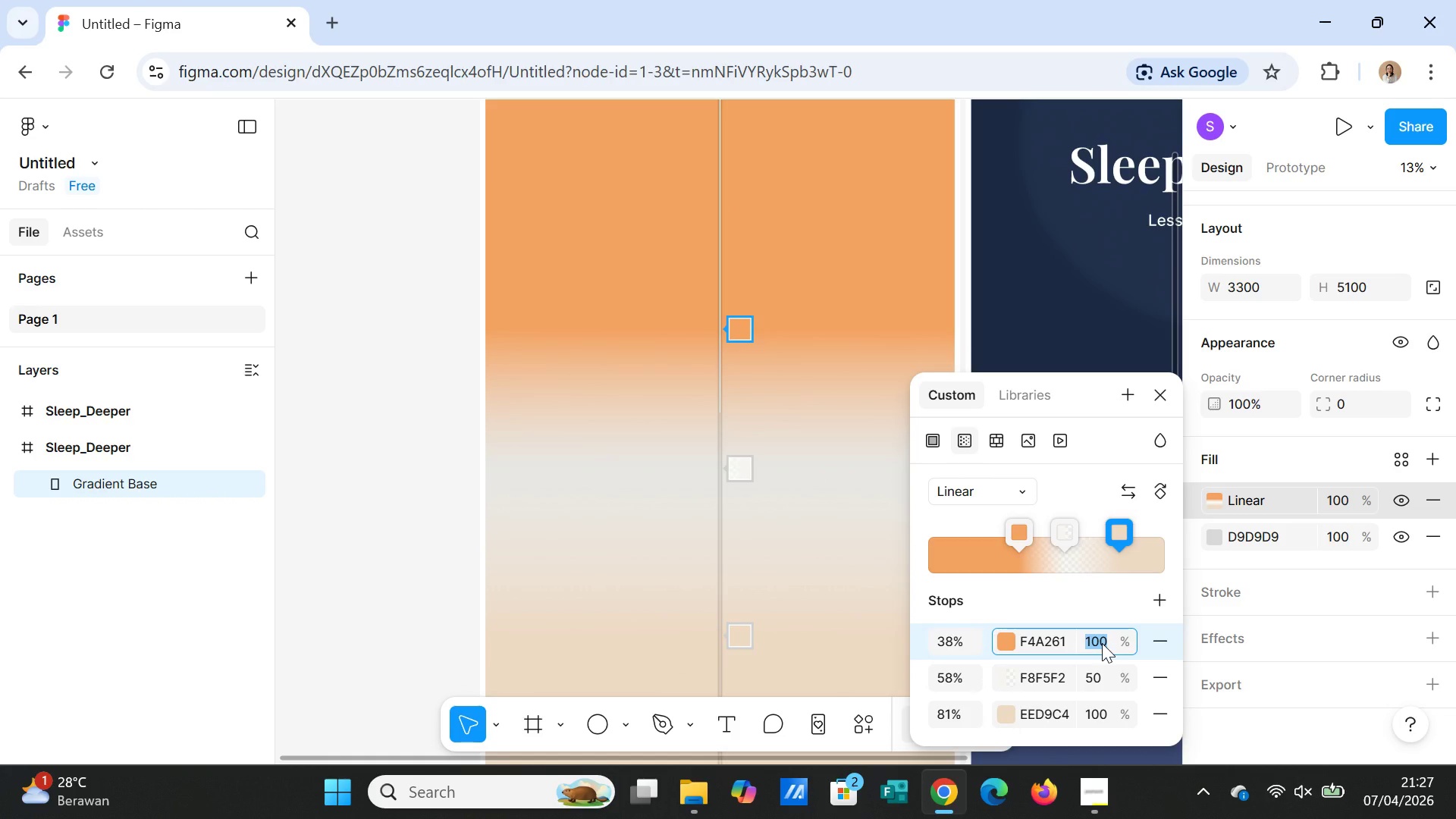 
type(70)
 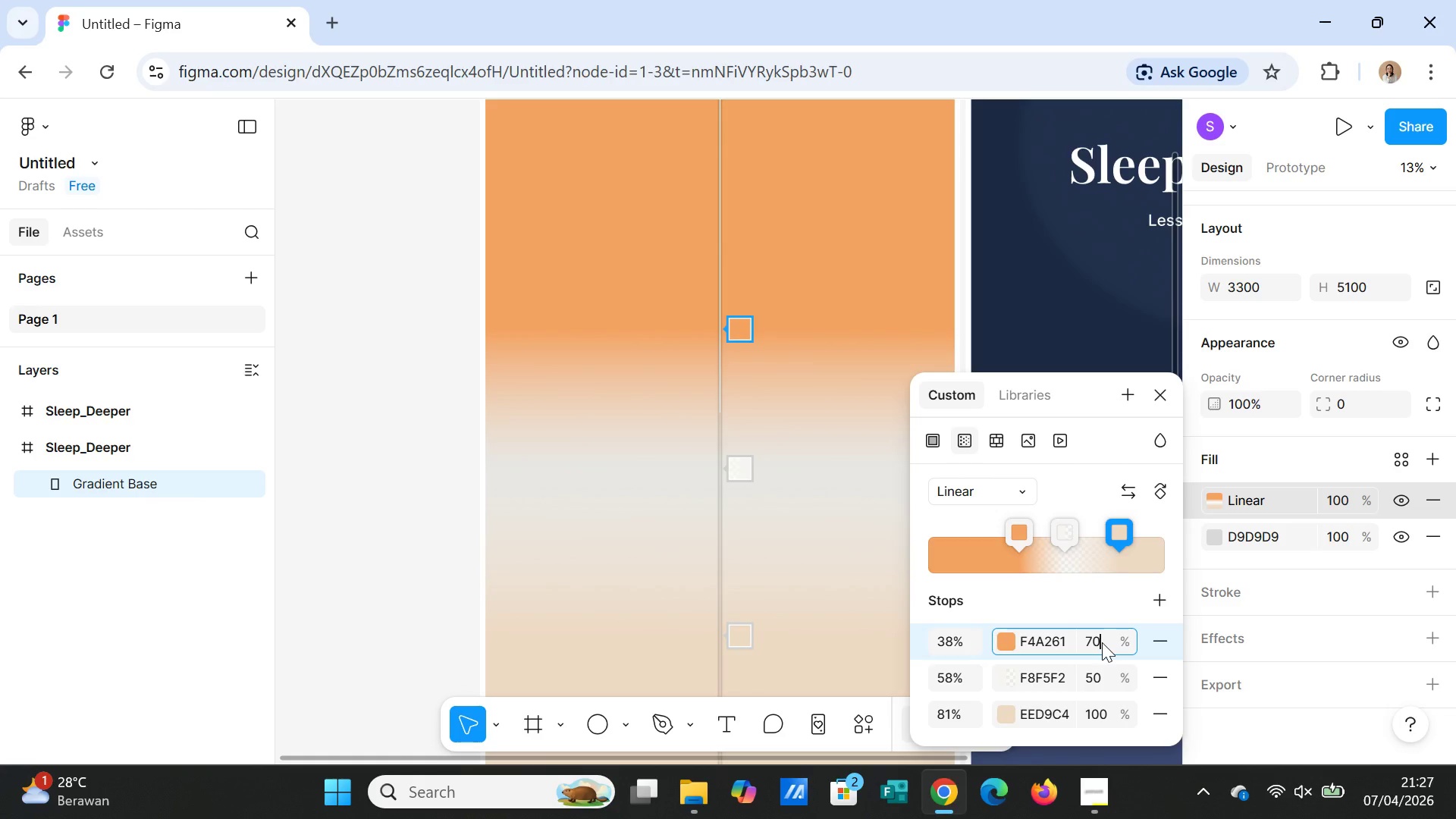 
key(Enter)
 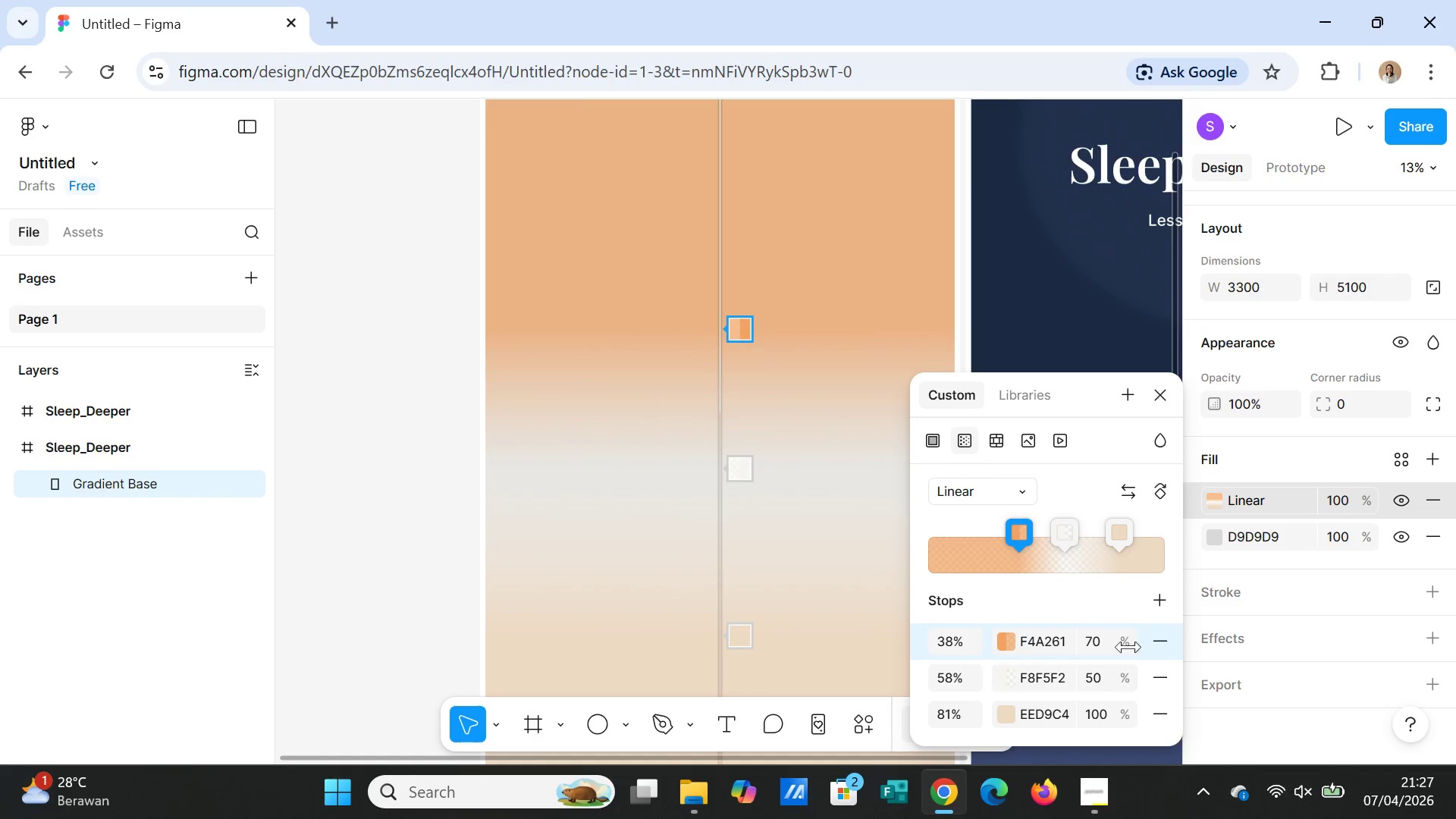 
left_click([1160, 389])
 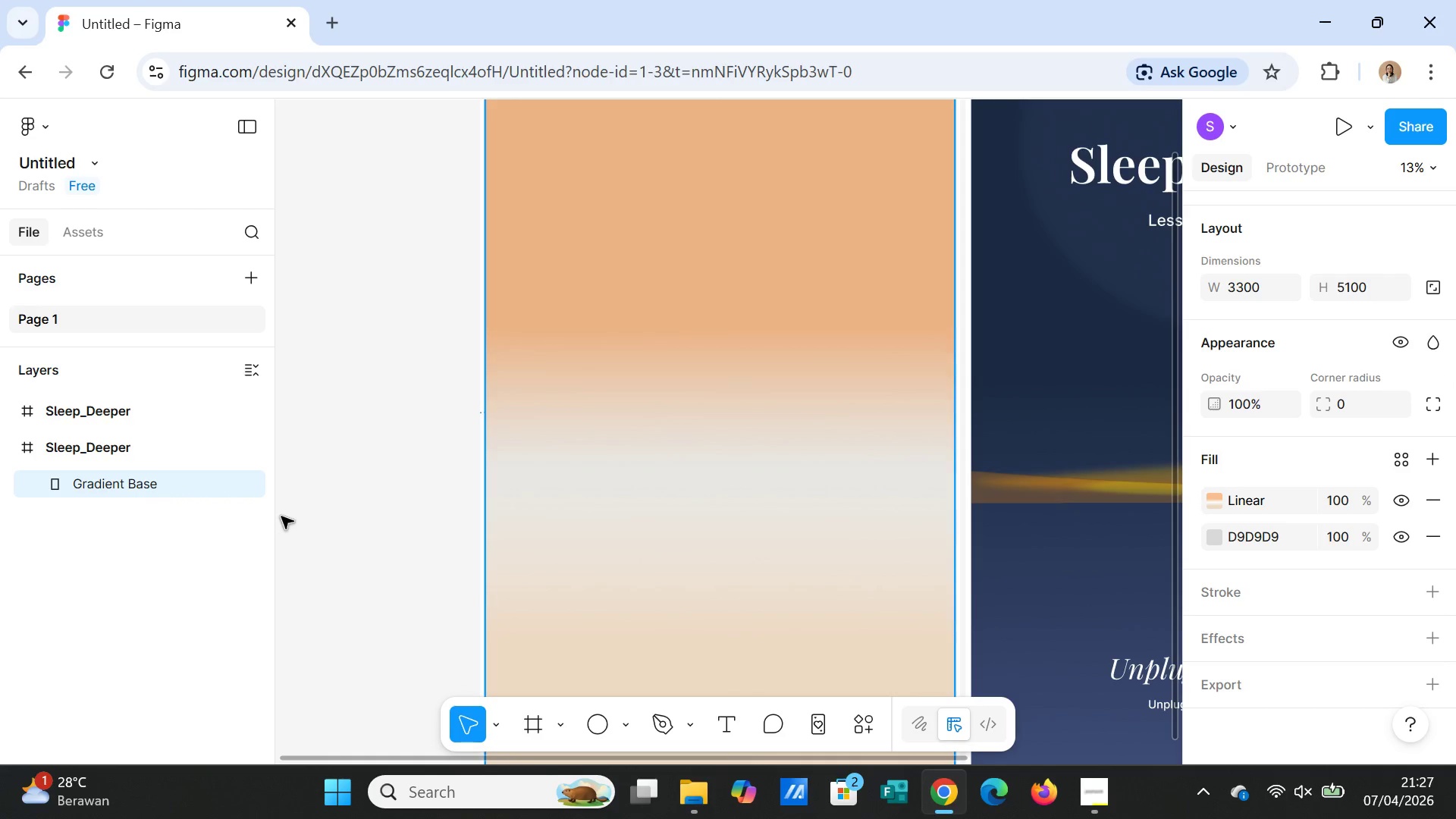 
left_click([331, 487])
 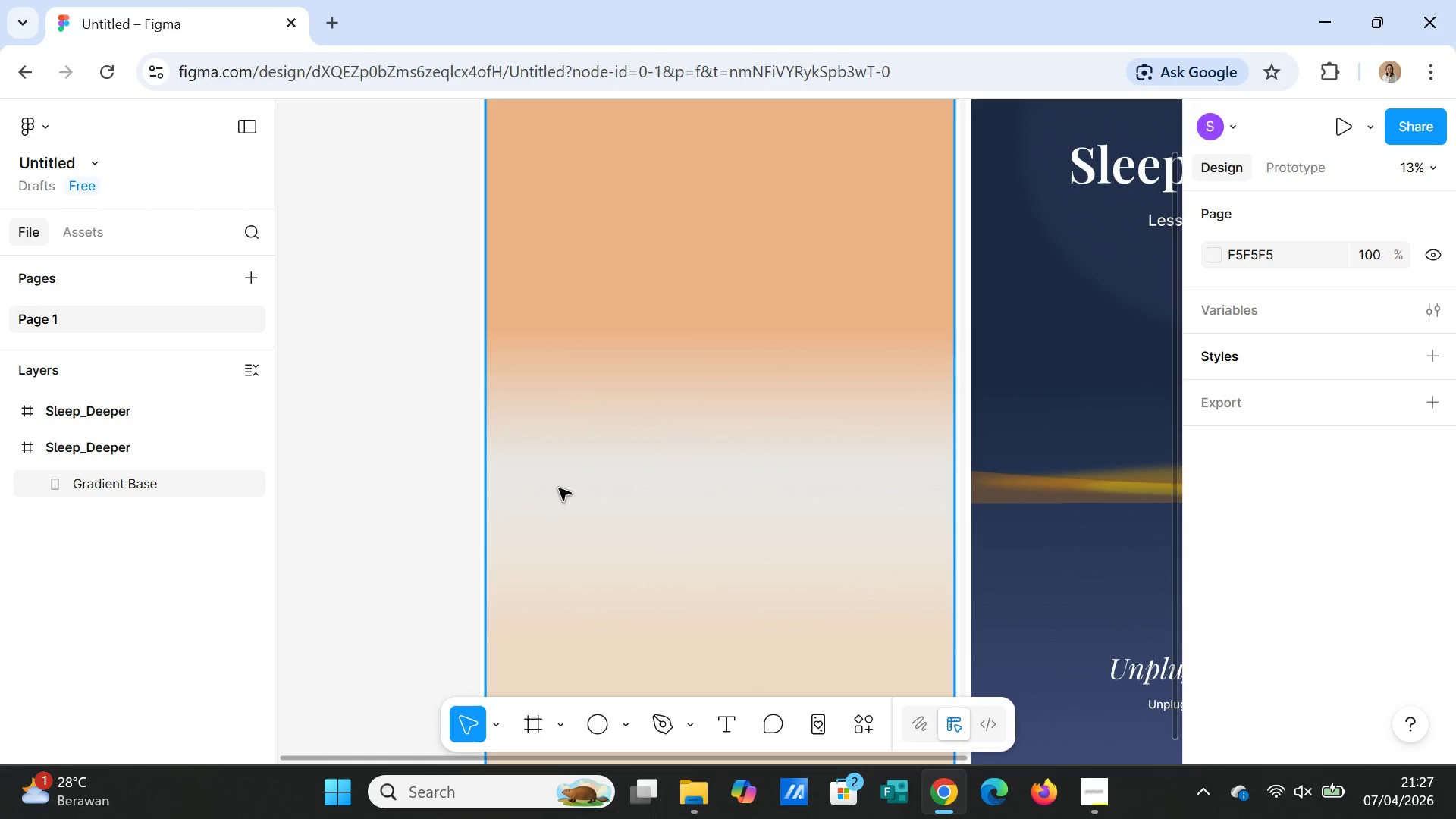 
scroll: coordinate [613, 504], scroll_direction: up, amount: 1.0
 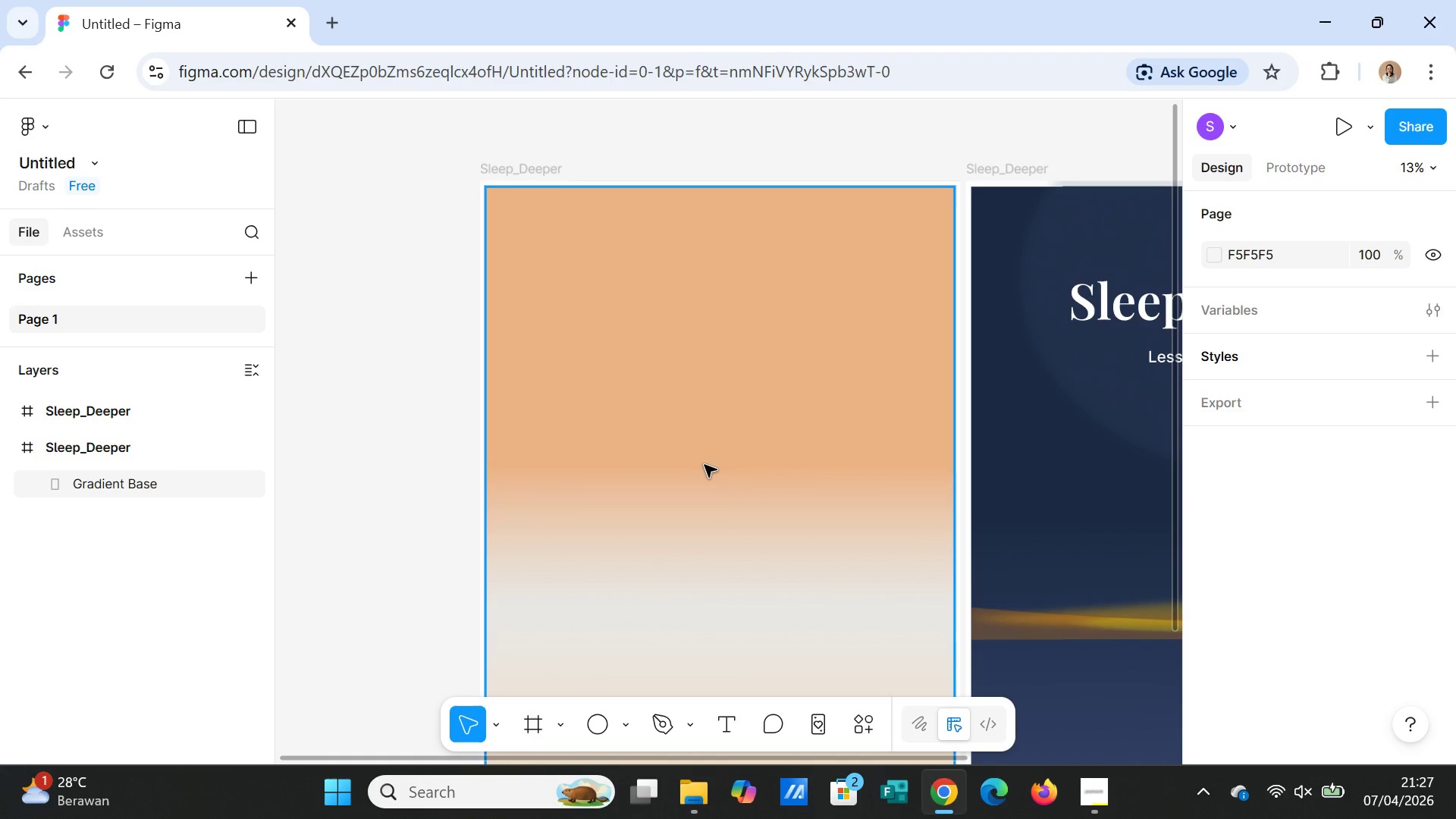 
left_click([704, 465])
 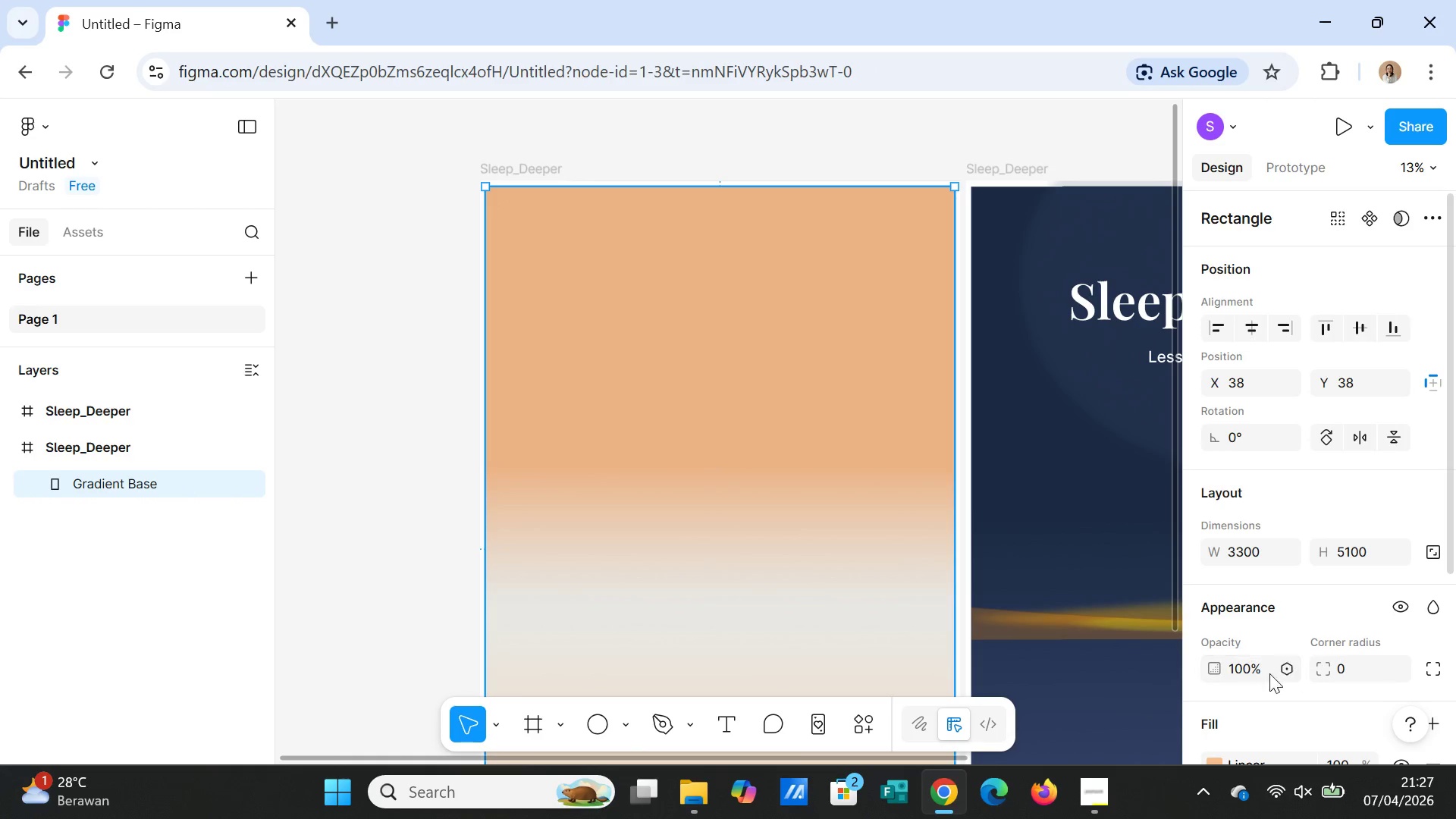 
scroll: coordinate [1261, 634], scroll_direction: down, amount: 3.0
 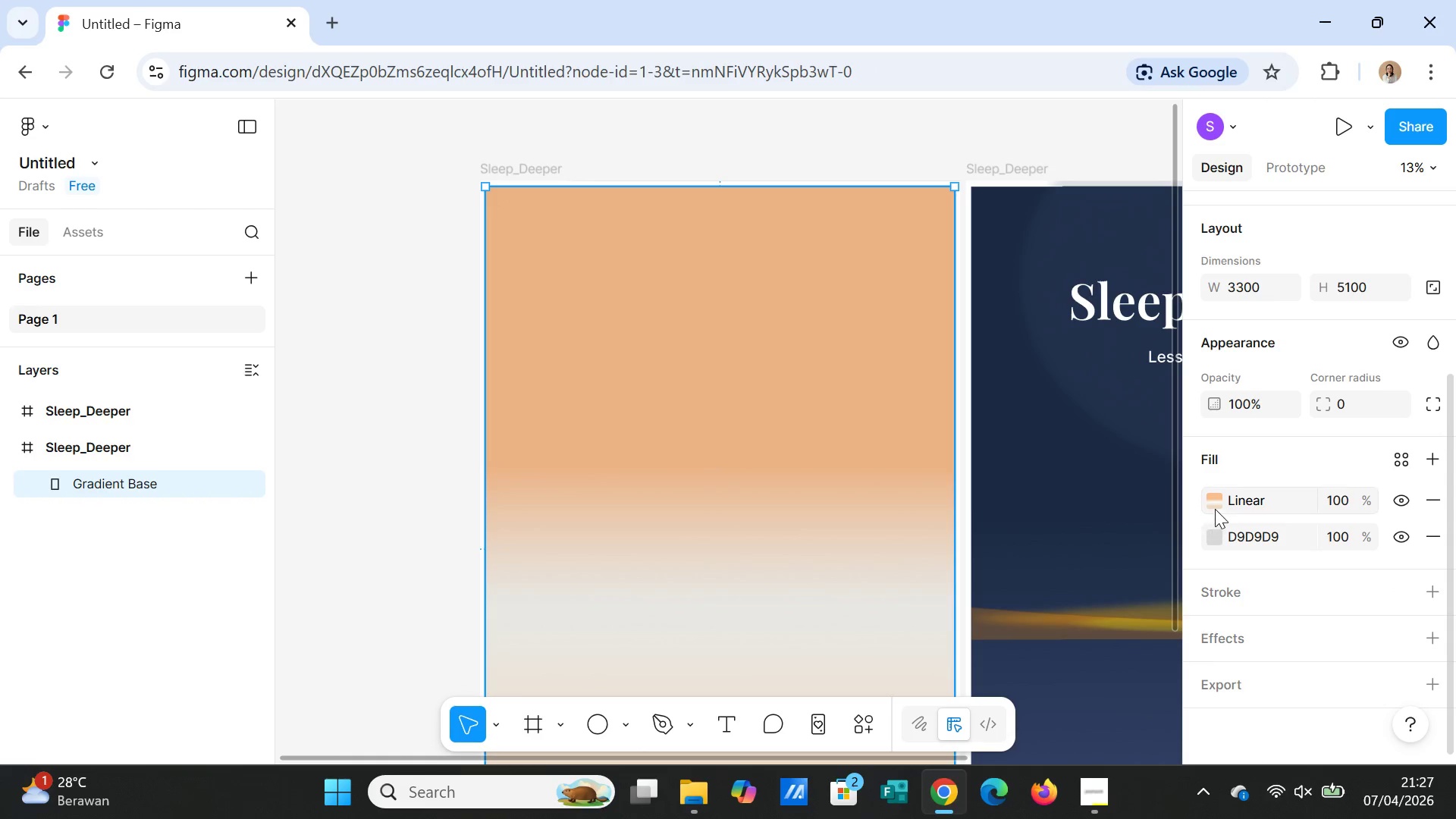 
left_click([1215, 509])
 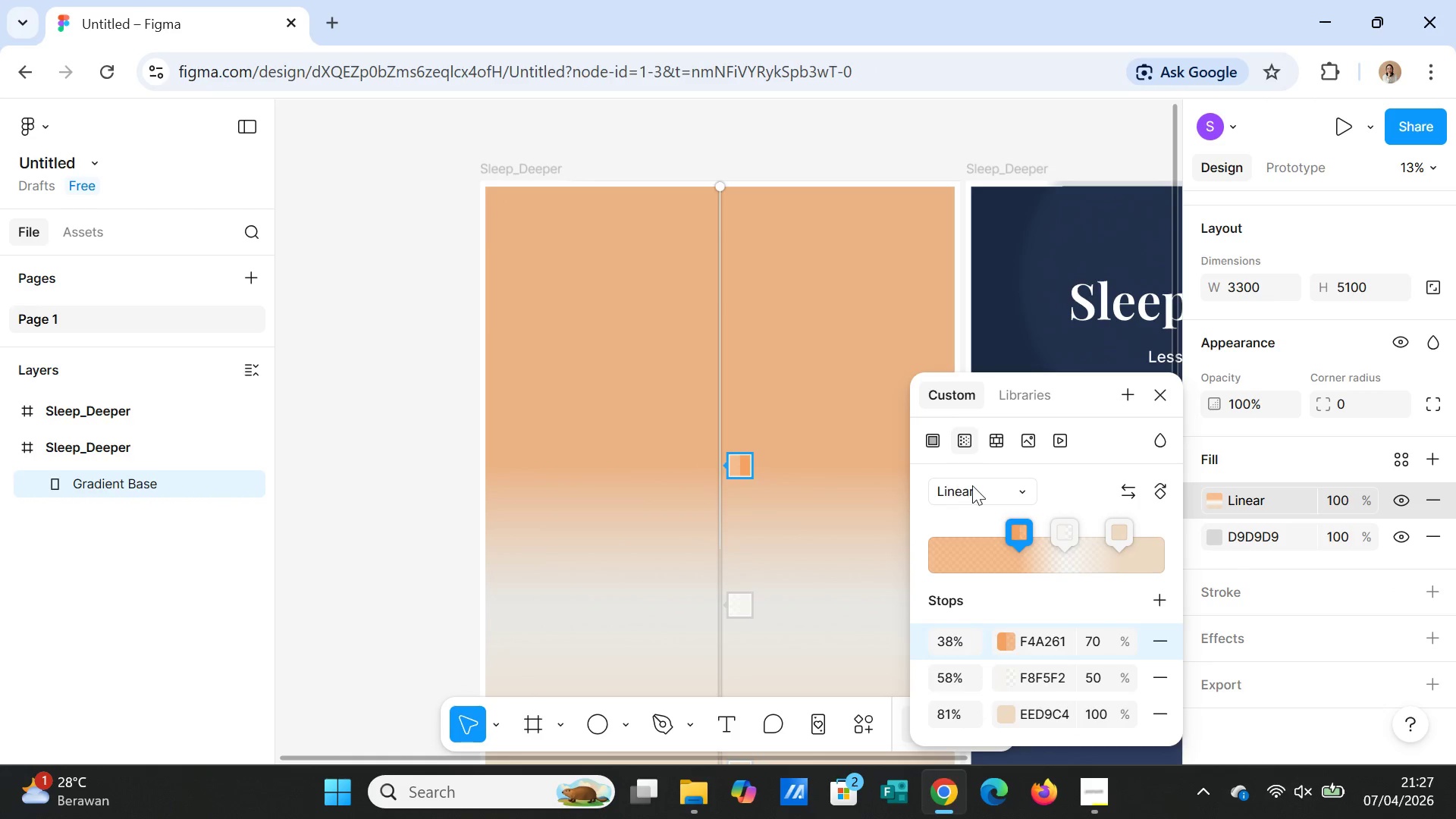 
left_click([973, 486])
 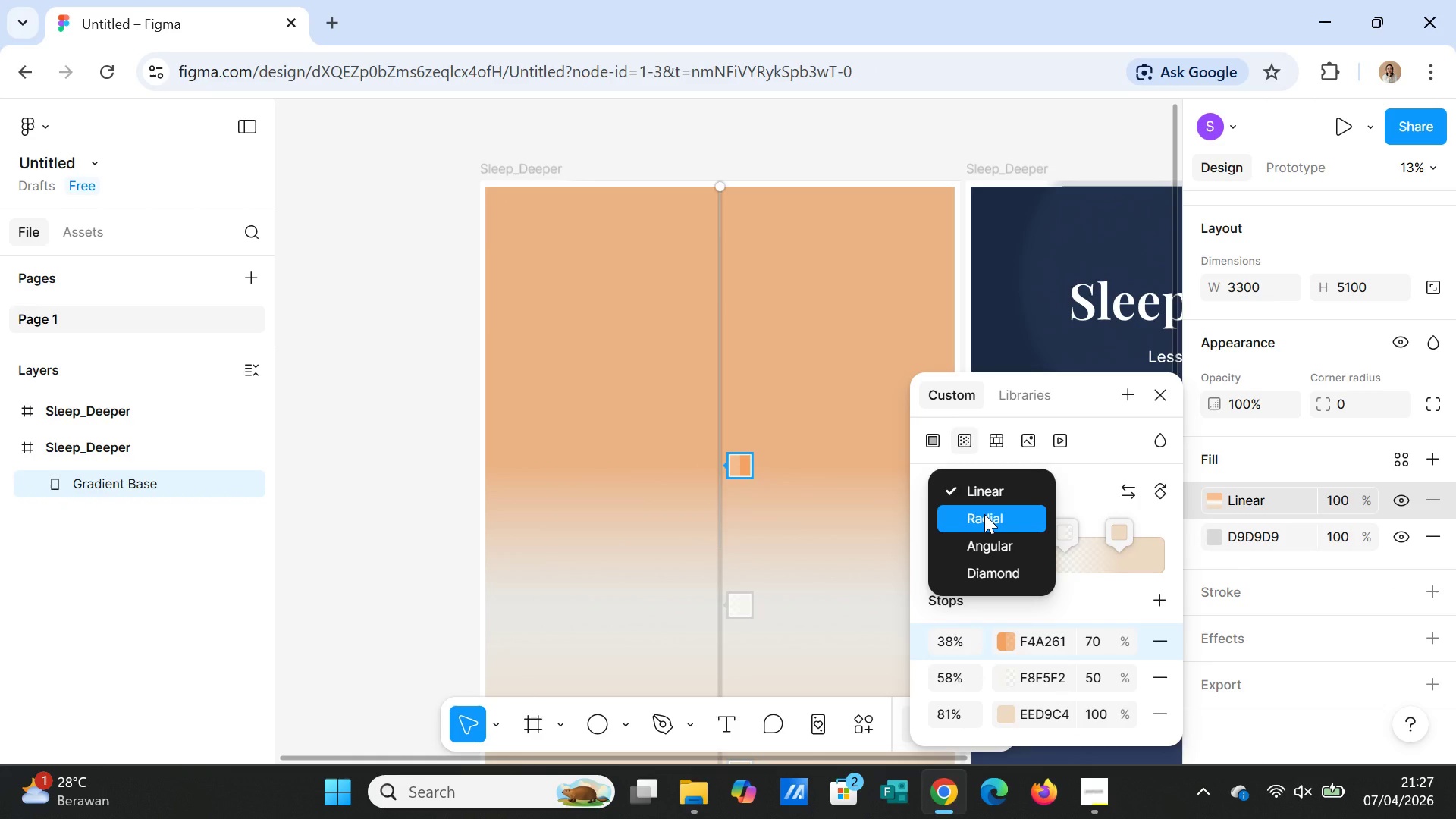 
left_click([984, 514])
 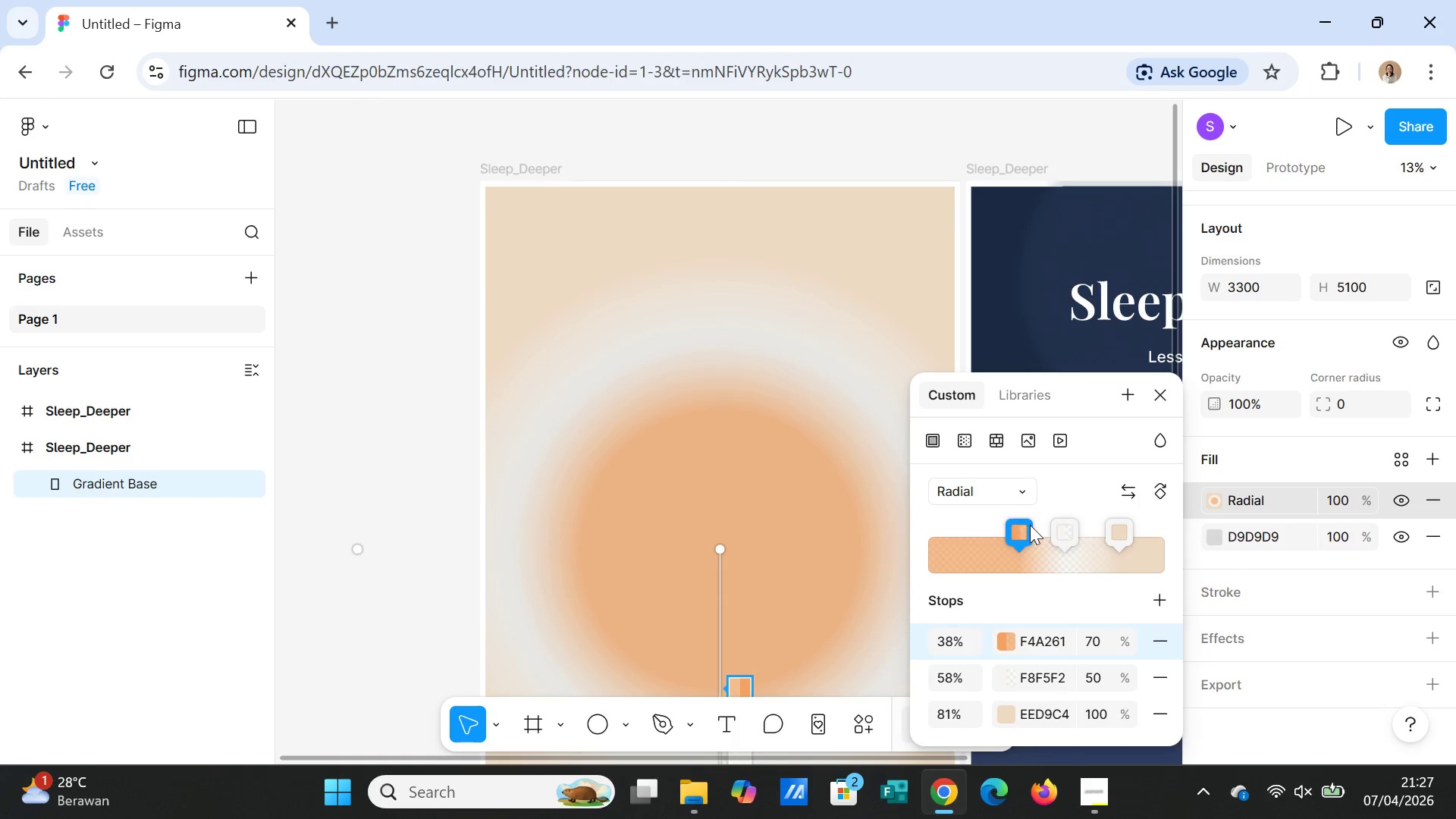 
left_click_drag(start_coordinate=[1022, 533], to_coordinate=[1038, 537])
 